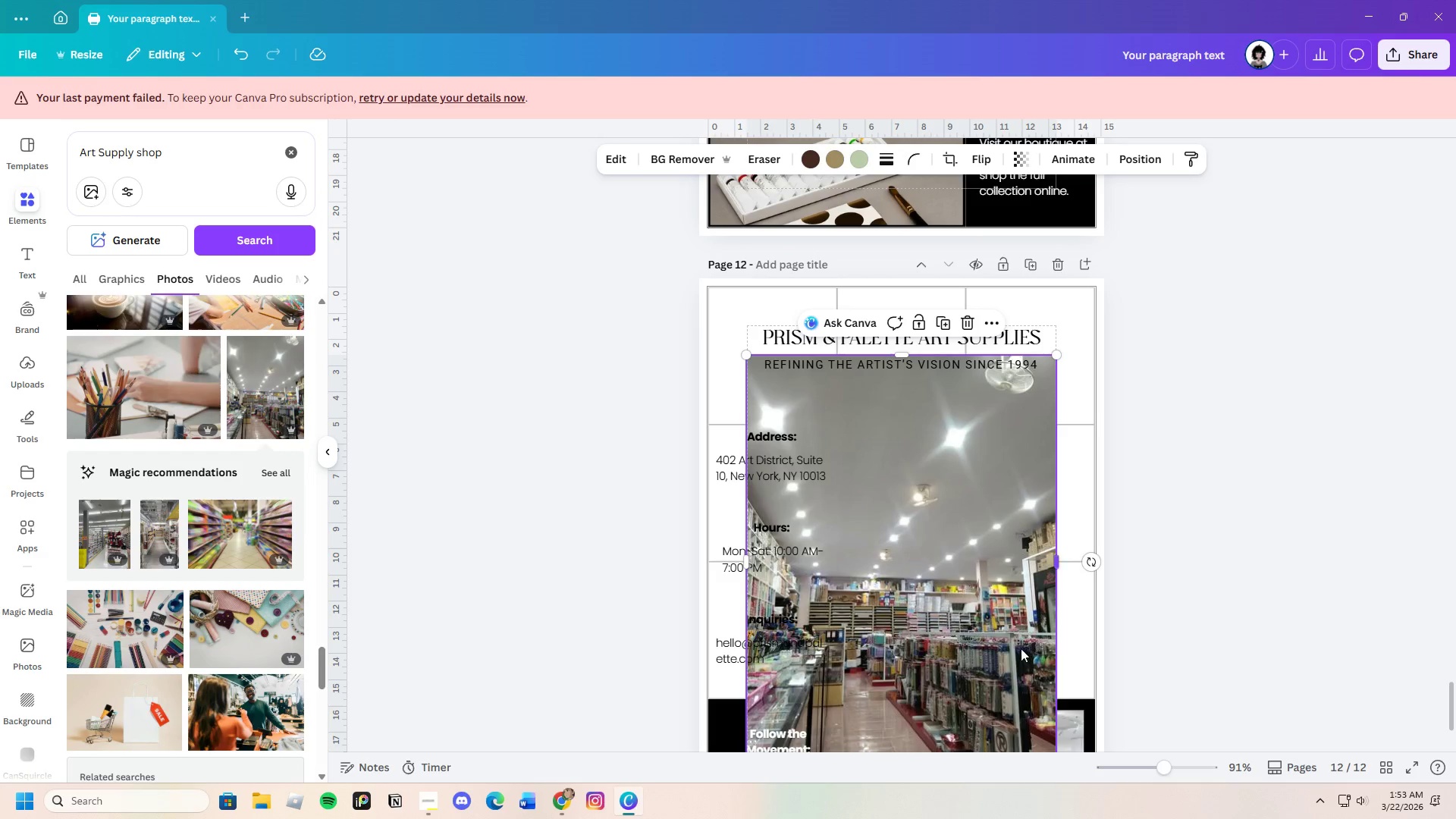 
left_click_drag(start_coordinate=[975, 652], to_coordinate=[1205, 549])
 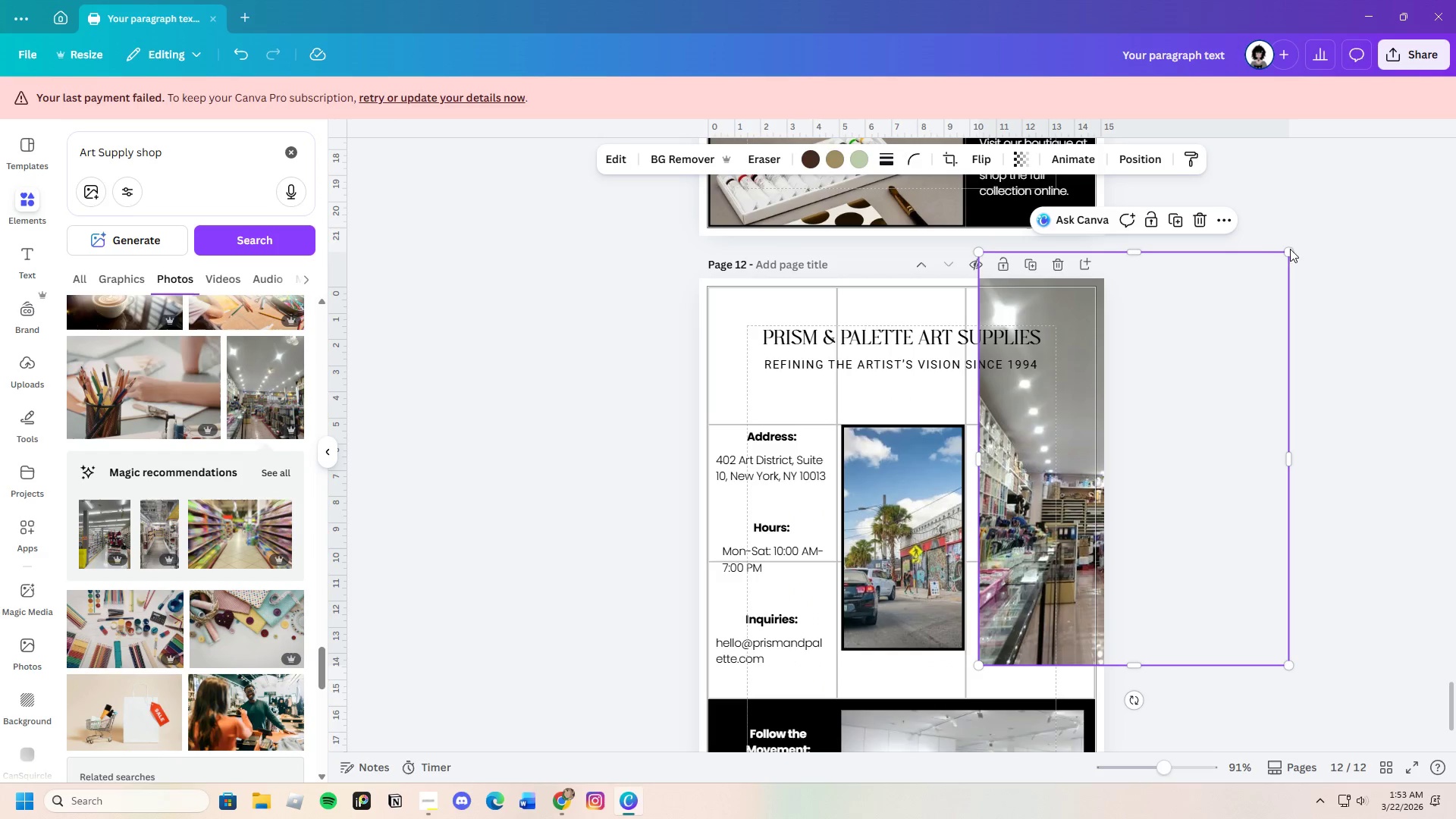 
left_click_drag(start_coordinate=[1293, 251], to_coordinate=[1051, 460])
 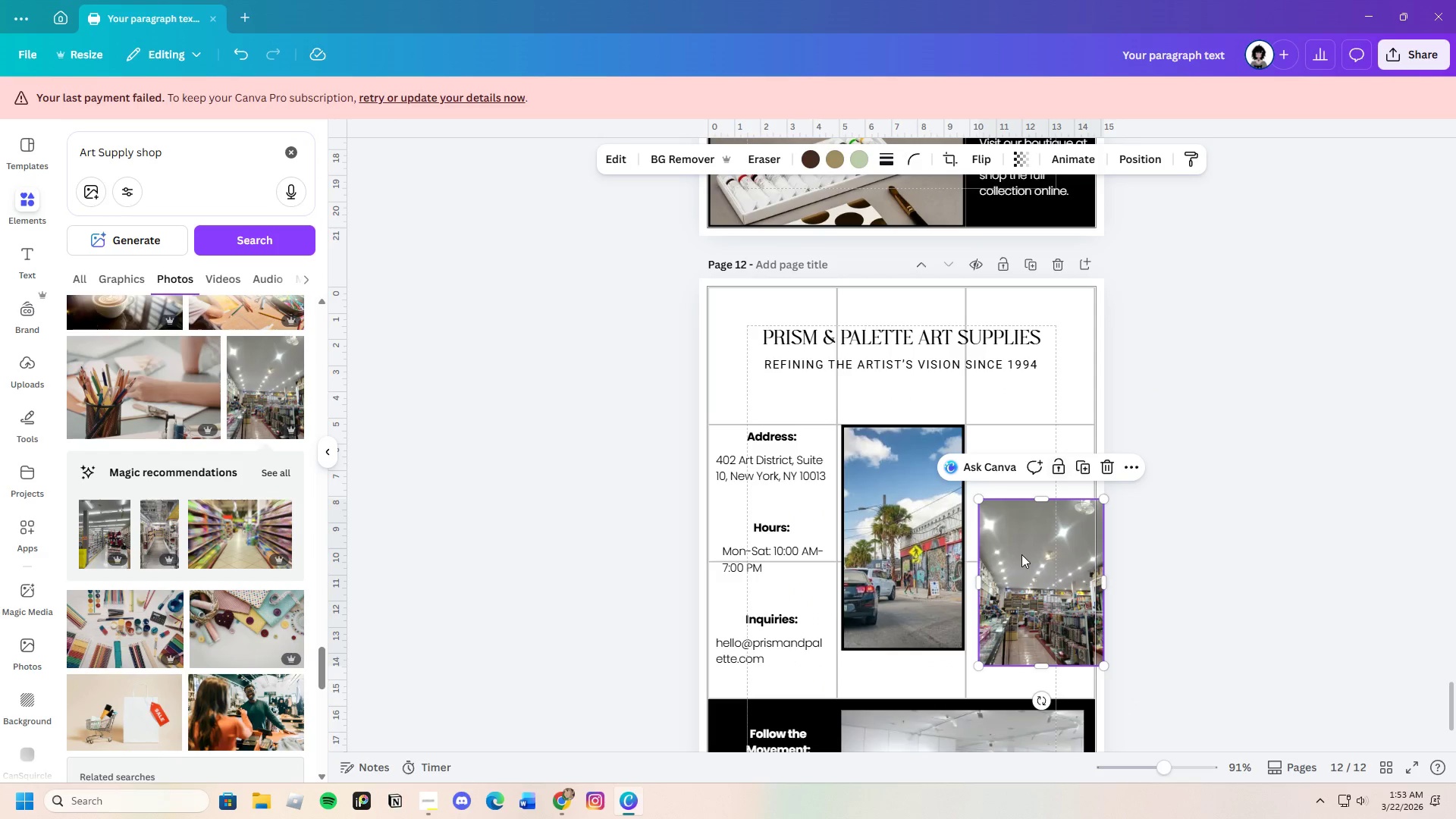 
left_click_drag(start_coordinate=[1021, 557], to_coordinate=[1012, 481])
 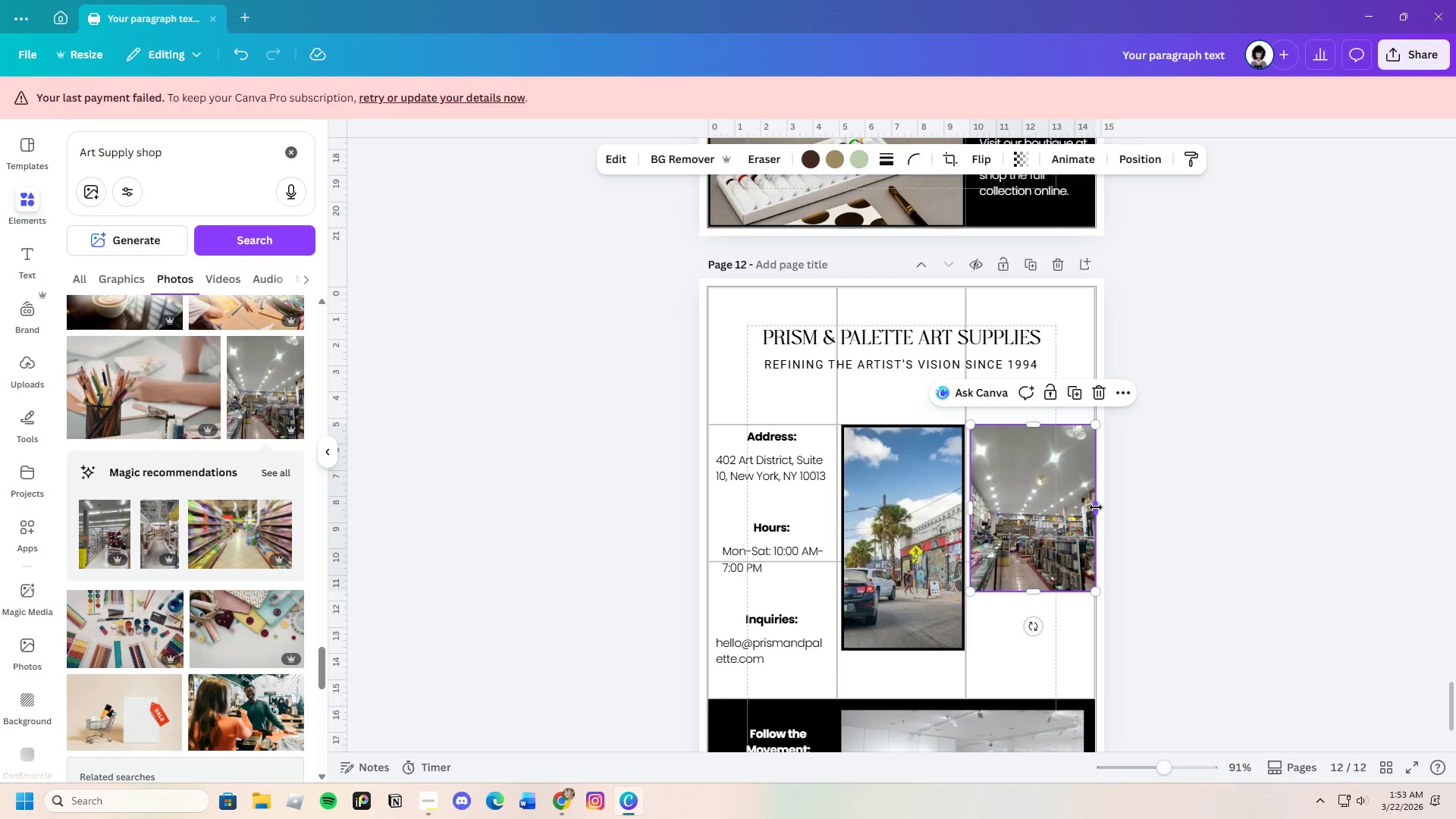 
left_click_drag(start_coordinate=[1096, 507], to_coordinate=[1094, 511])
 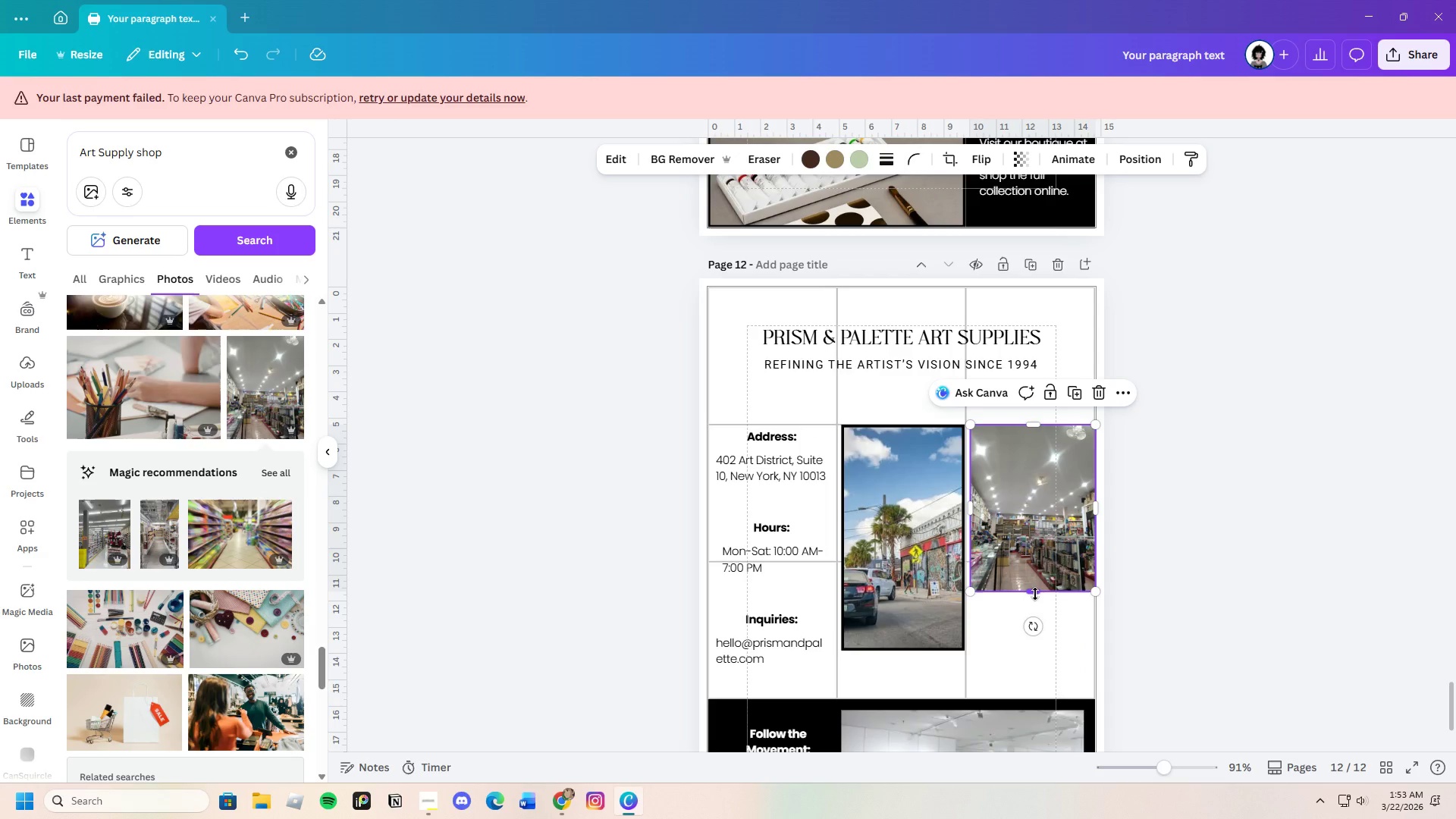 
left_click_drag(start_coordinate=[1035, 594], to_coordinate=[1032, 651])
 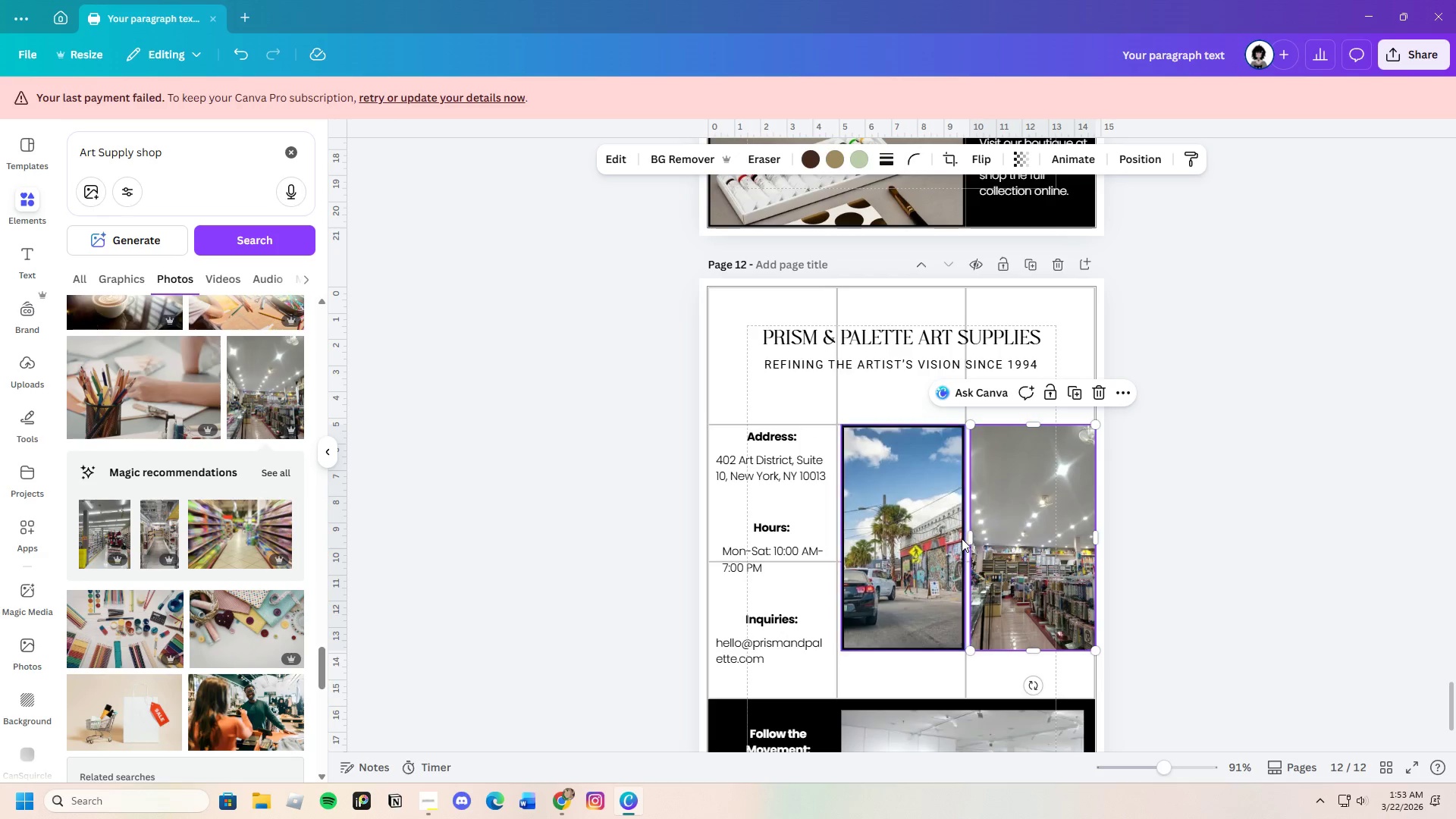 
left_click([972, 536])
 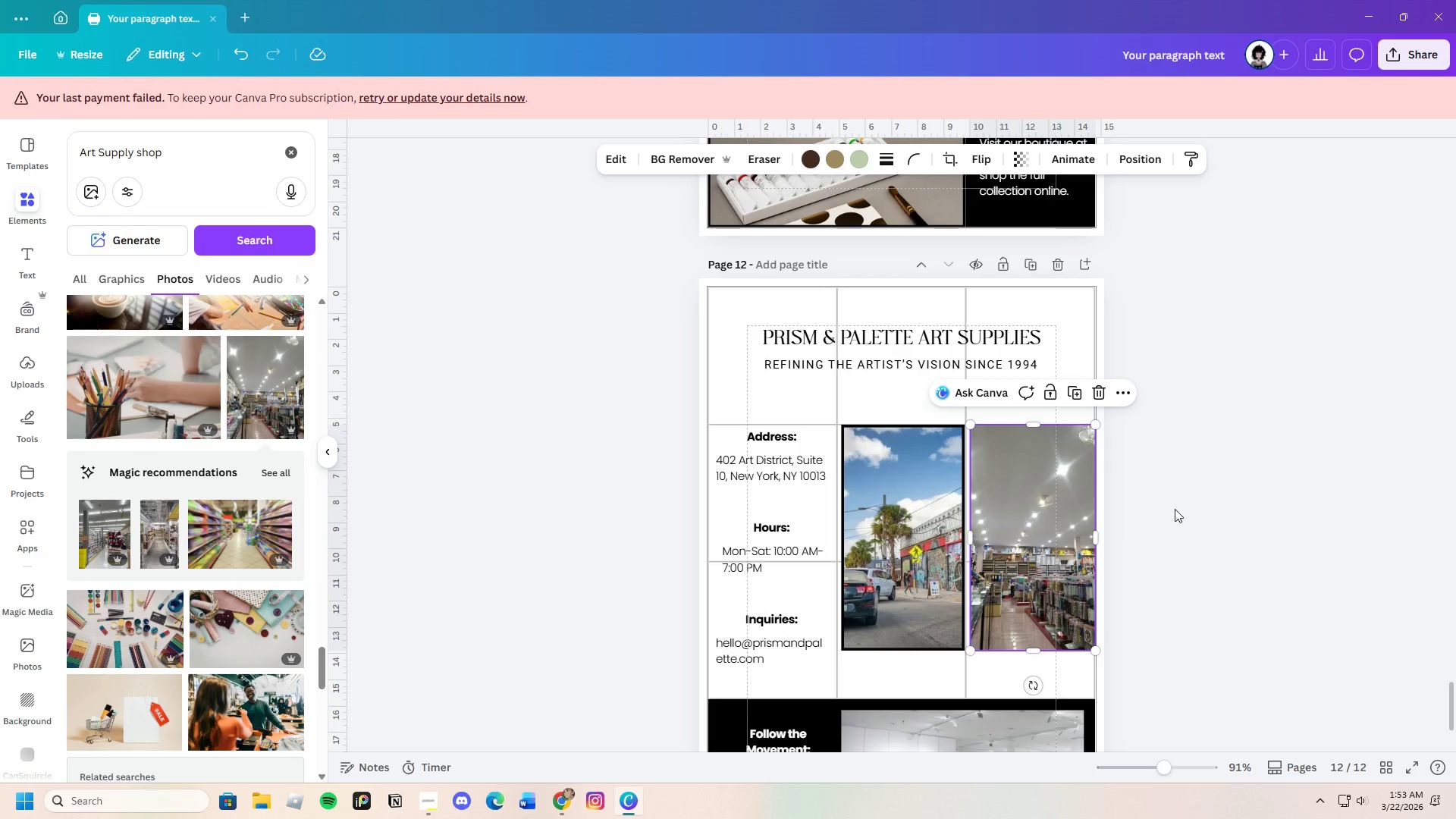 
left_click([1181, 508])
 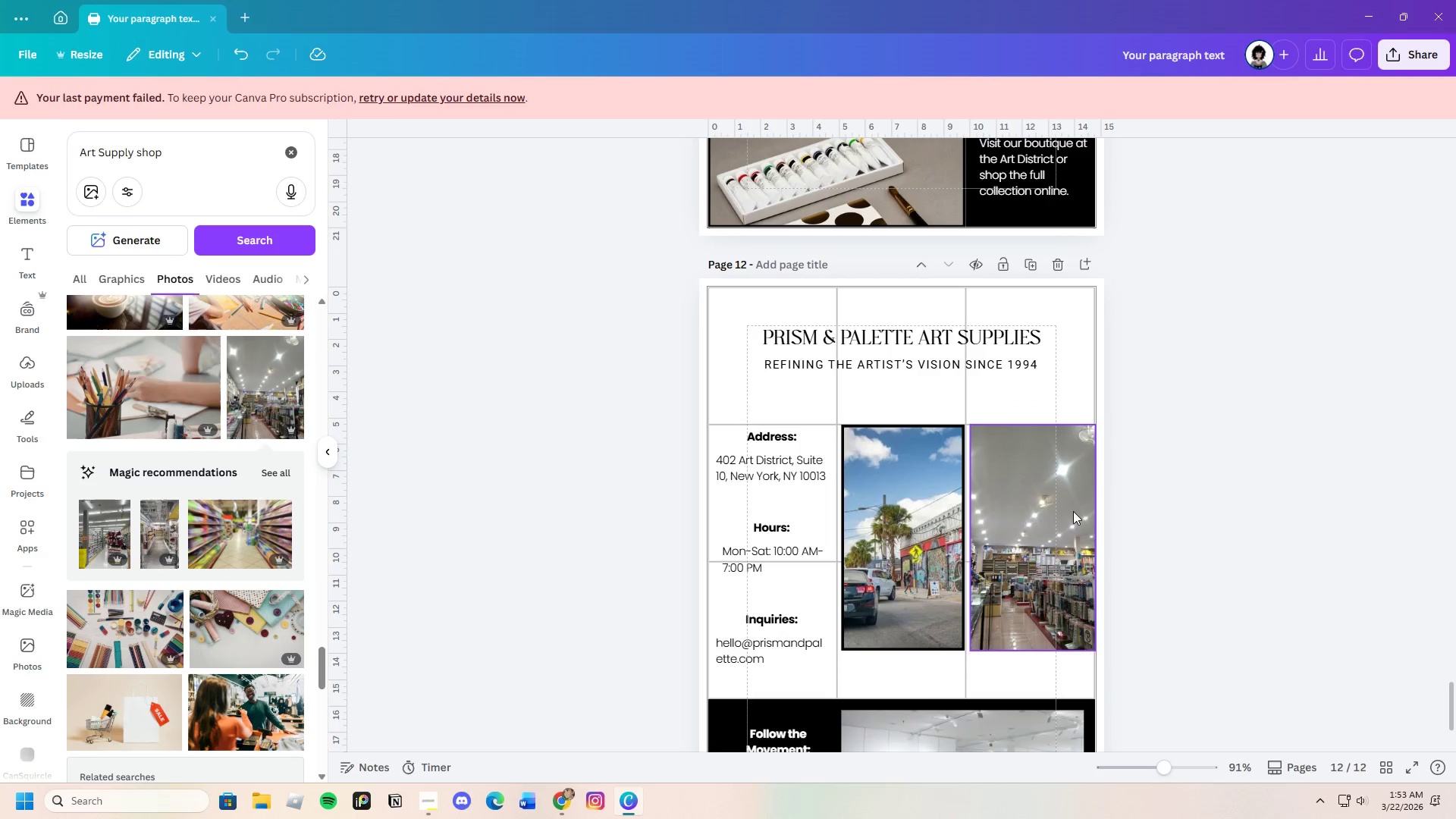 
left_click([1063, 507])
 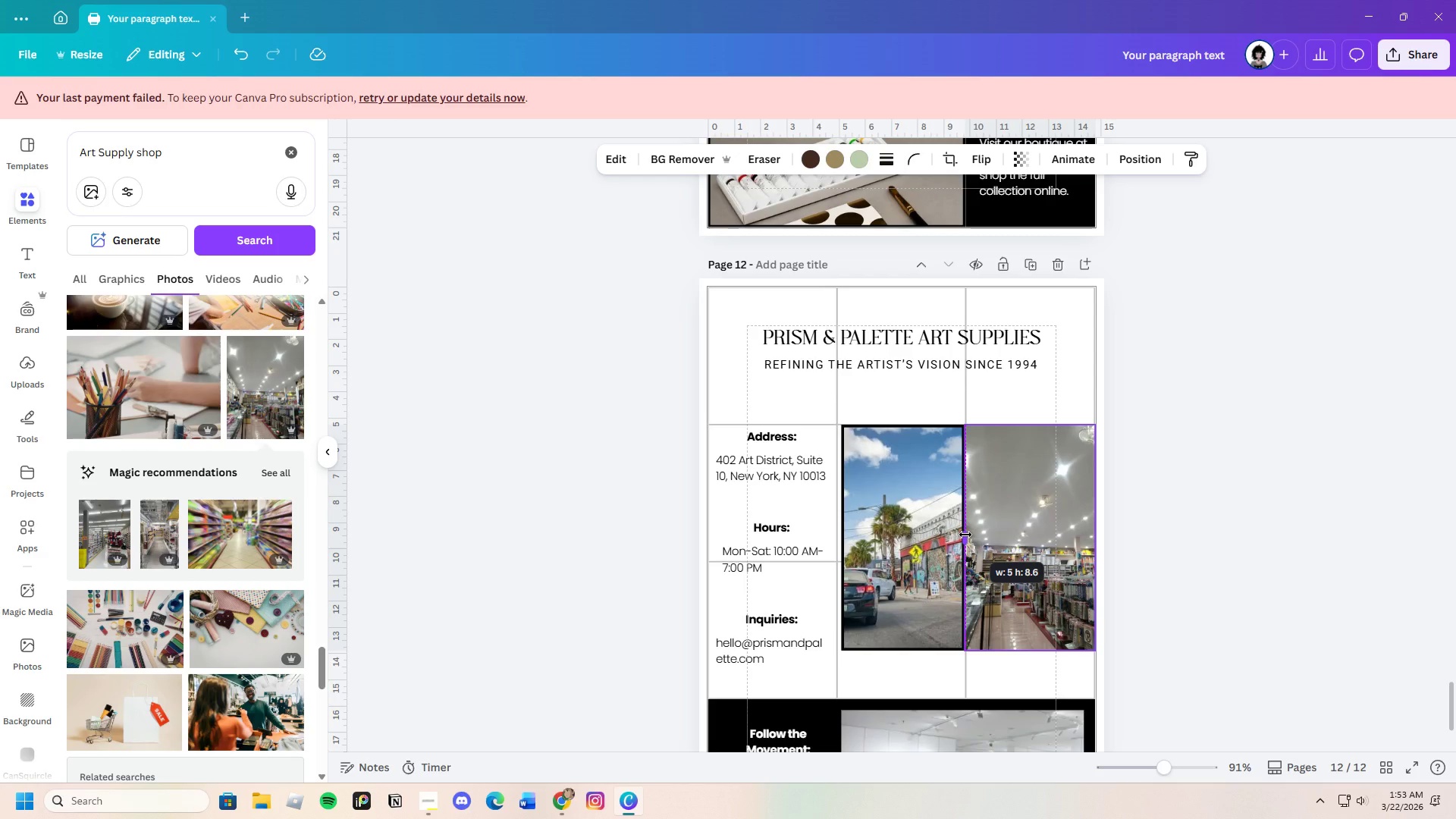 
wait(5.17)
 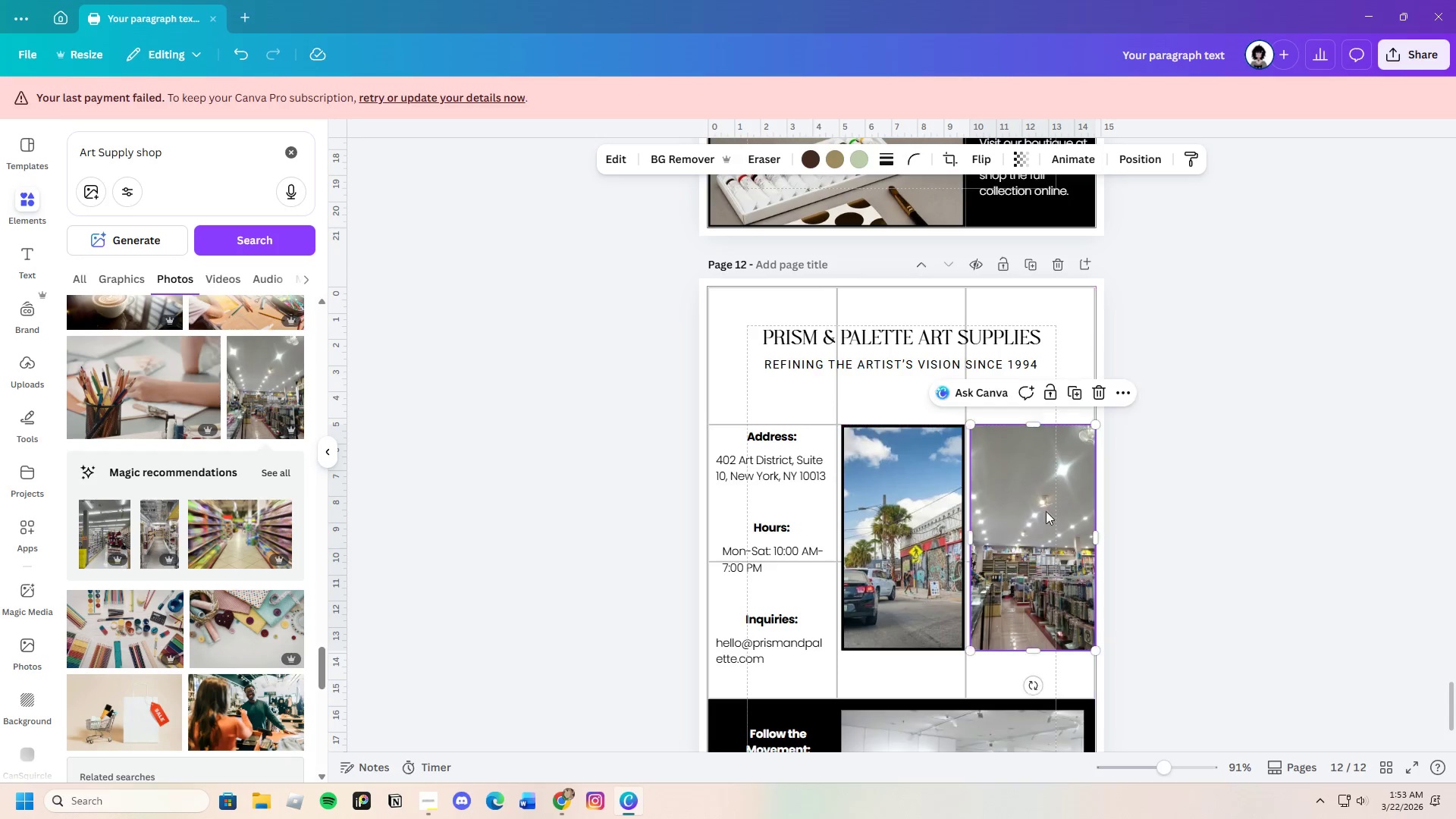 
left_click([1228, 532])
 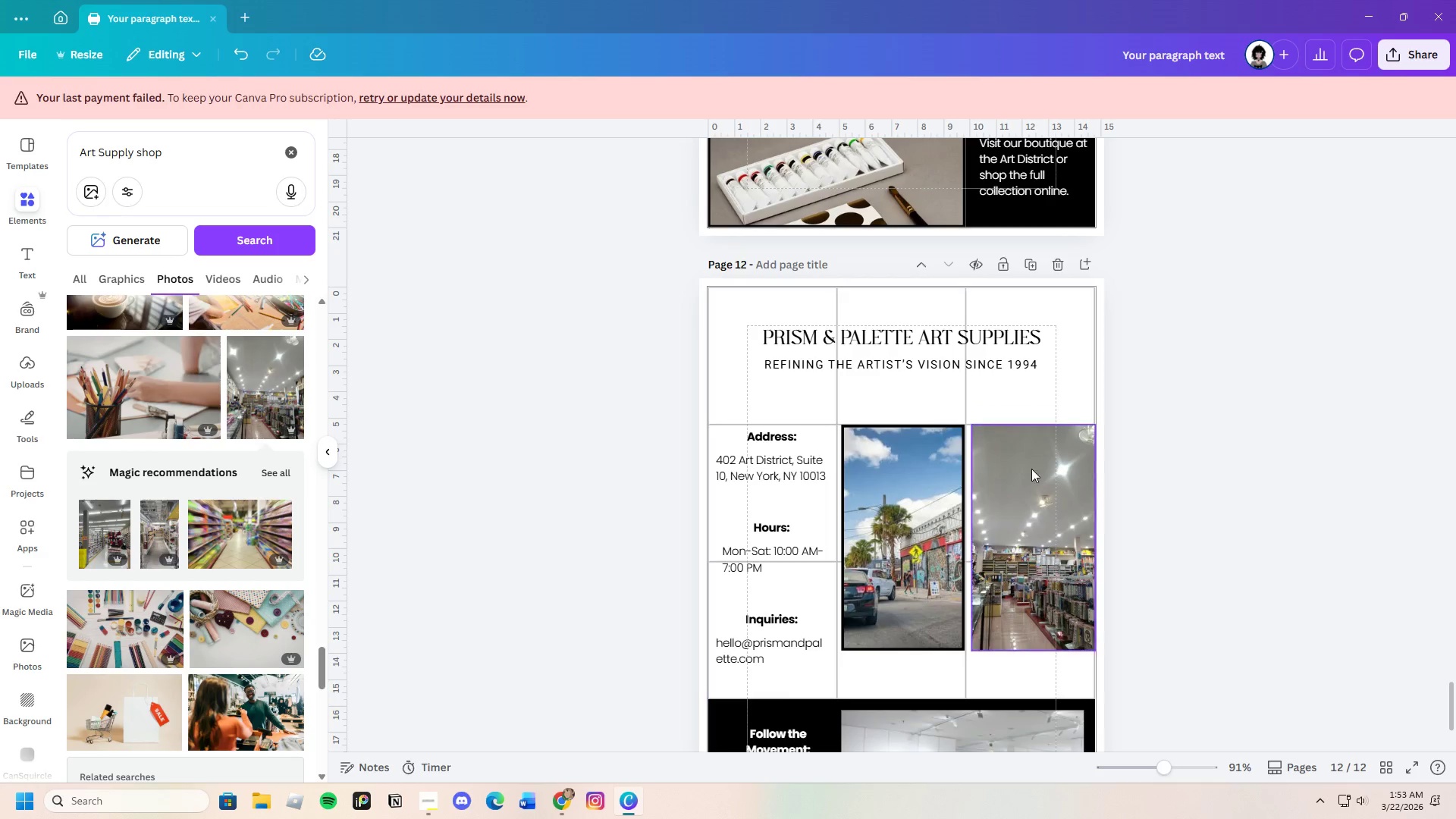 
left_click([1052, 522])
 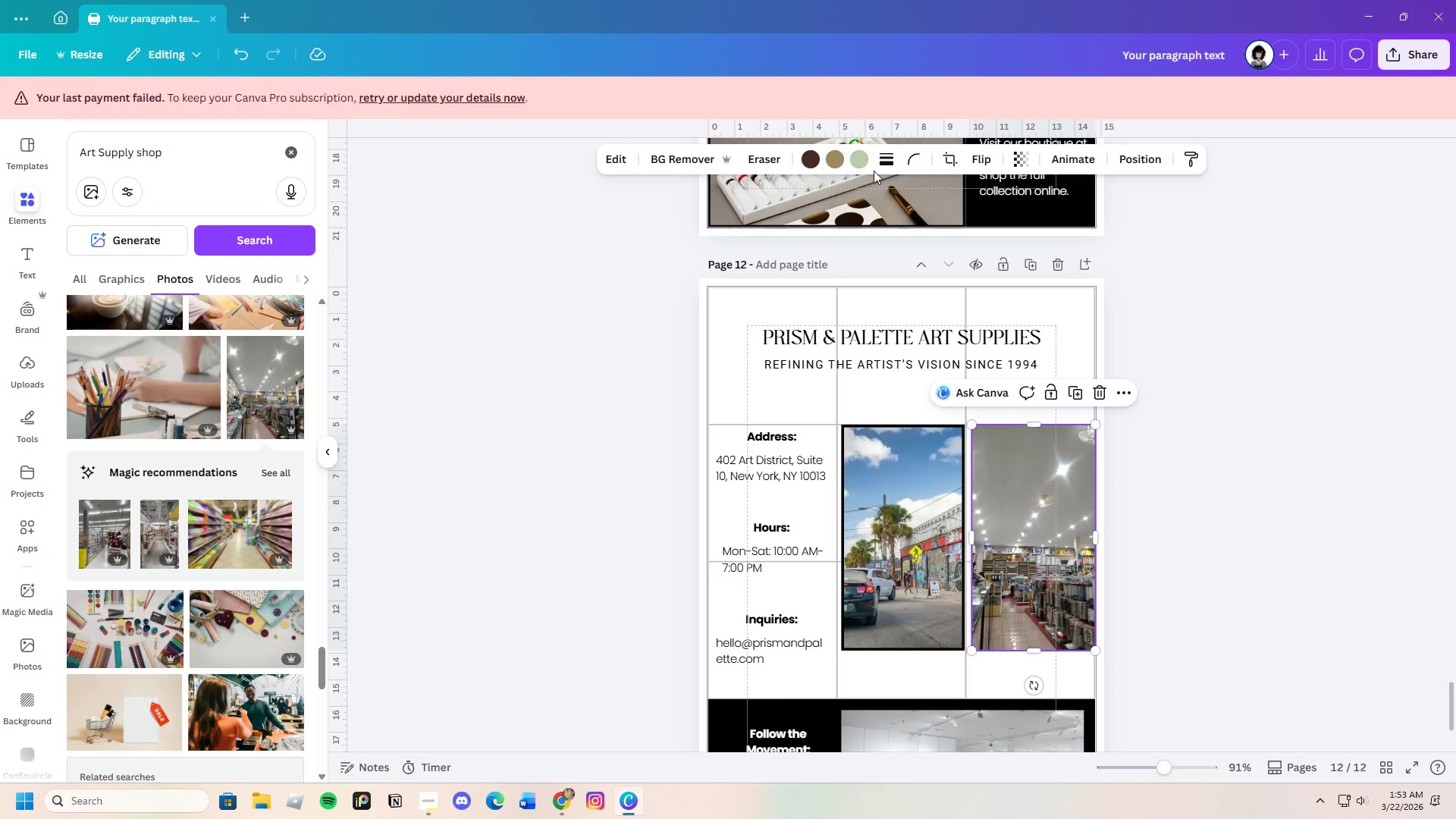 
left_click([883, 167])
 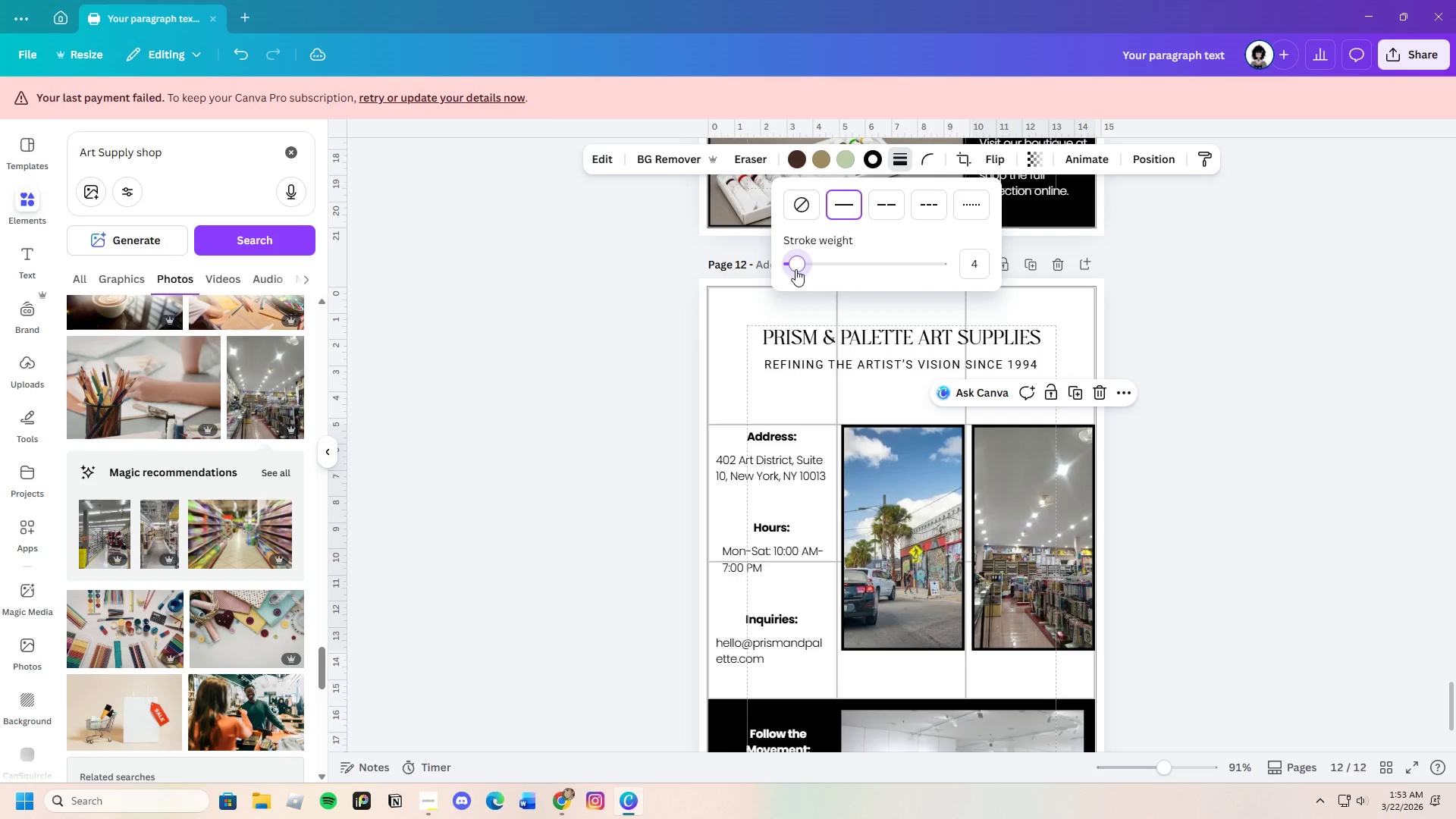 
double_click([1192, 429])
 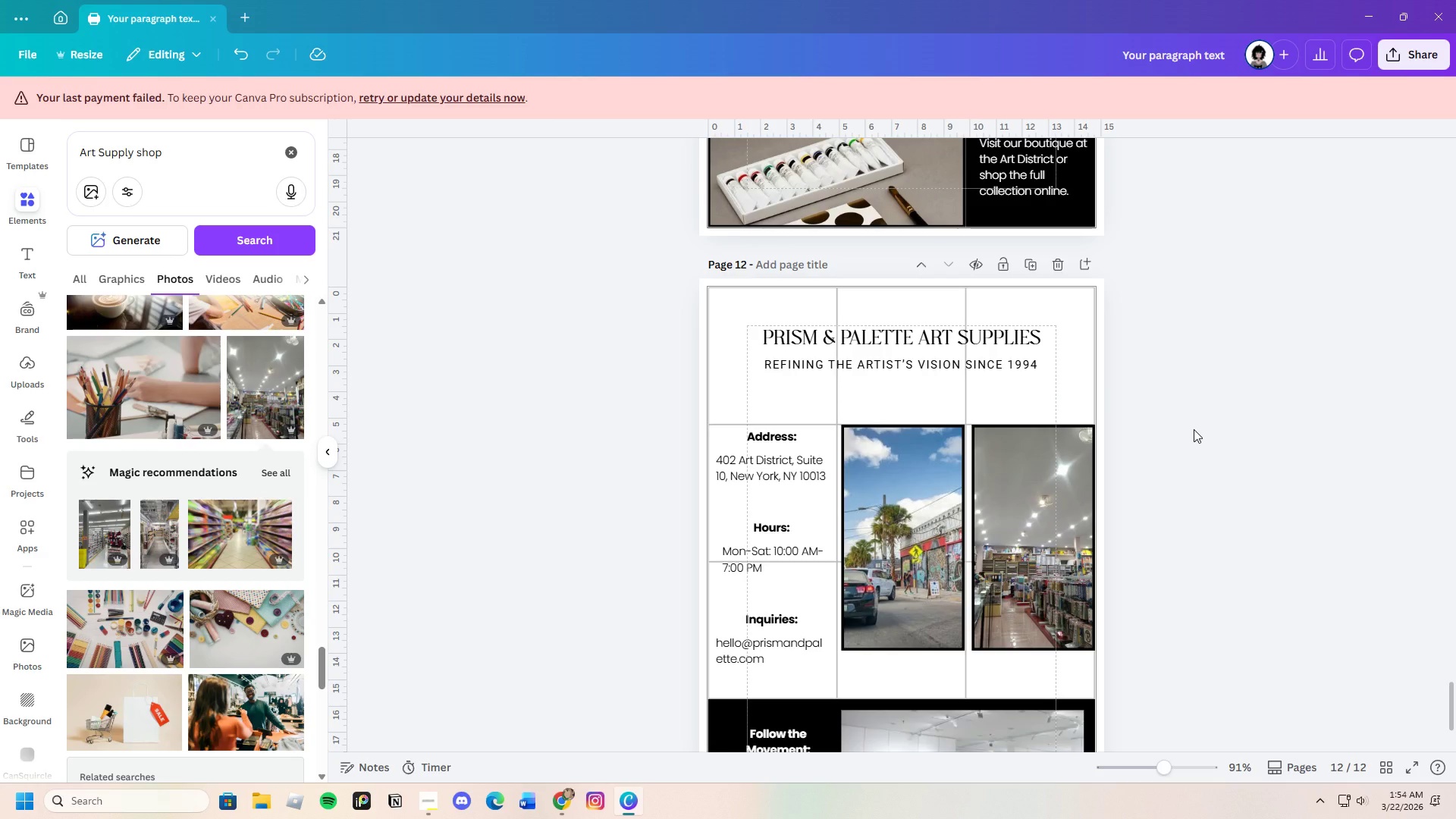 
scroll: coordinate [1196, 472], scroll_direction: down, amount: 4.0
 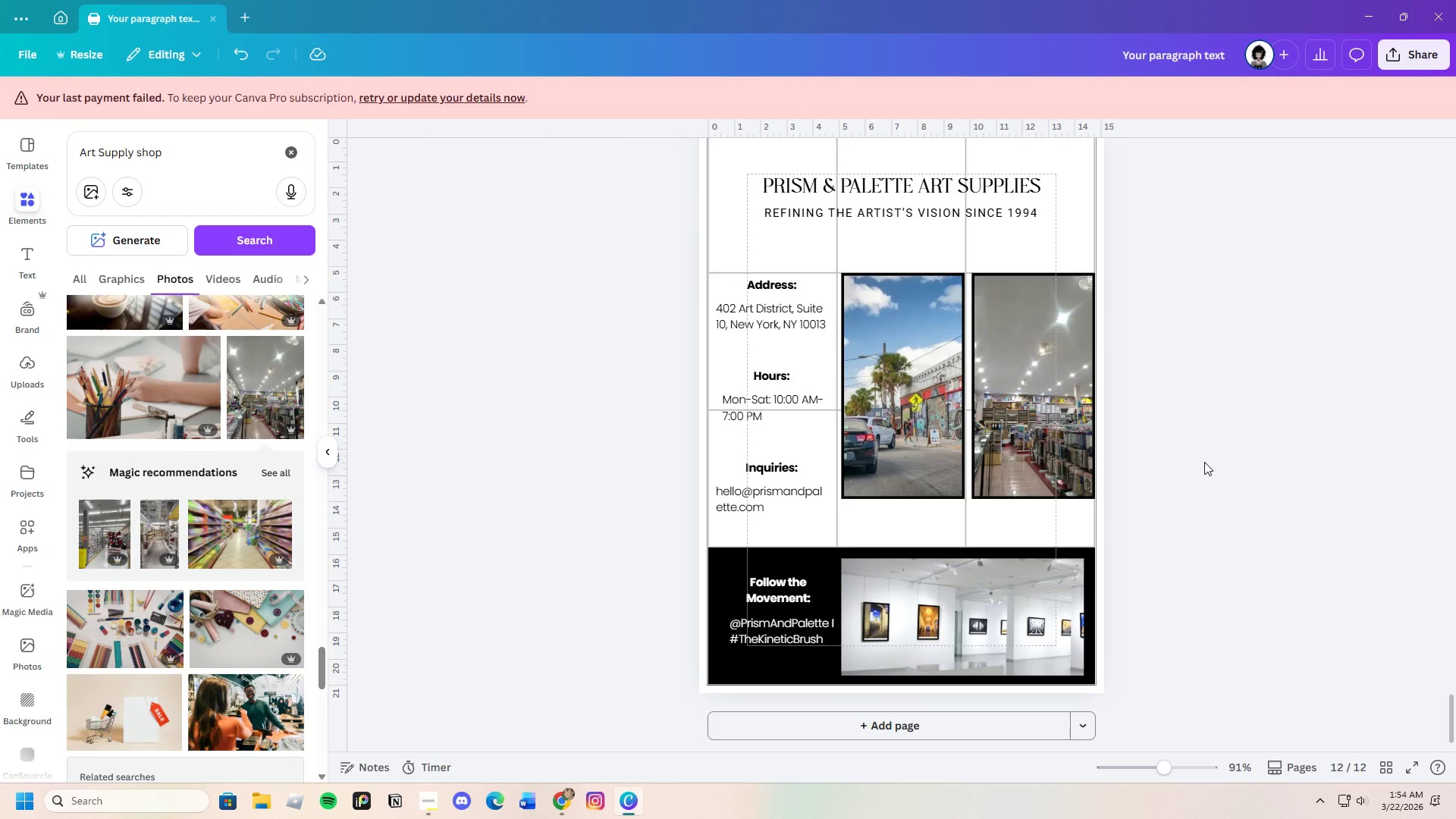 
wait(5.89)
 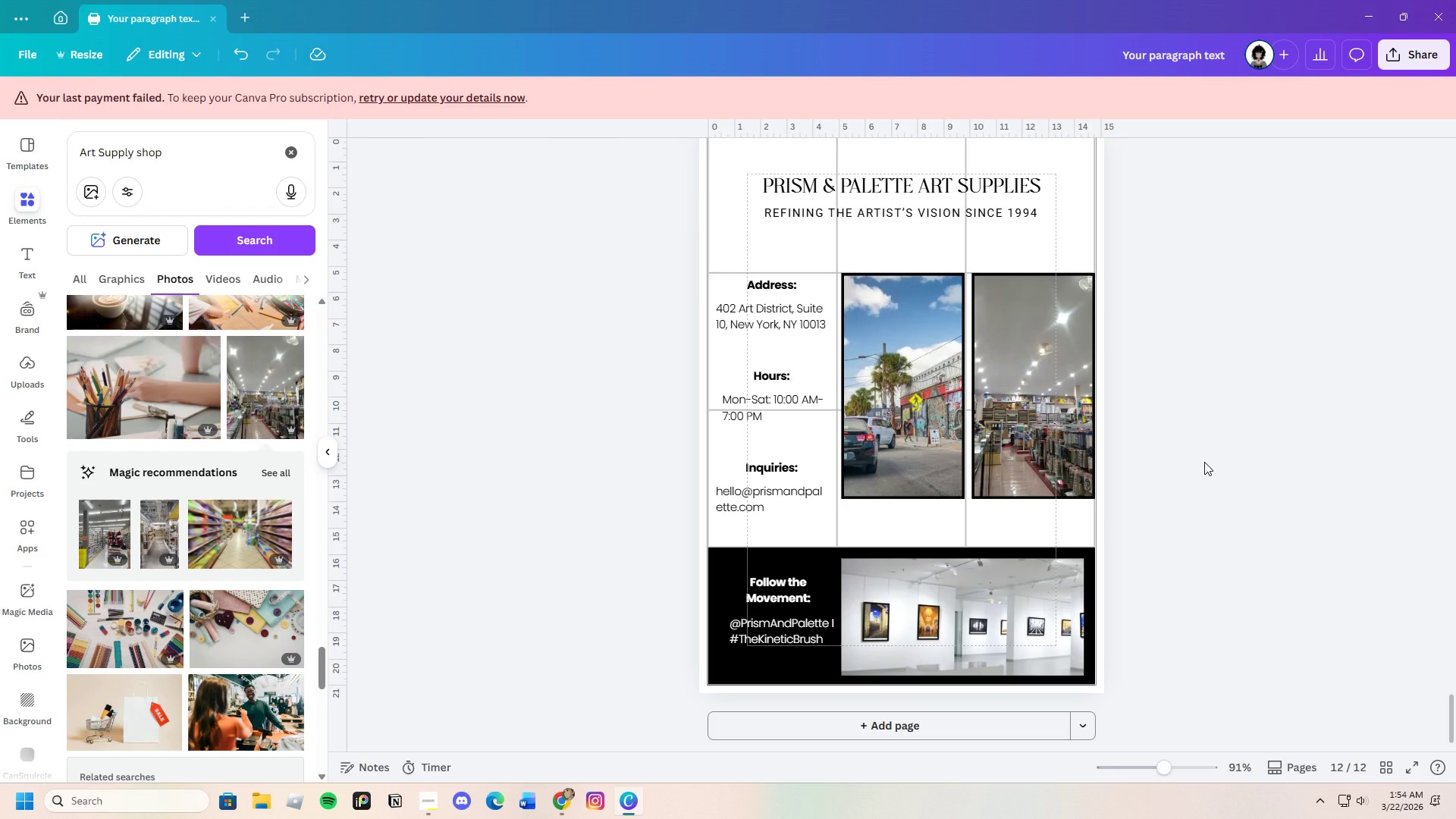 
scroll: coordinate [964, 425], scroll_direction: up, amount: 1.0
 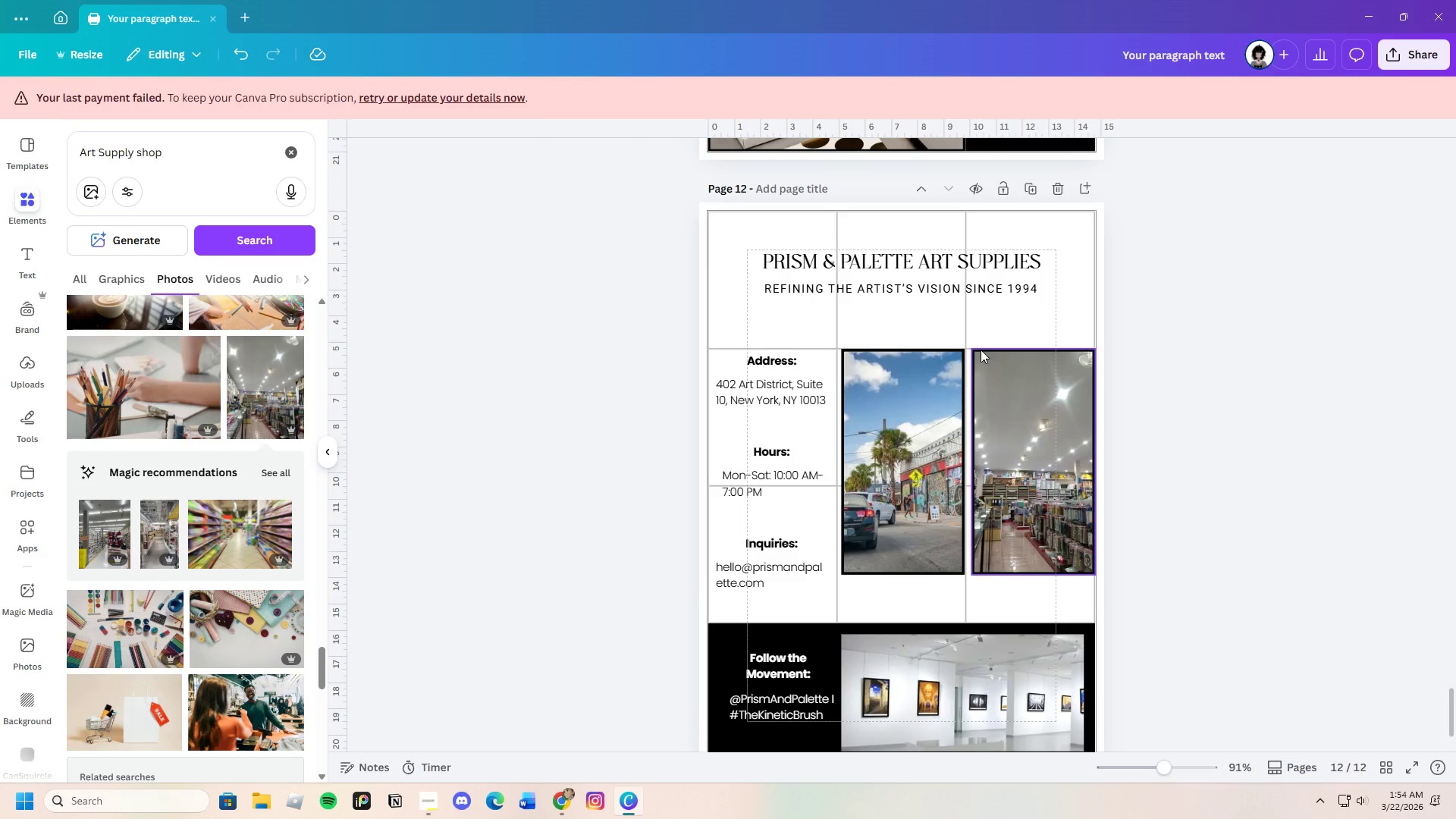 
left_click([939, 365])
 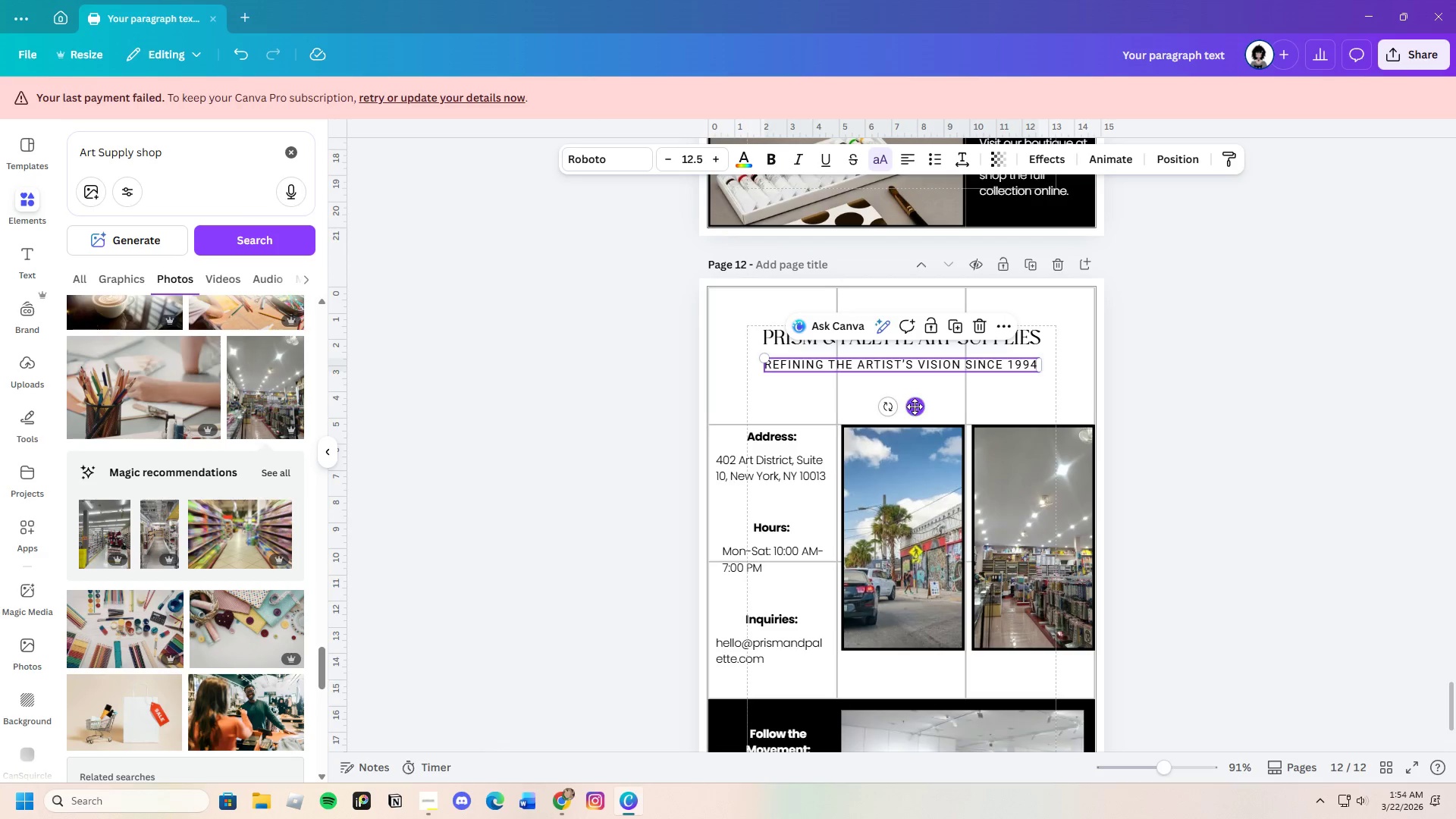 
scroll: coordinate [978, 347], scroll_direction: up, amount: 1.0
 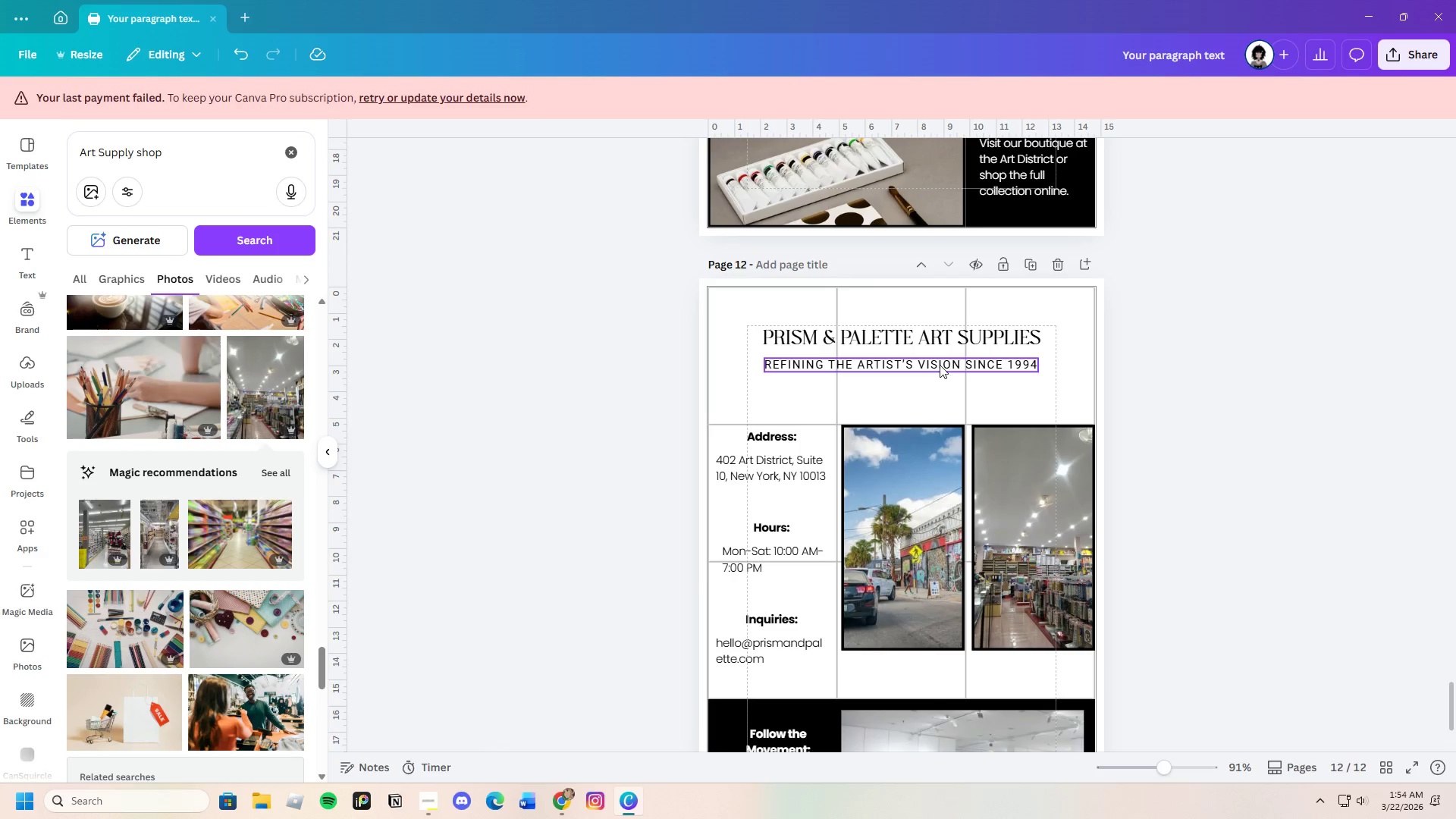 
left_click_drag(start_coordinate=[918, 410], to_coordinate=[920, 435])
 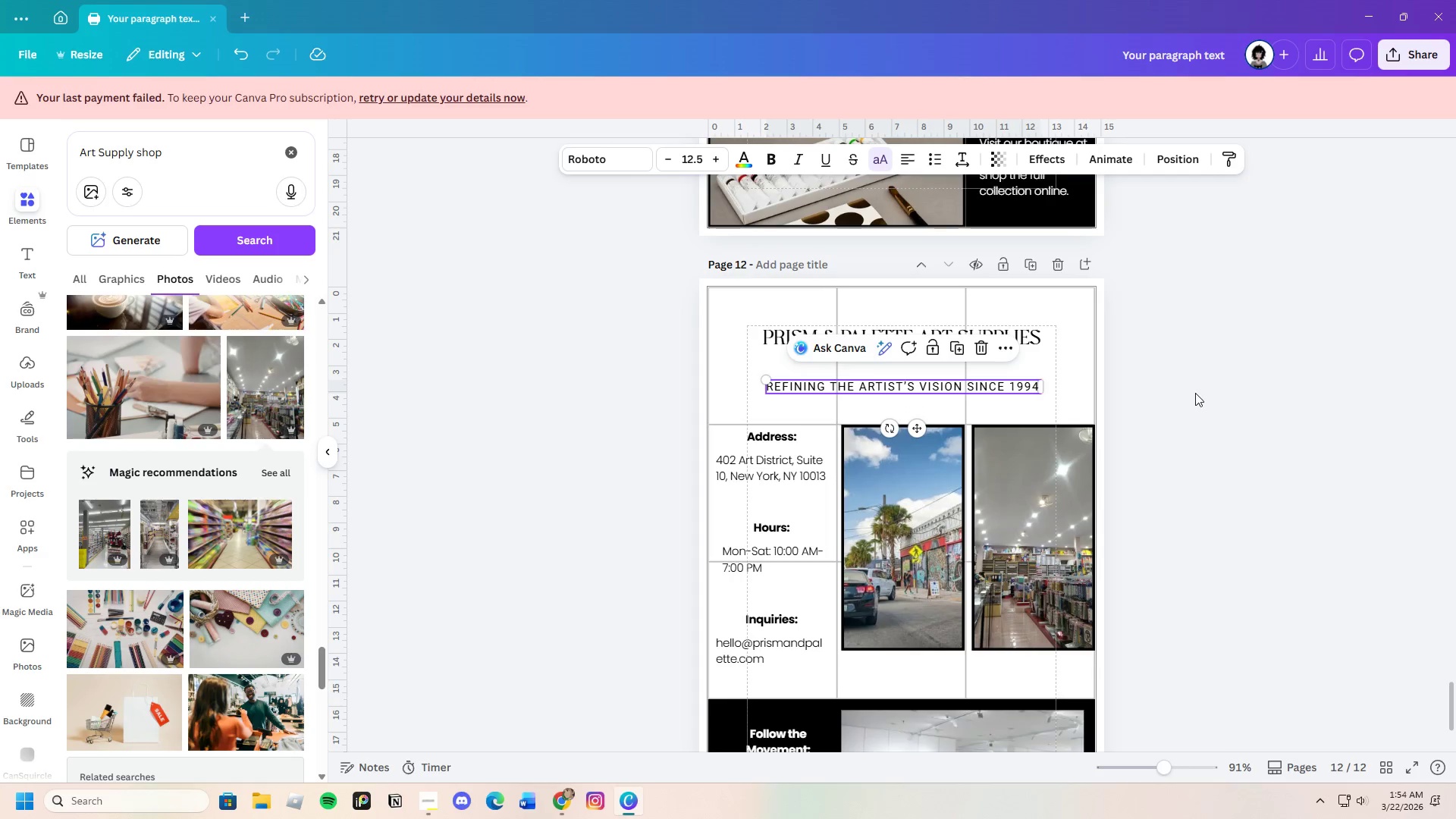 
left_click([1195, 393])
 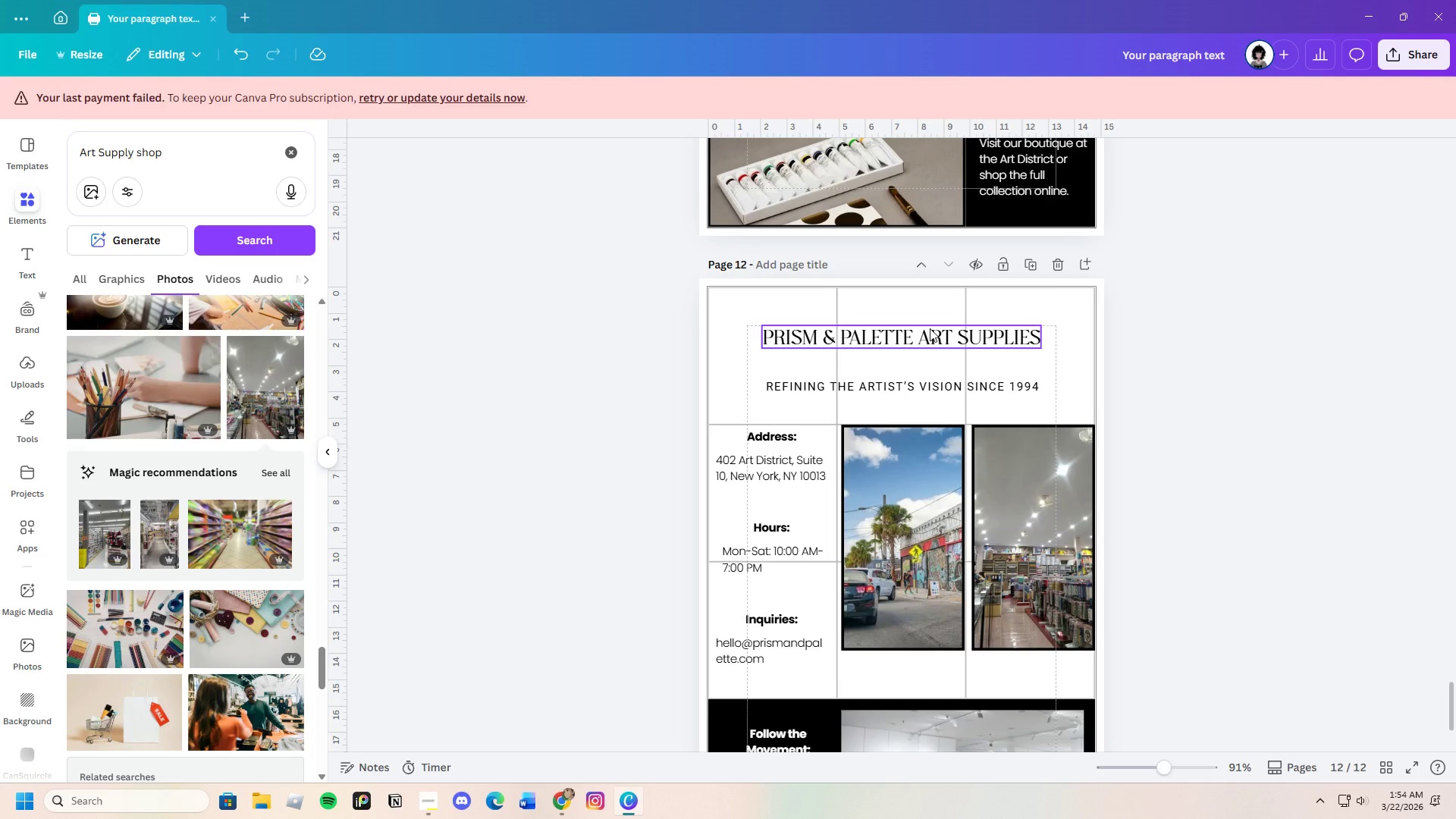 
left_click([930, 328])
 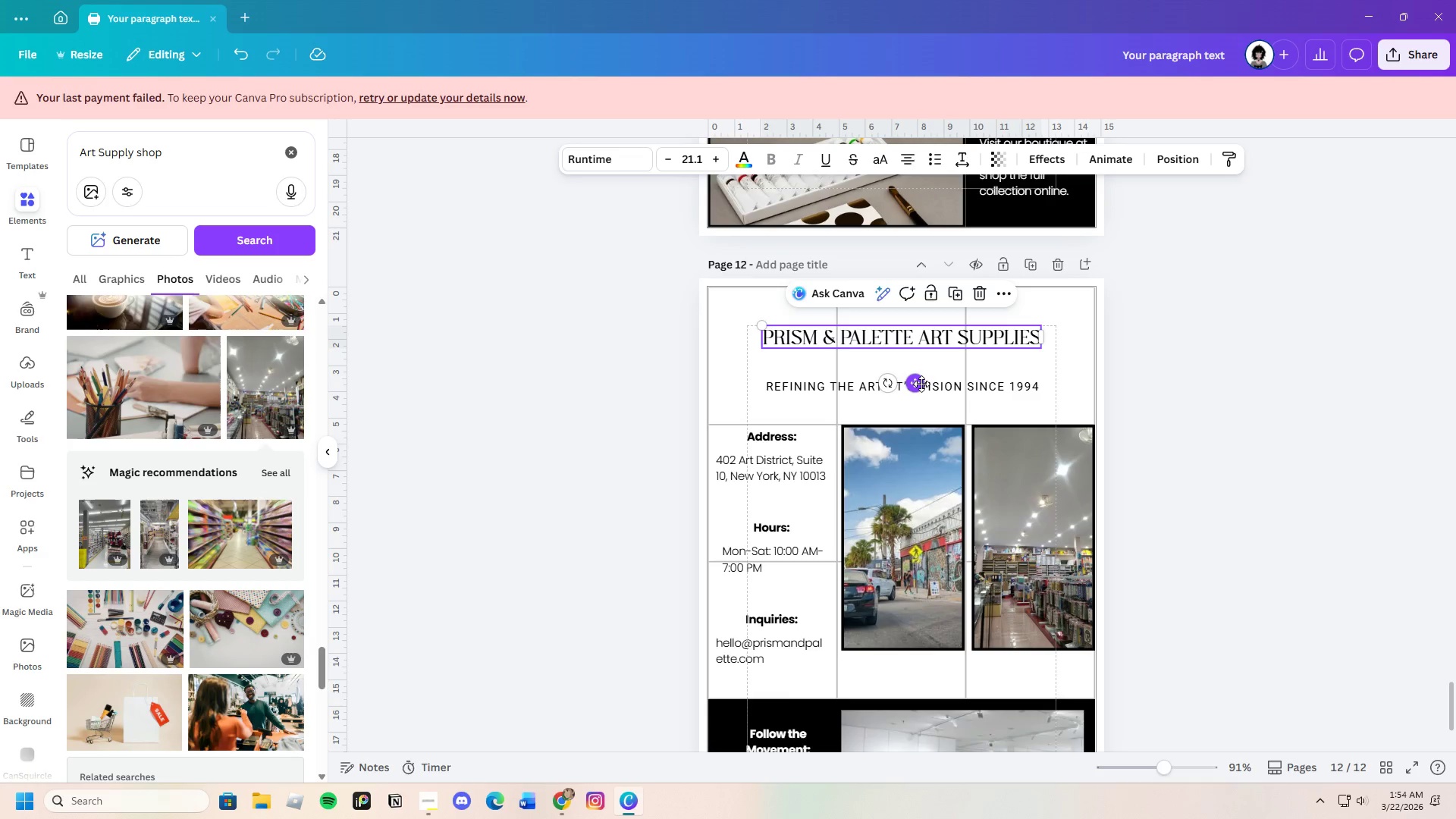 
left_click_drag(start_coordinate=[921, 384], to_coordinate=[921, 400])
 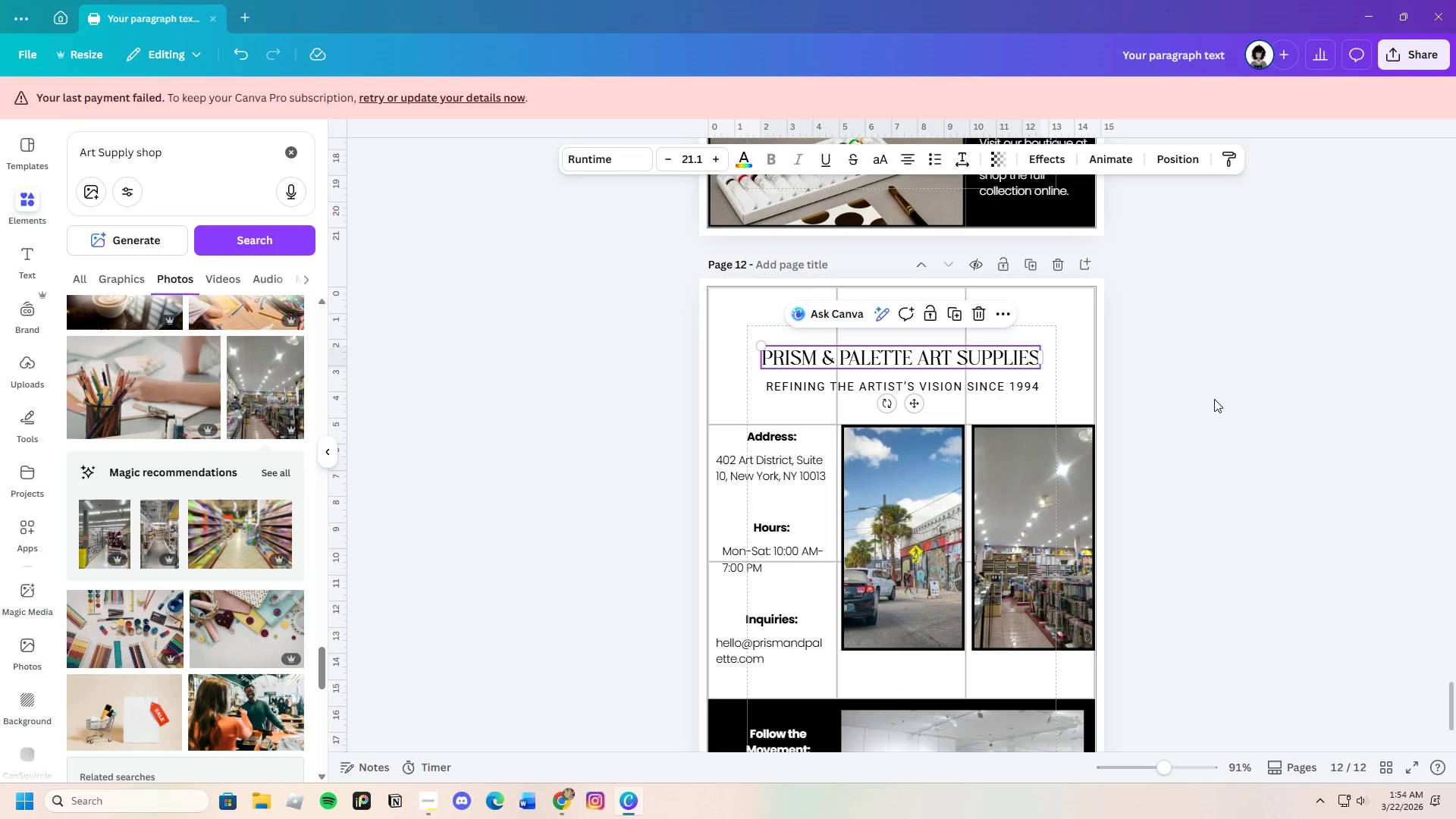 
left_click([1218, 399])
 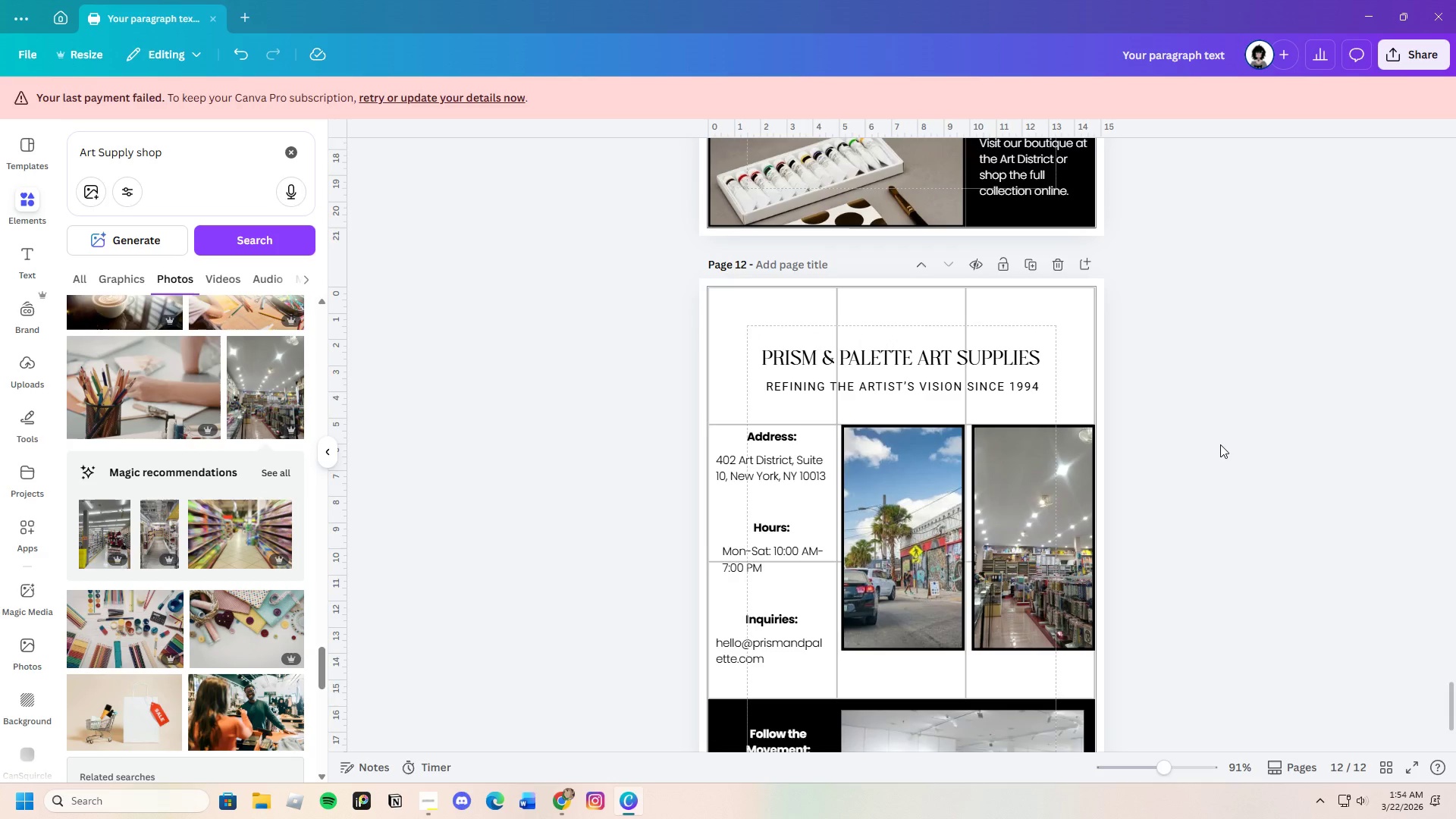 
scroll: coordinate [1210, 422], scroll_direction: down, amount: 5.0
 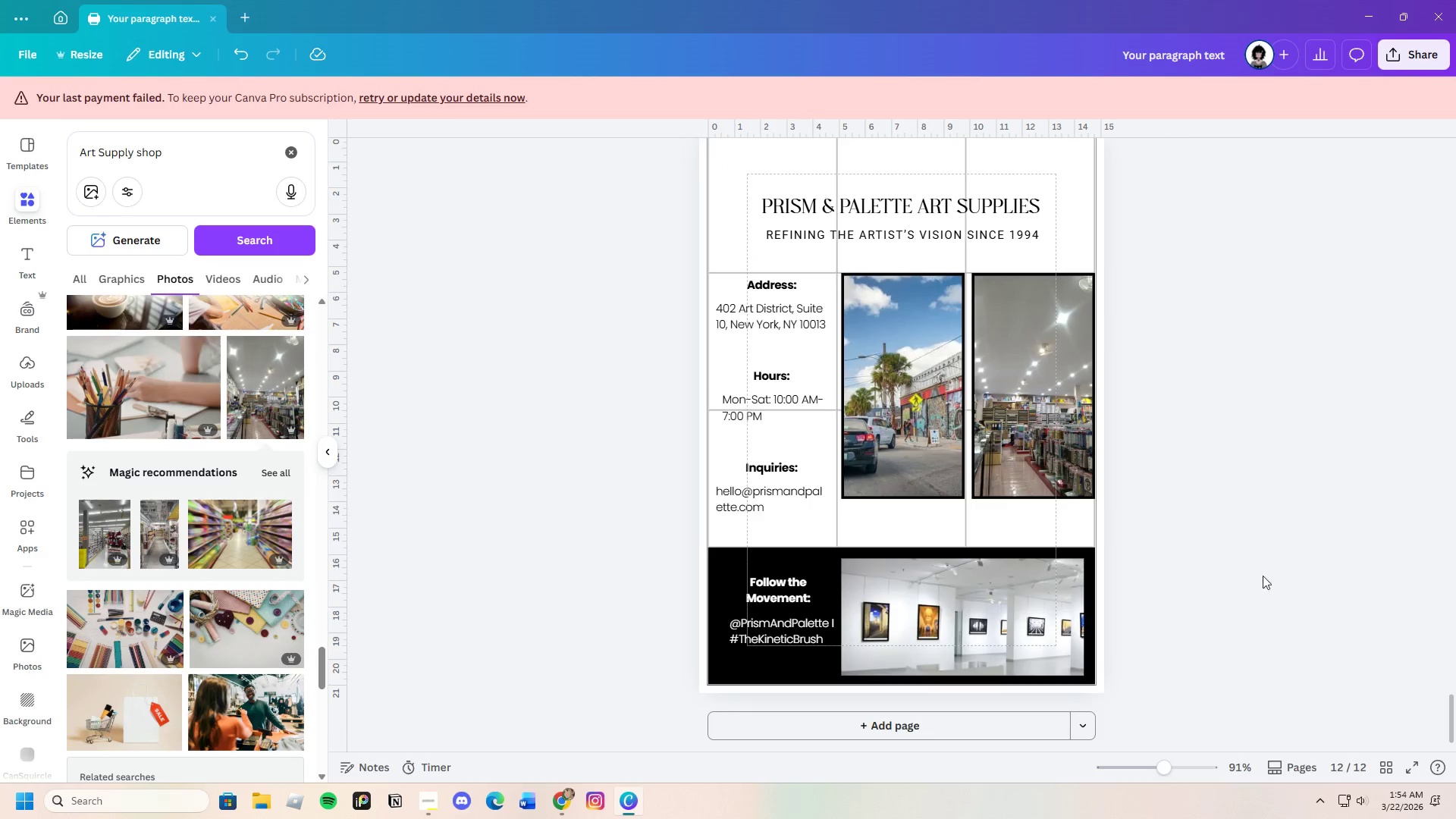 
left_click_drag(start_coordinate=[1158, 765], to_coordinate=[1160, 761])
 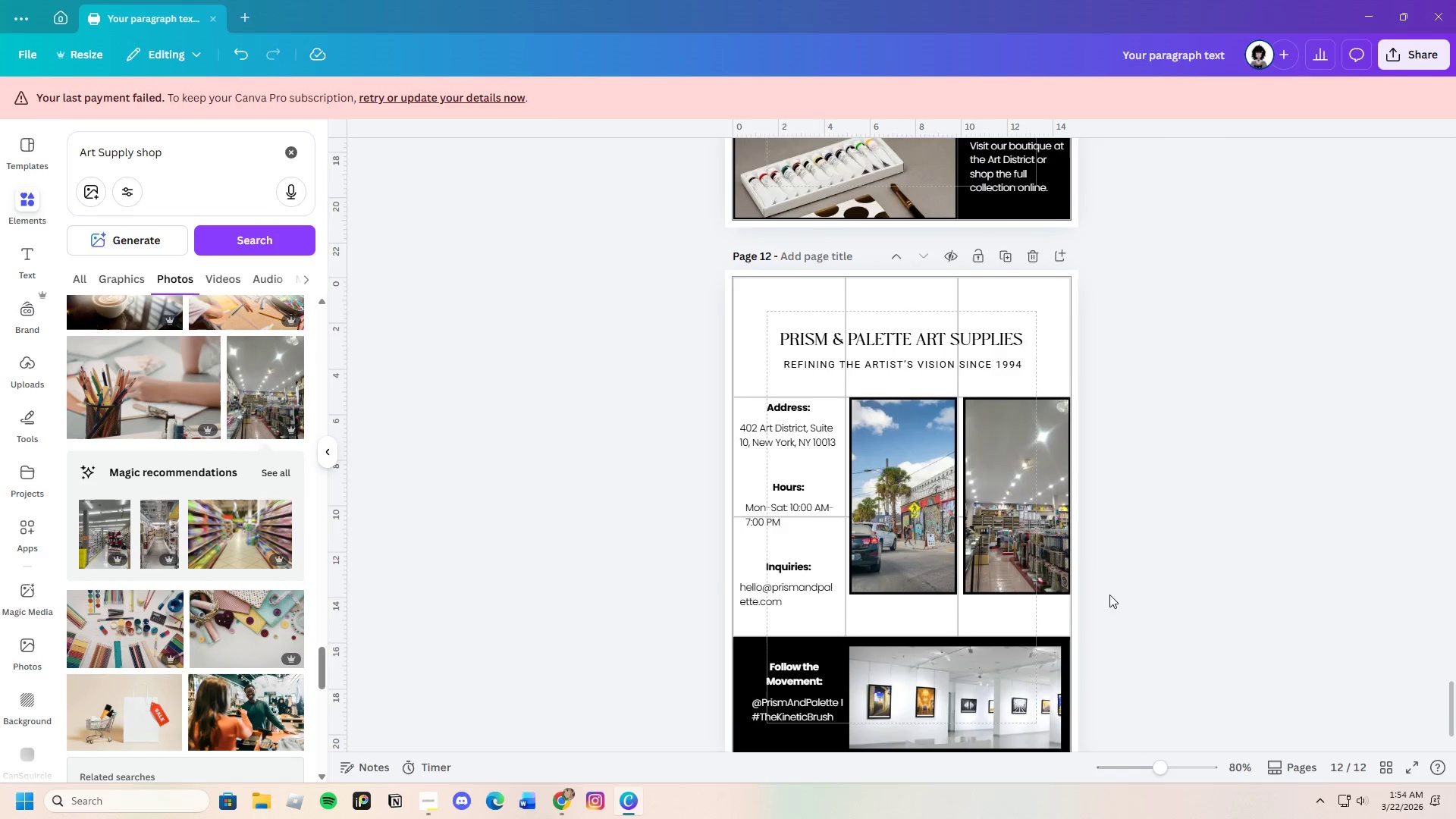 
left_click([1111, 560])
 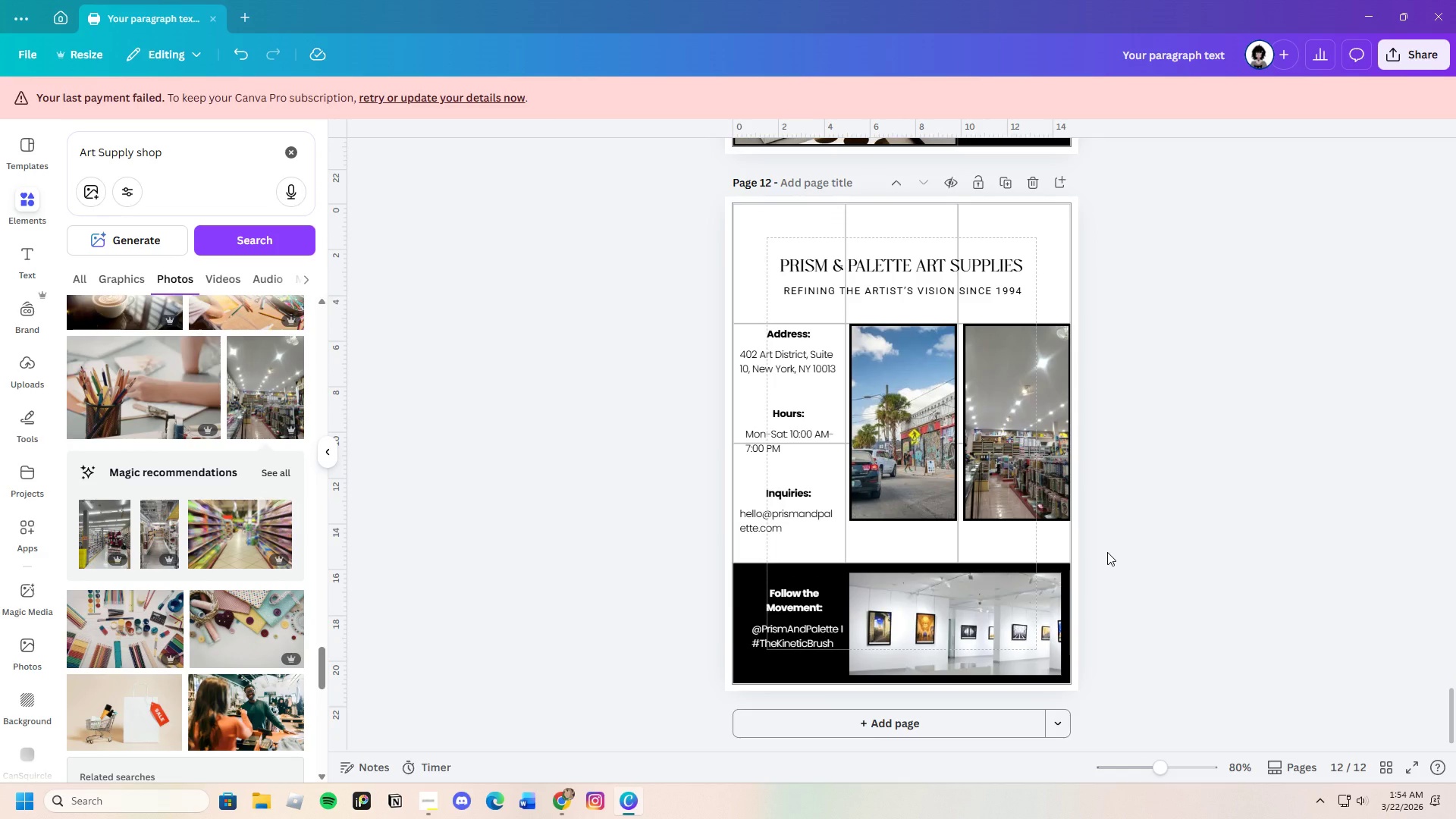 
scroll: coordinate [1109, 594], scroll_direction: down, amount: 3.0
 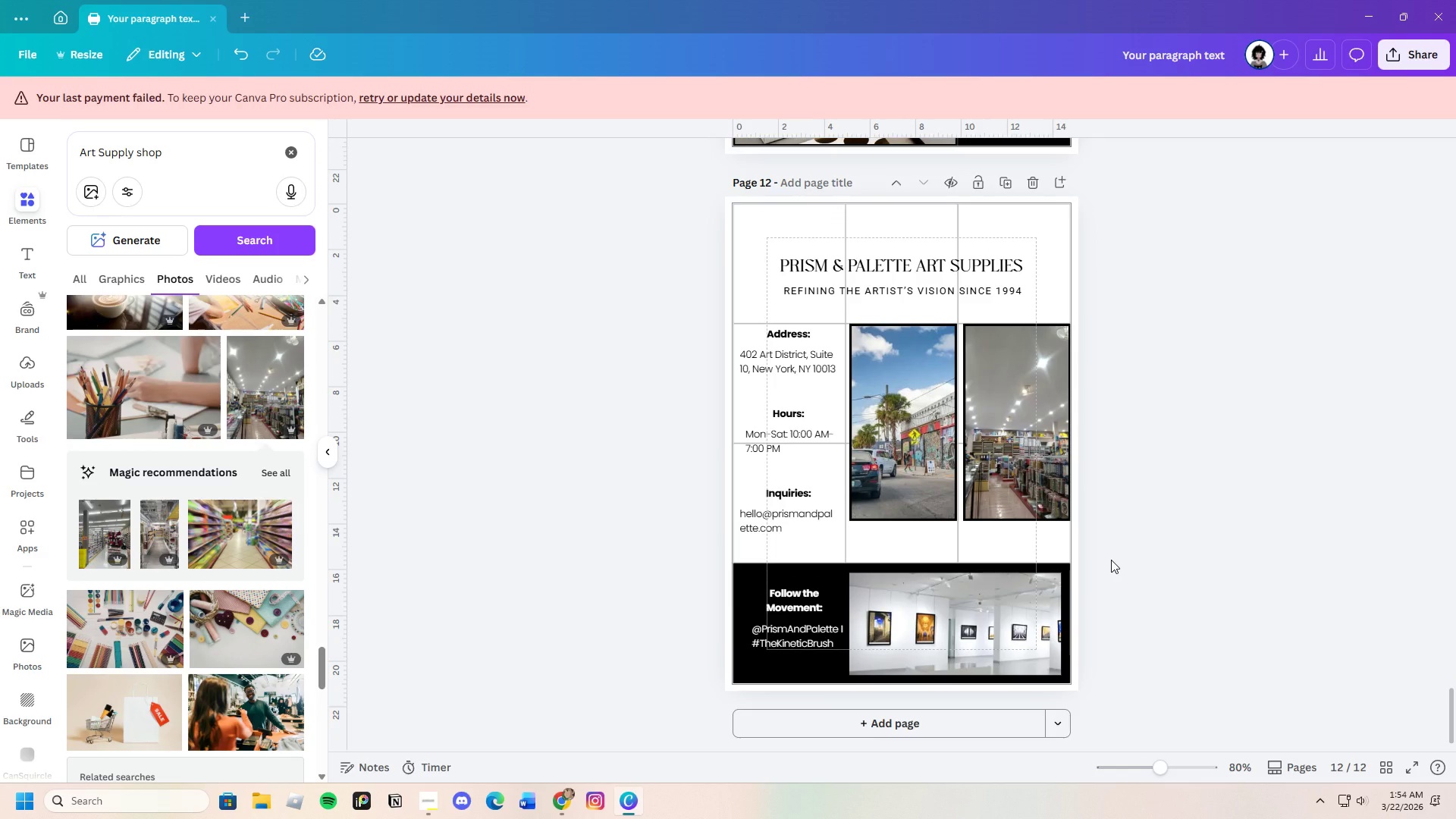 
wait(18.09)
 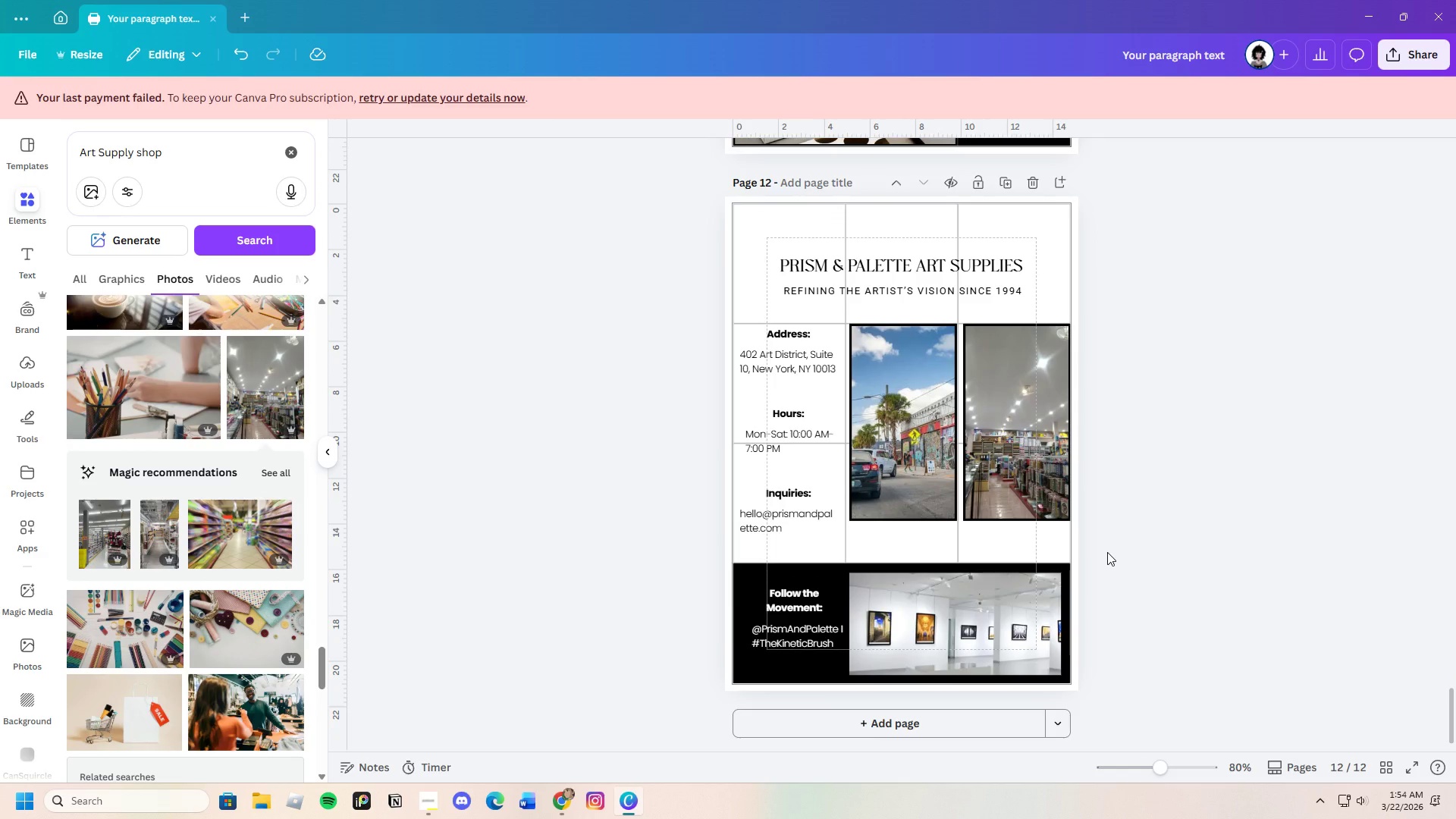 
scroll: coordinate [1169, 627], scroll_direction: up, amount: 2.0
 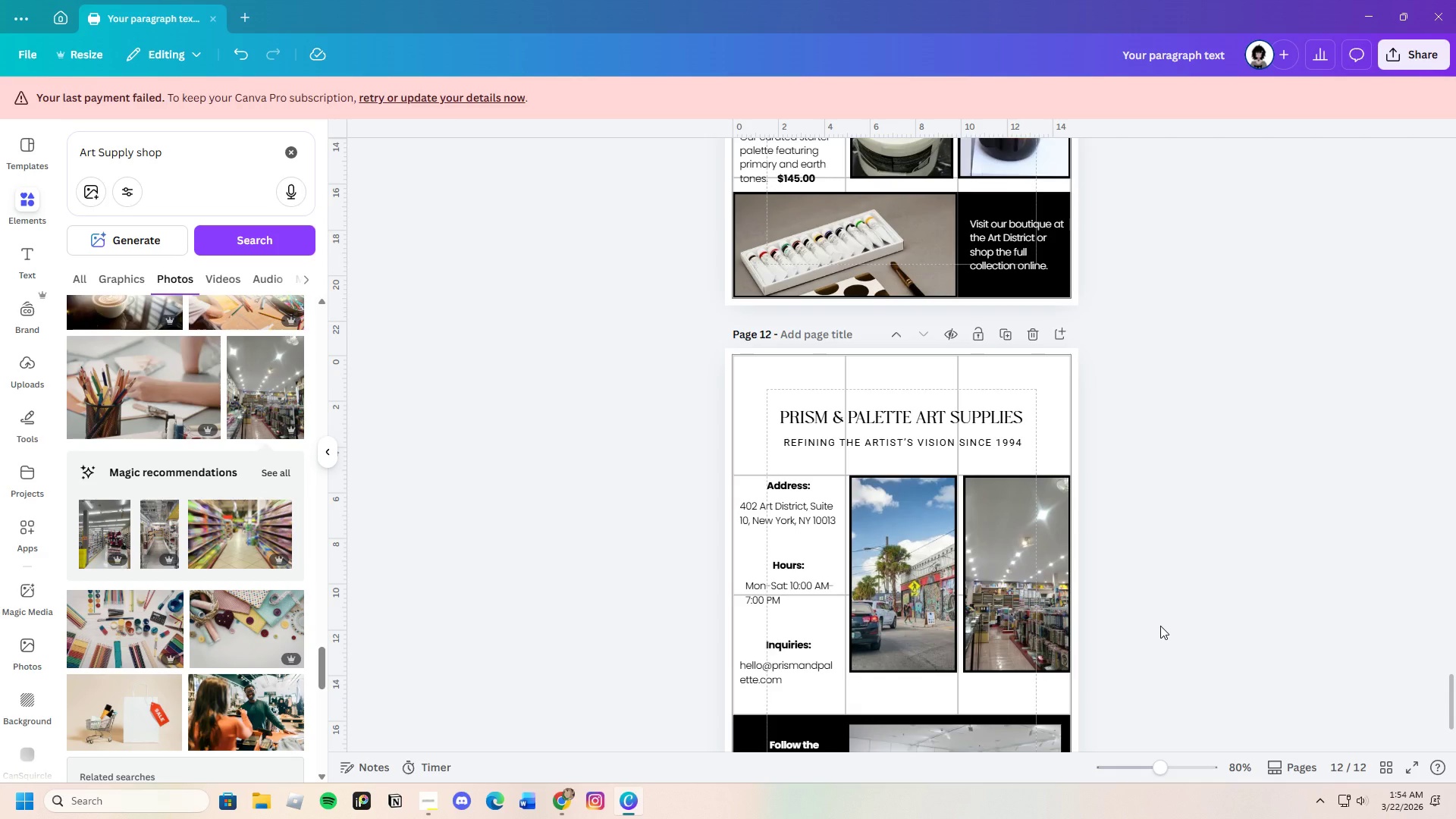 
scroll: coordinate [1160, 626], scroll_direction: down, amount: 2.0
 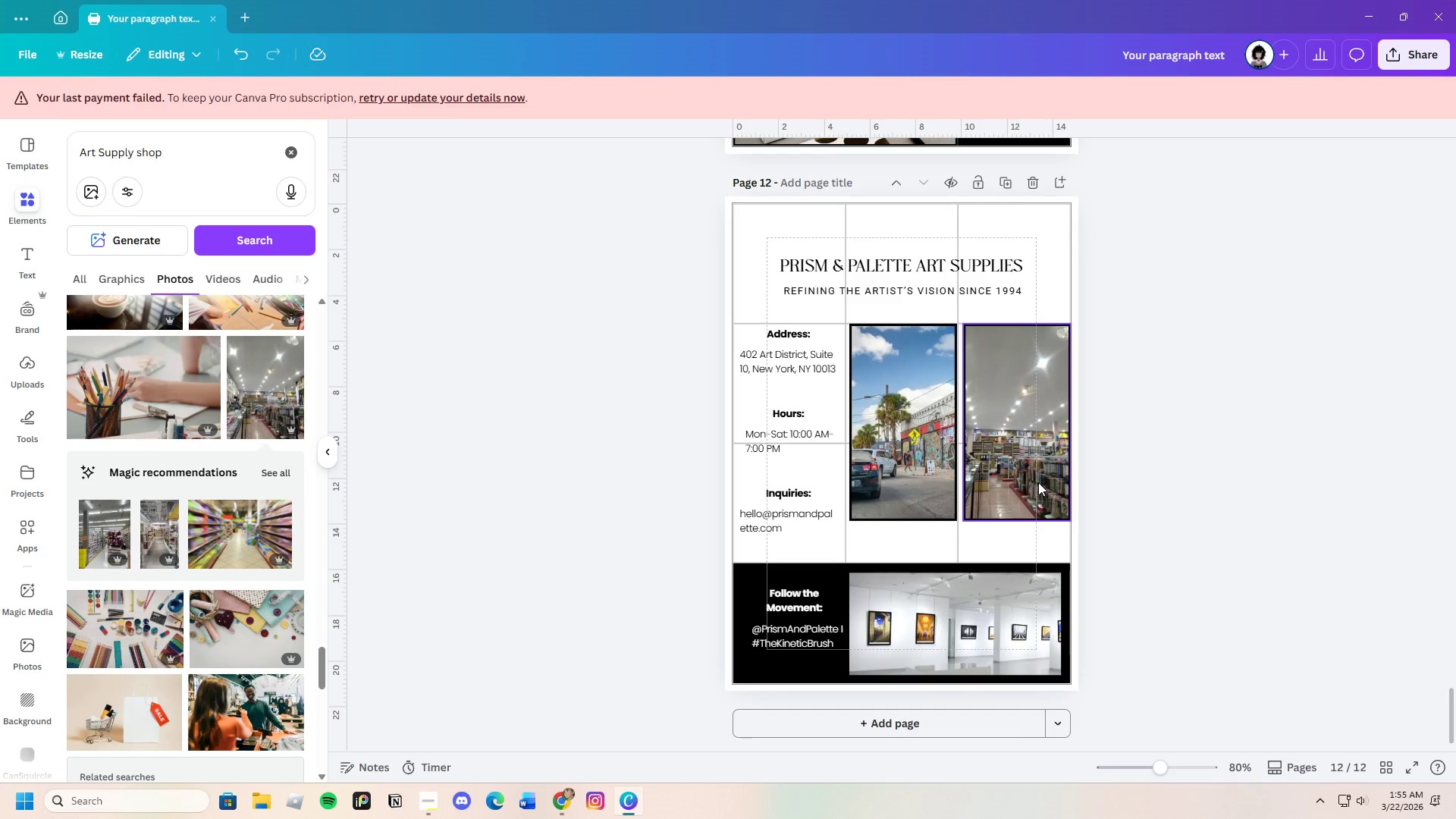 
scroll: coordinate [1031, 474], scroll_direction: up, amount: 2.0
 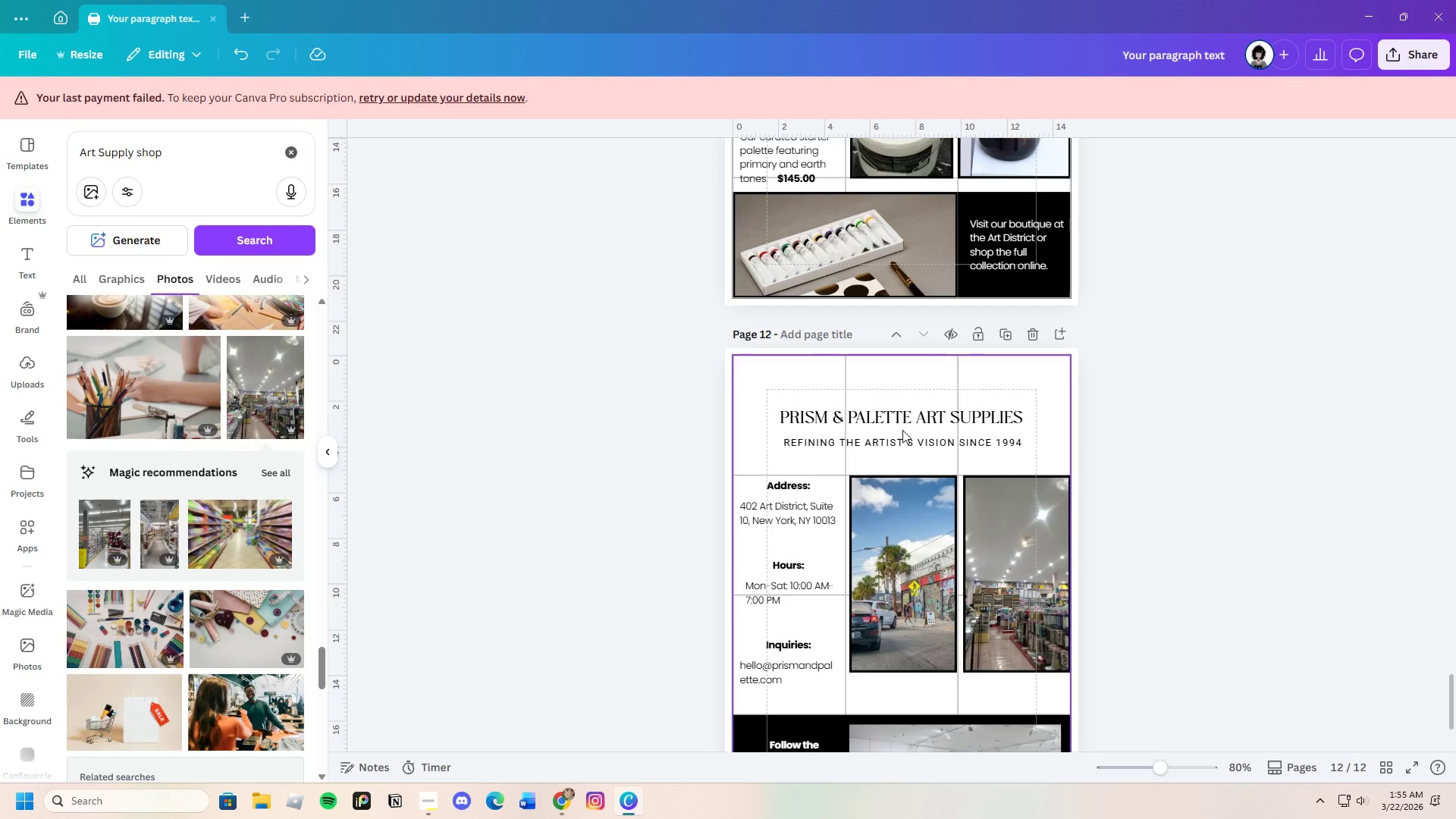 
left_click_drag(start_coordinate=[768, 393], to_coordinate=[880, 425])
 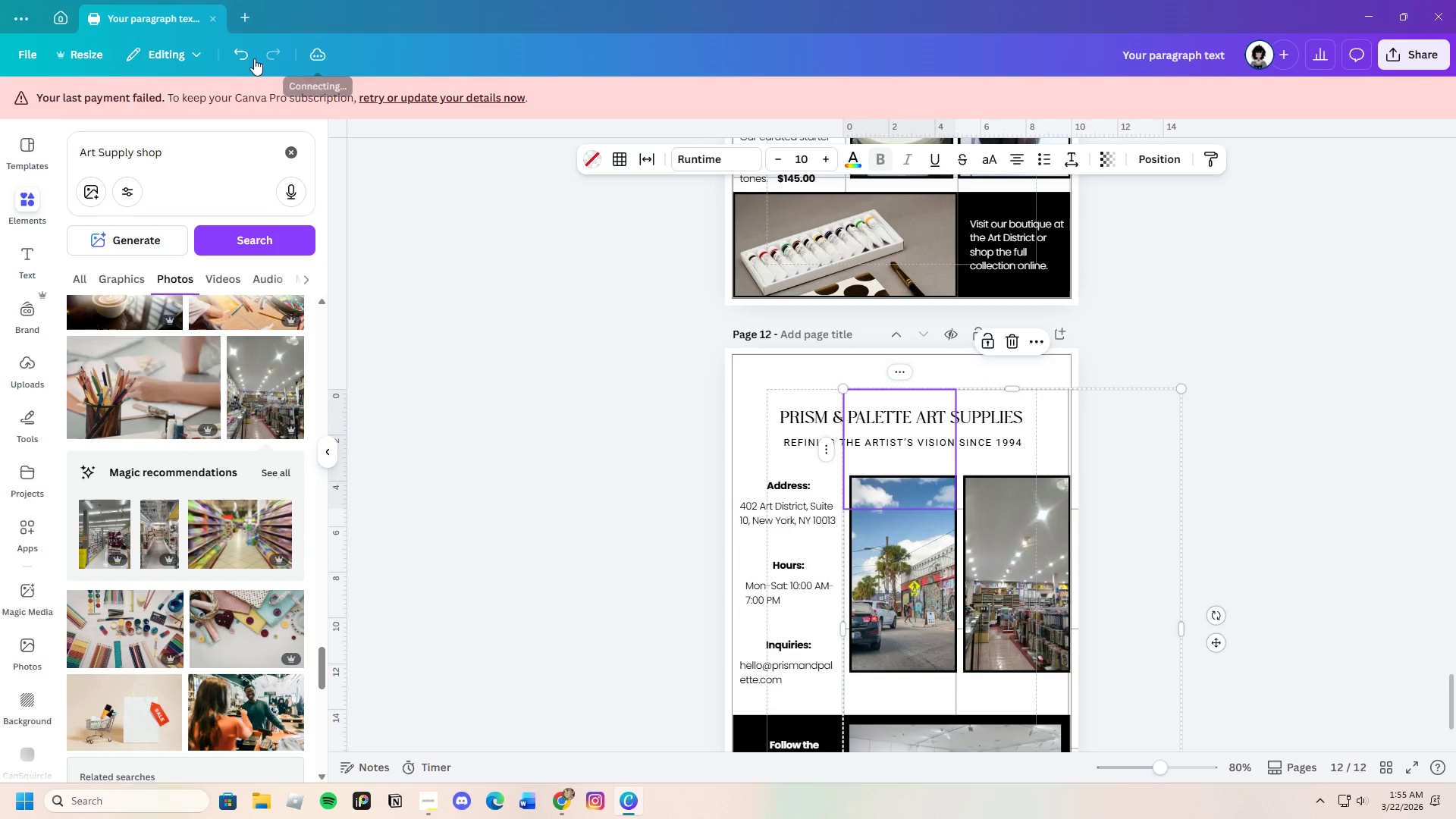 
left_click([249, 58])
 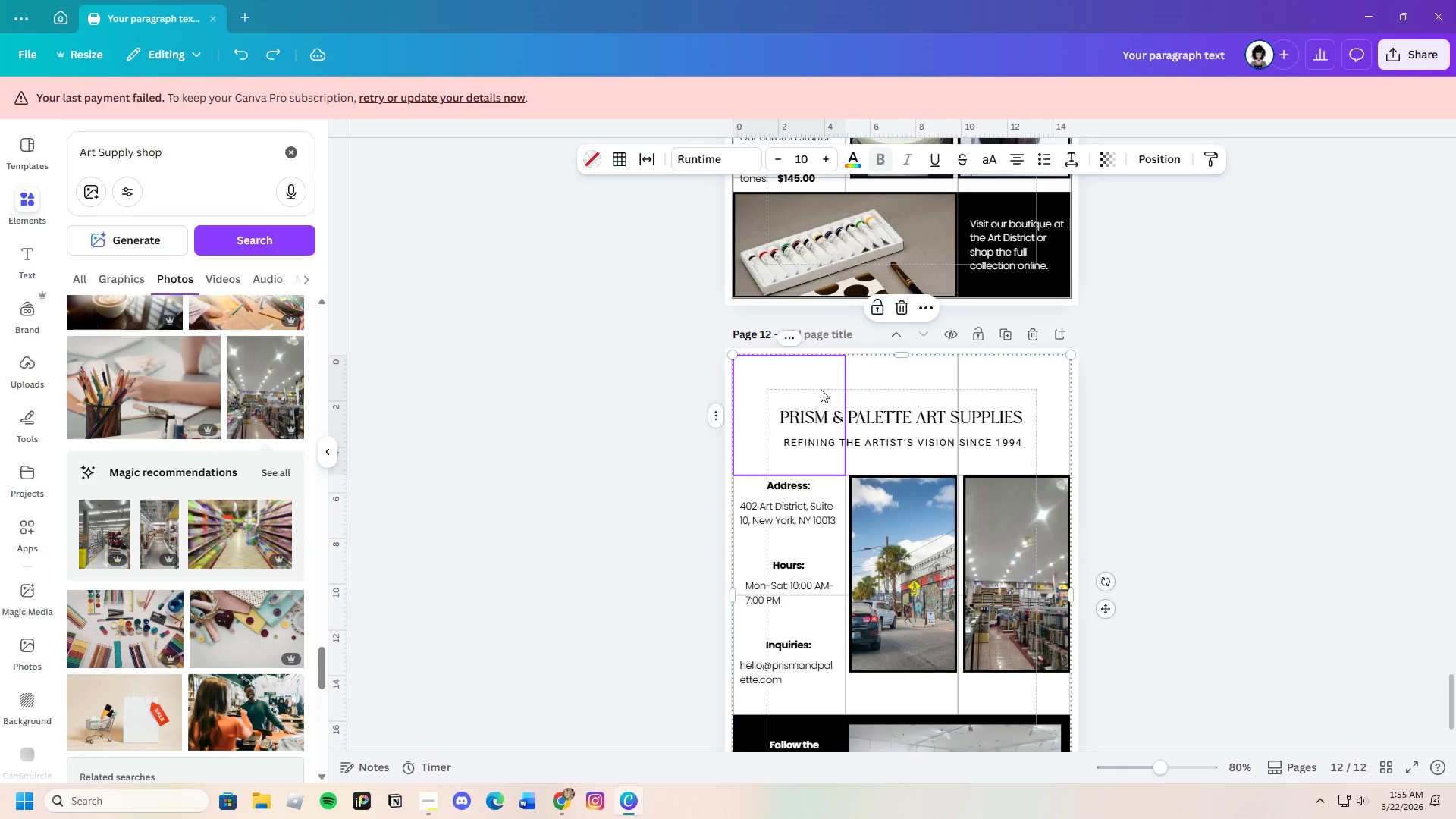 
left_click([831, 397])
 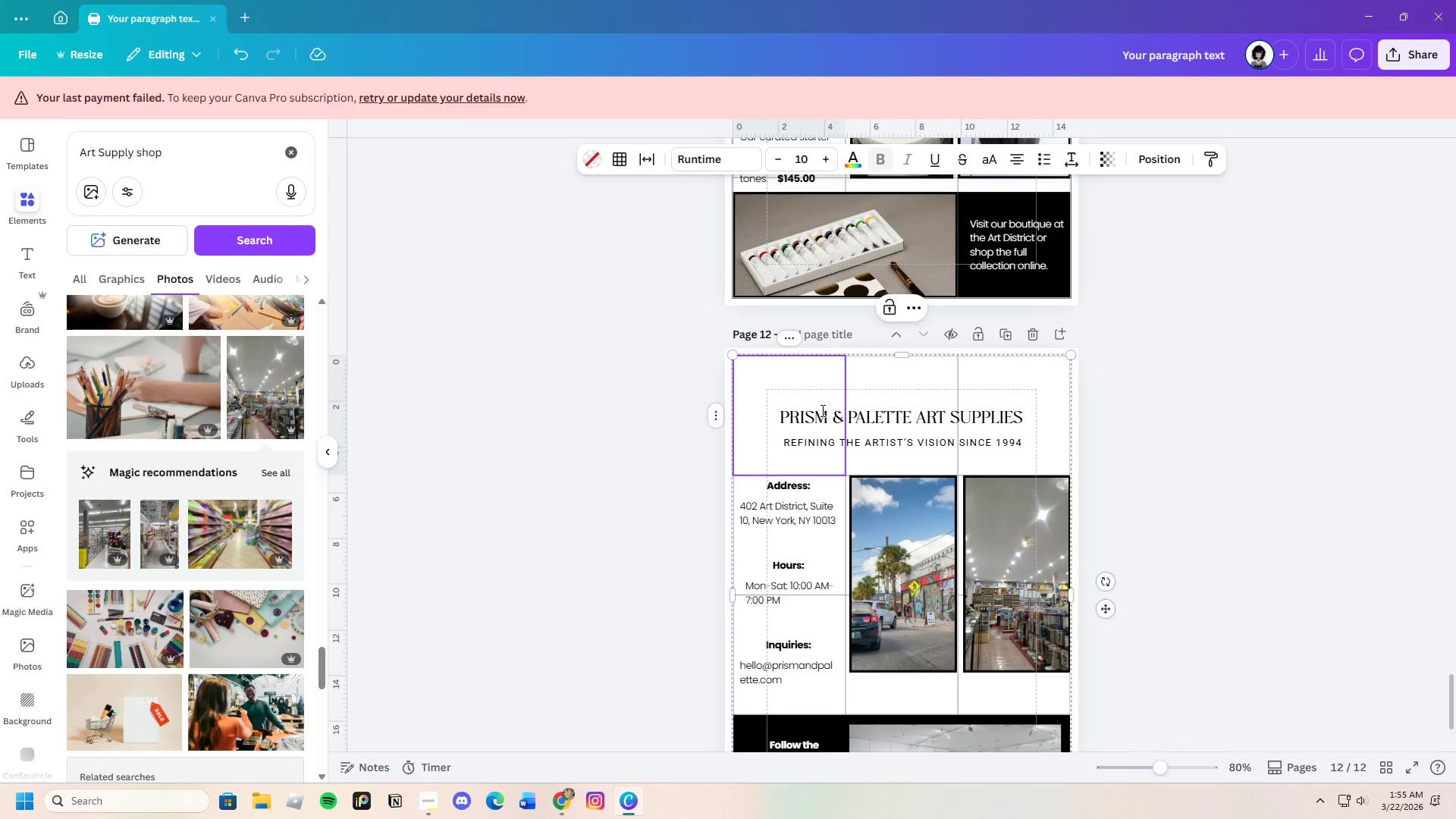 
left_click([823, 413])
 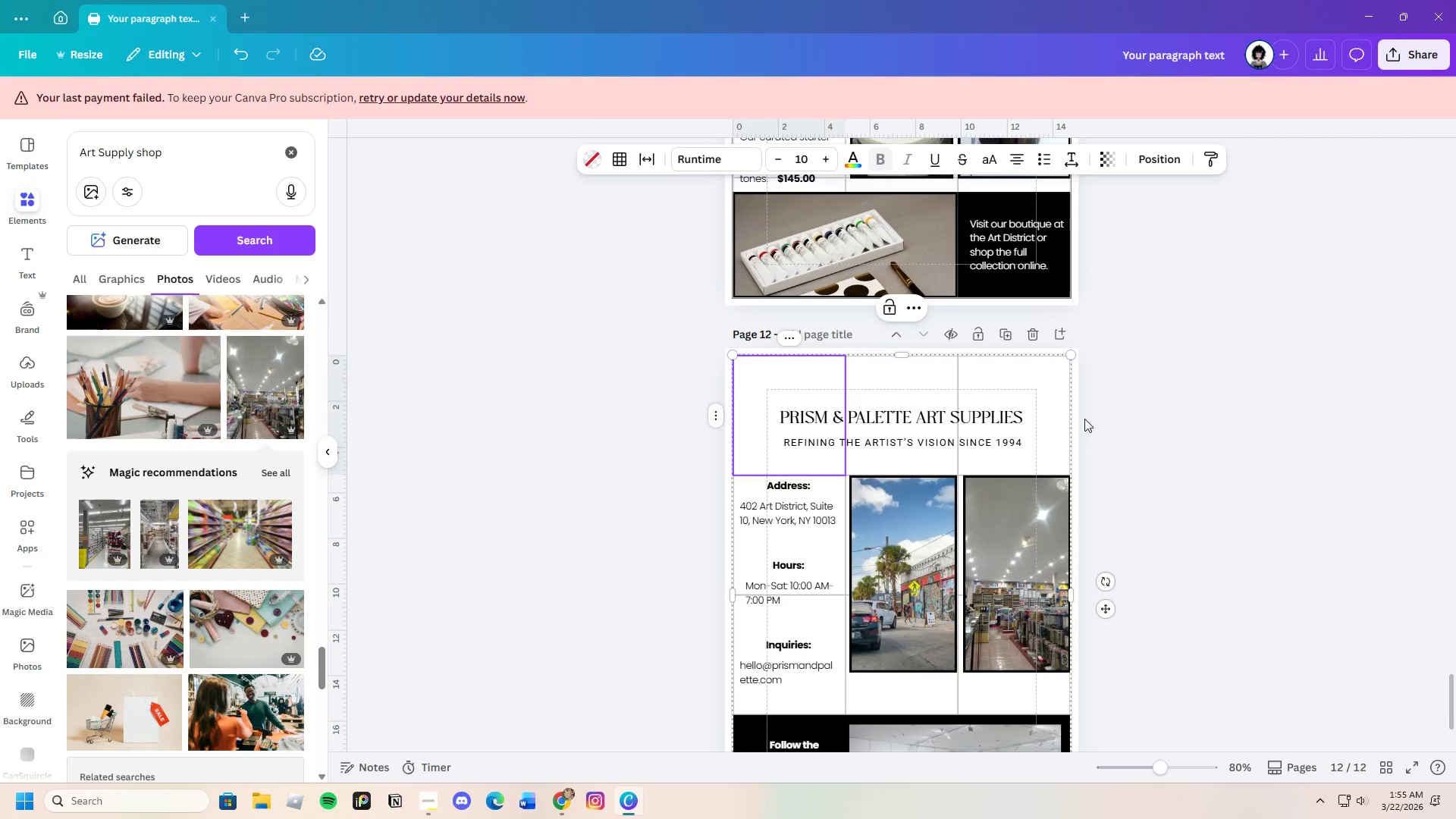 
left_click([1211, 428])
 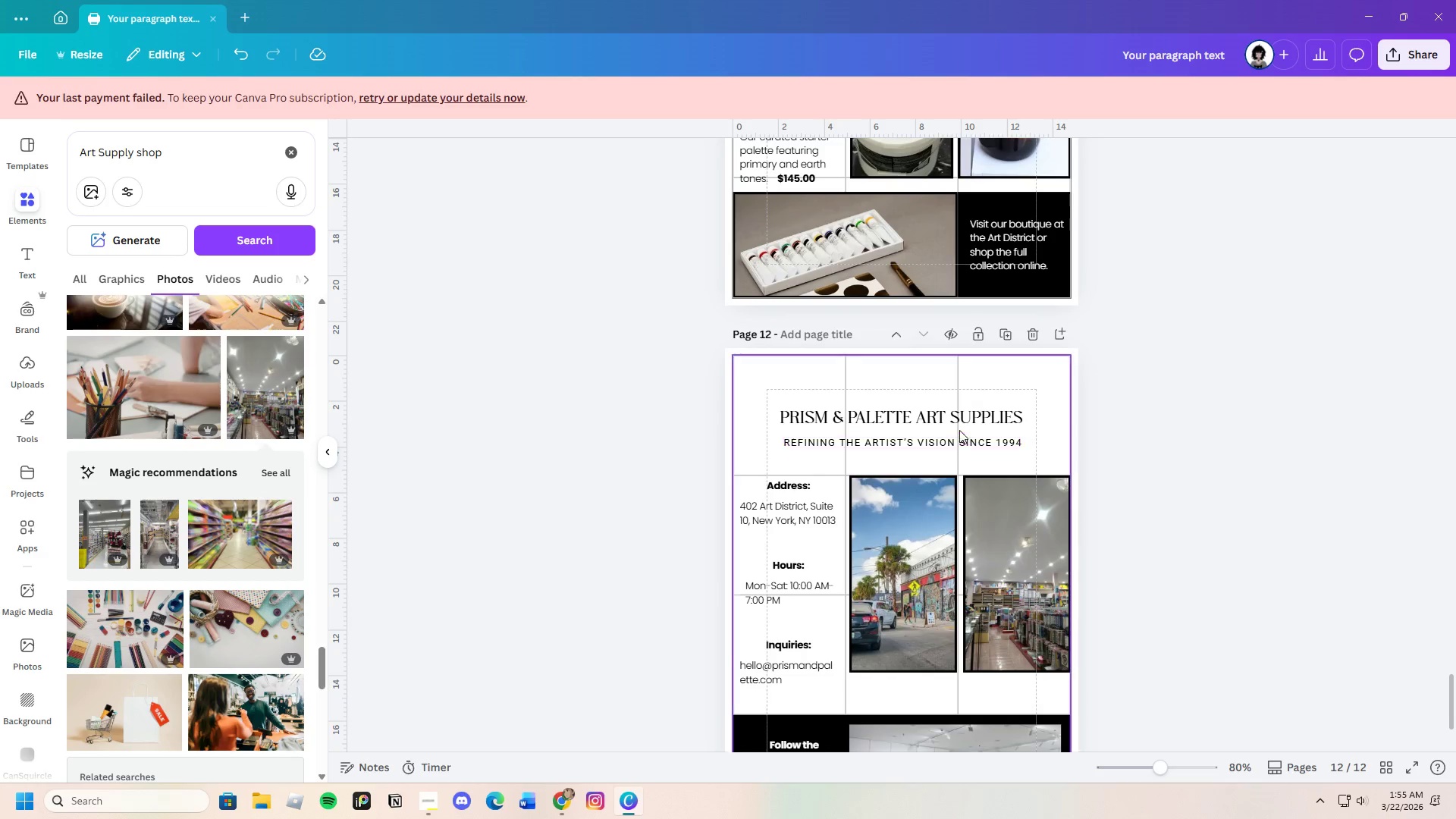 
left_click([960, 420])
 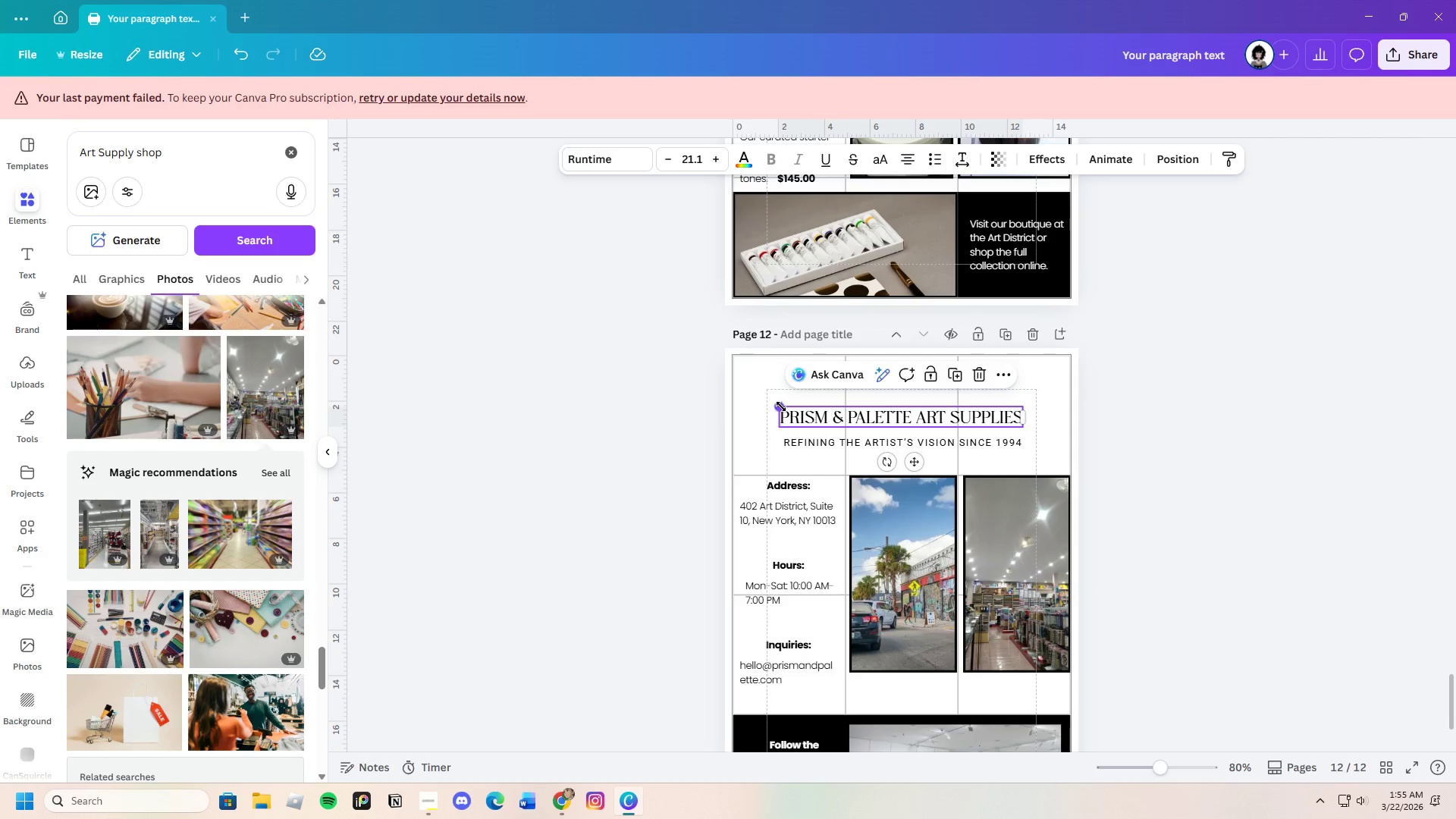 
left_click_drag(start_coordinate=[781, 406], to_coordinate=[745, 394])
 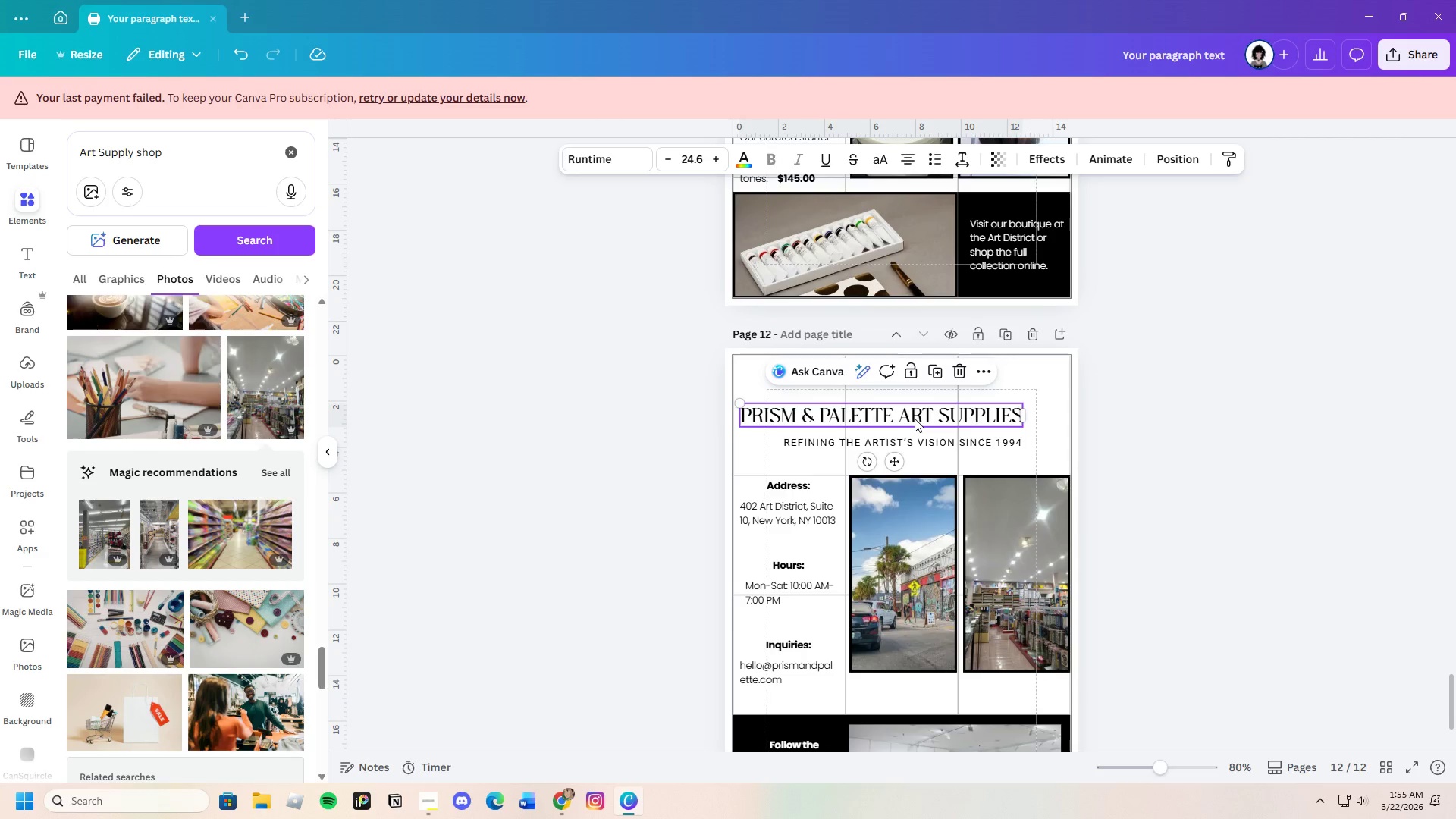 
left_click_drag(start_coordinate=[915, 419], to_coordinate=[937, 417])
 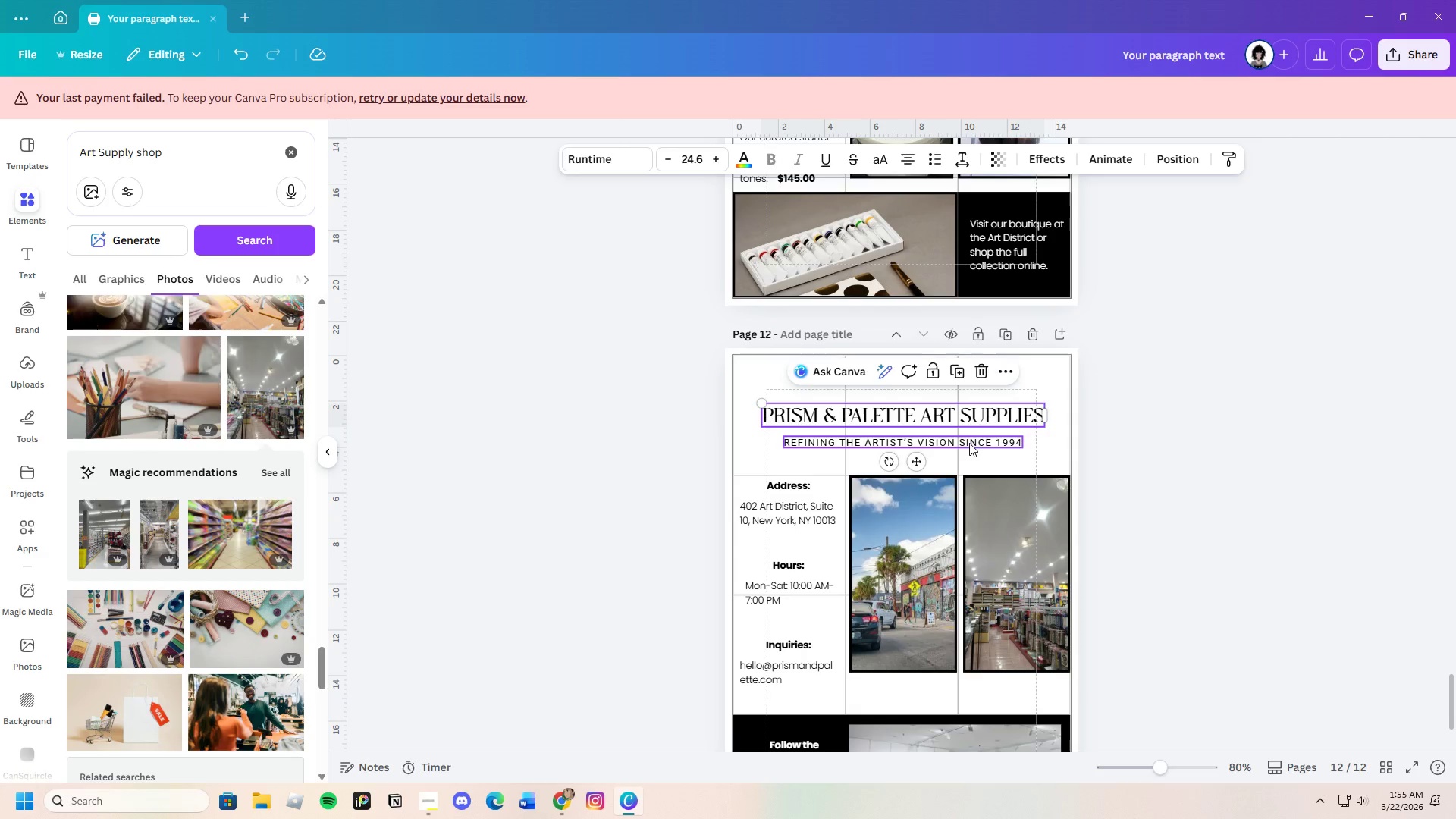 
left_click([969, 443])
 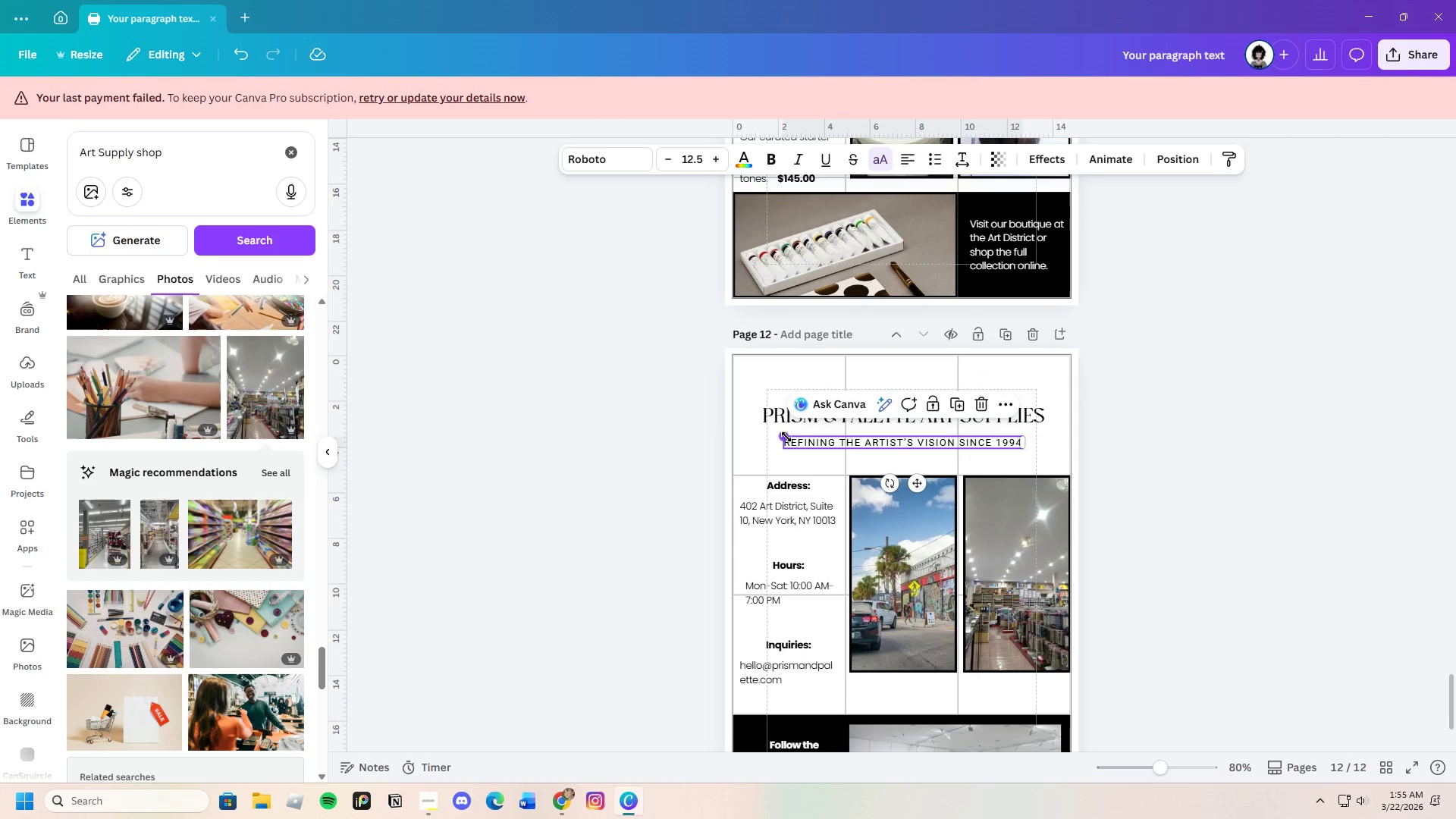 
left_click_drag(start_coordinate=[786, 437], to_coordinate=[770, 436])
 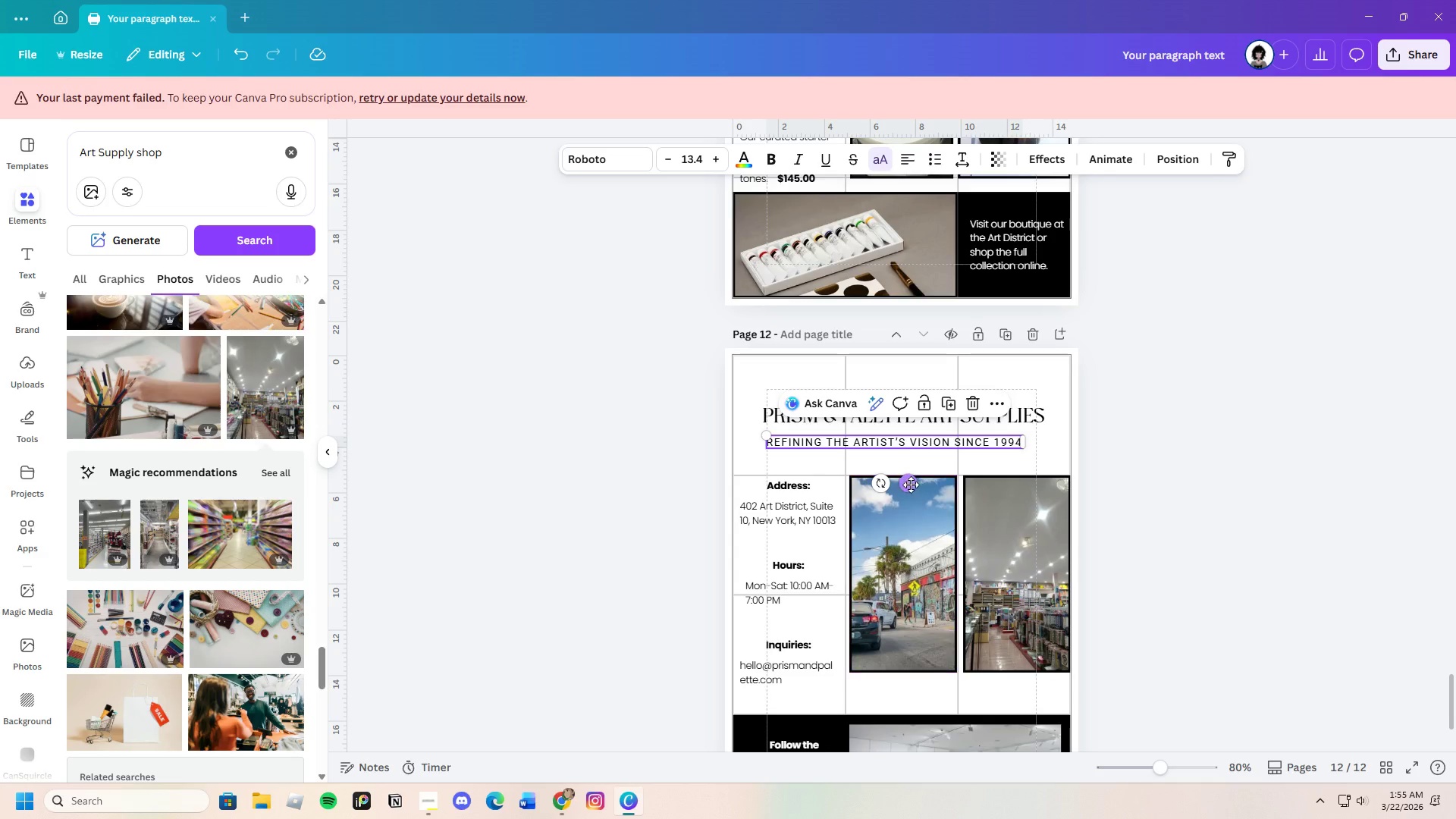 
left_click_drag(start_coordinate=[910, 485], to_coordinate=[916, 486])
 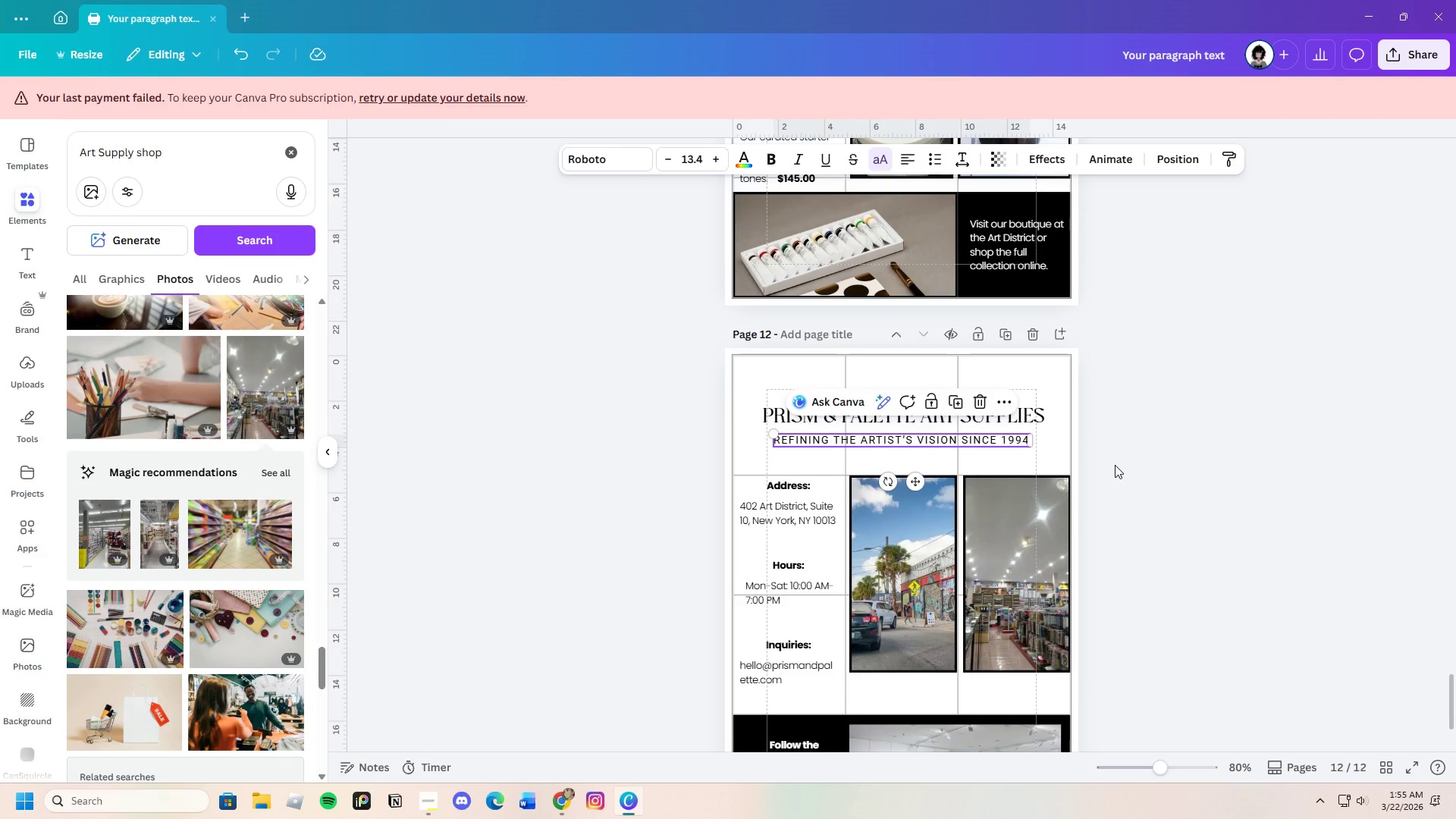 
left_click([1115, 465])
 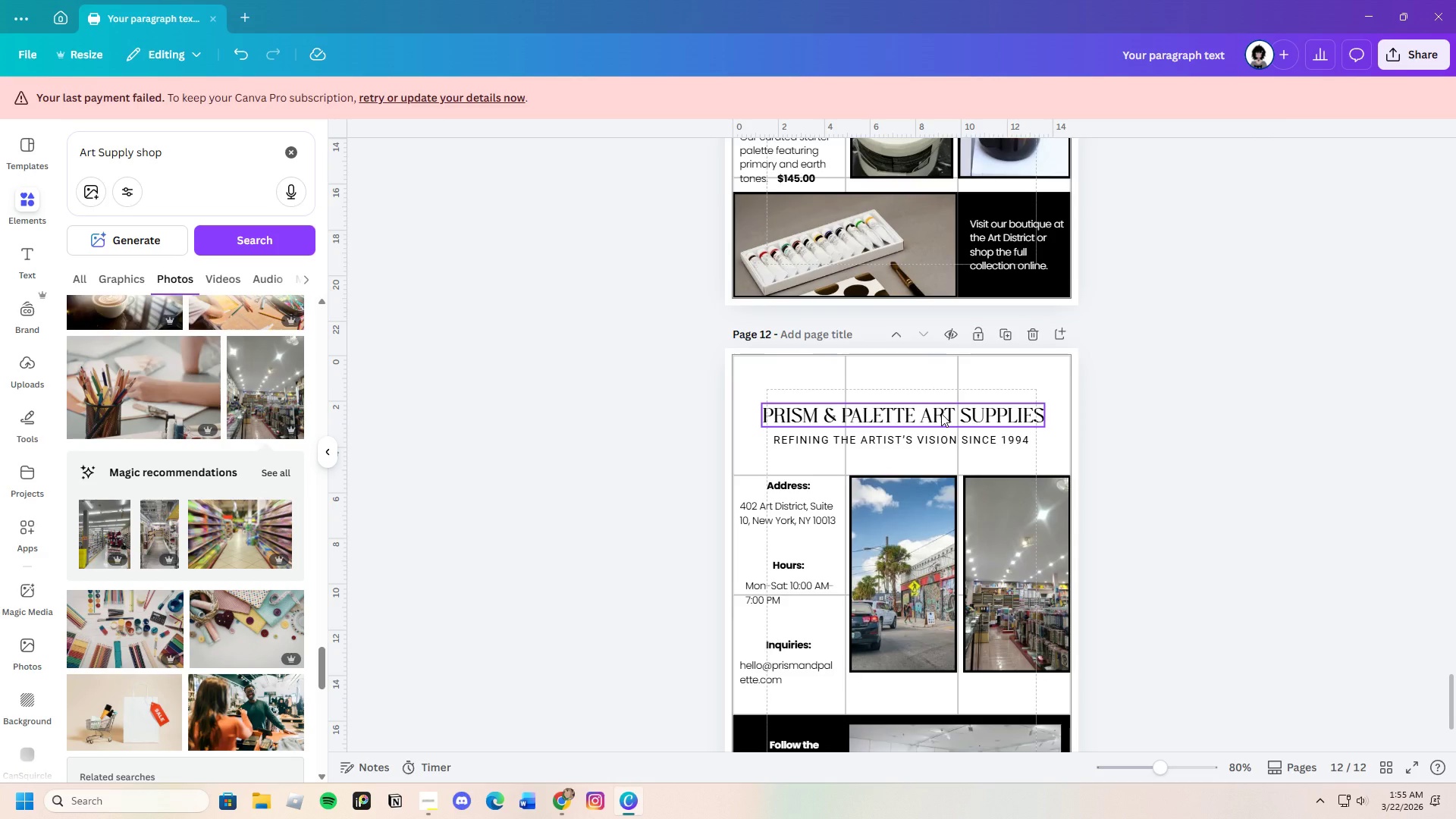 
left_click([1143, 437])
 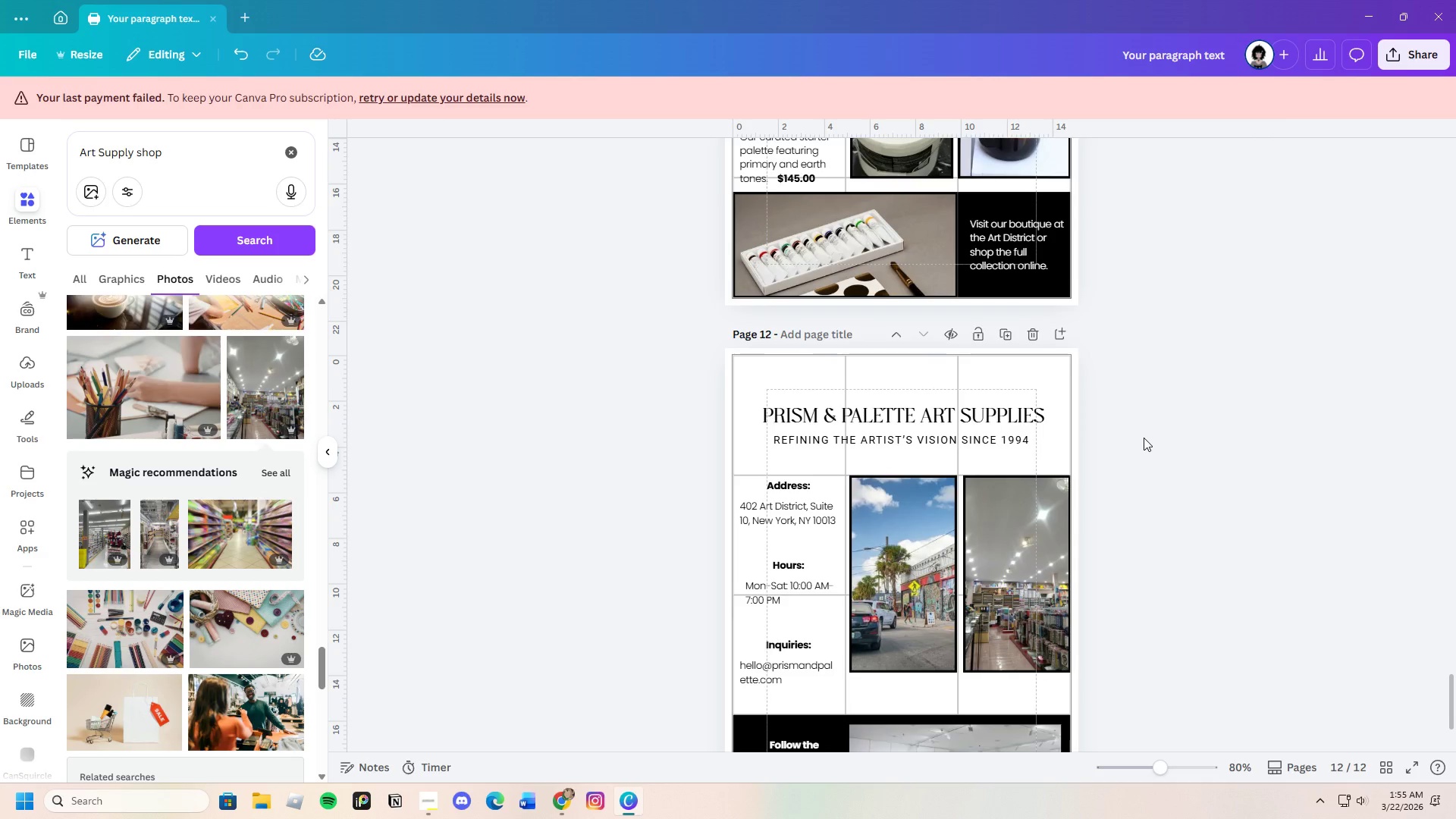 
scroll: coordinate [1225, 425], scroll_direction: down, amount: 3.0
 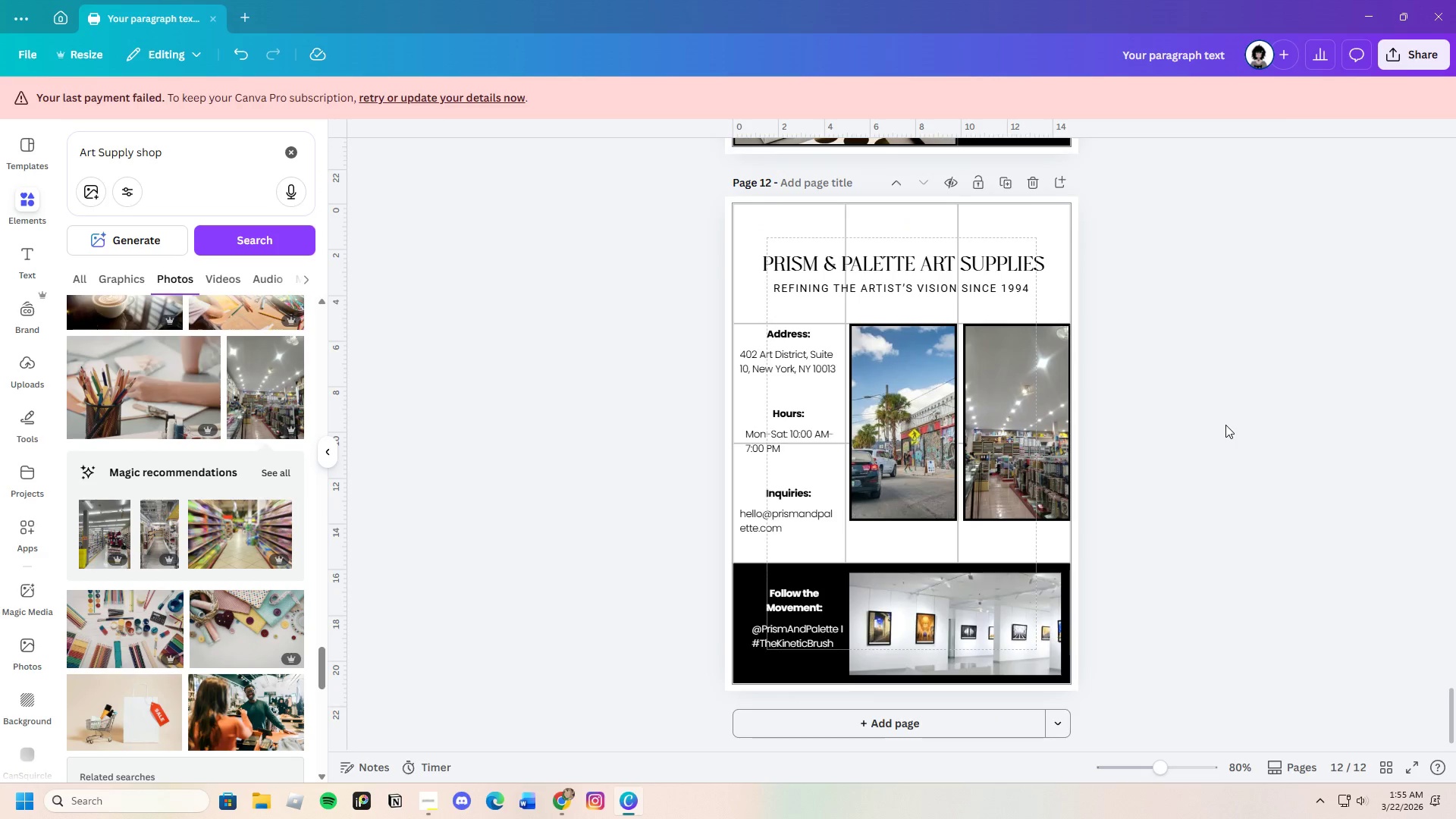 
scroll: coordinate [1225, 425], scroll_direction: up, amount: 1.0
 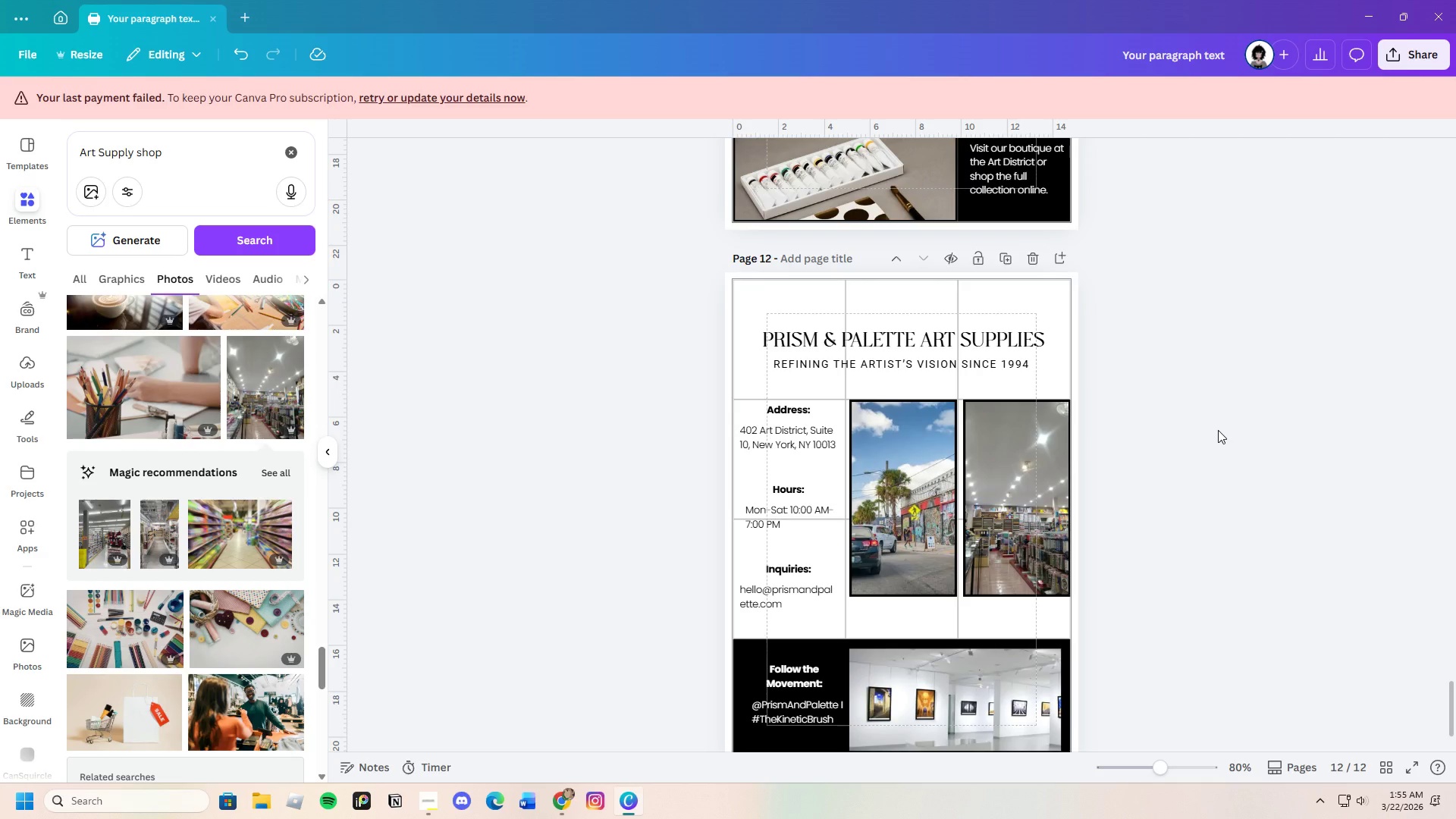 
scroll: coordinate [1217, 430], scroll_direction: down, amount: 2.0
 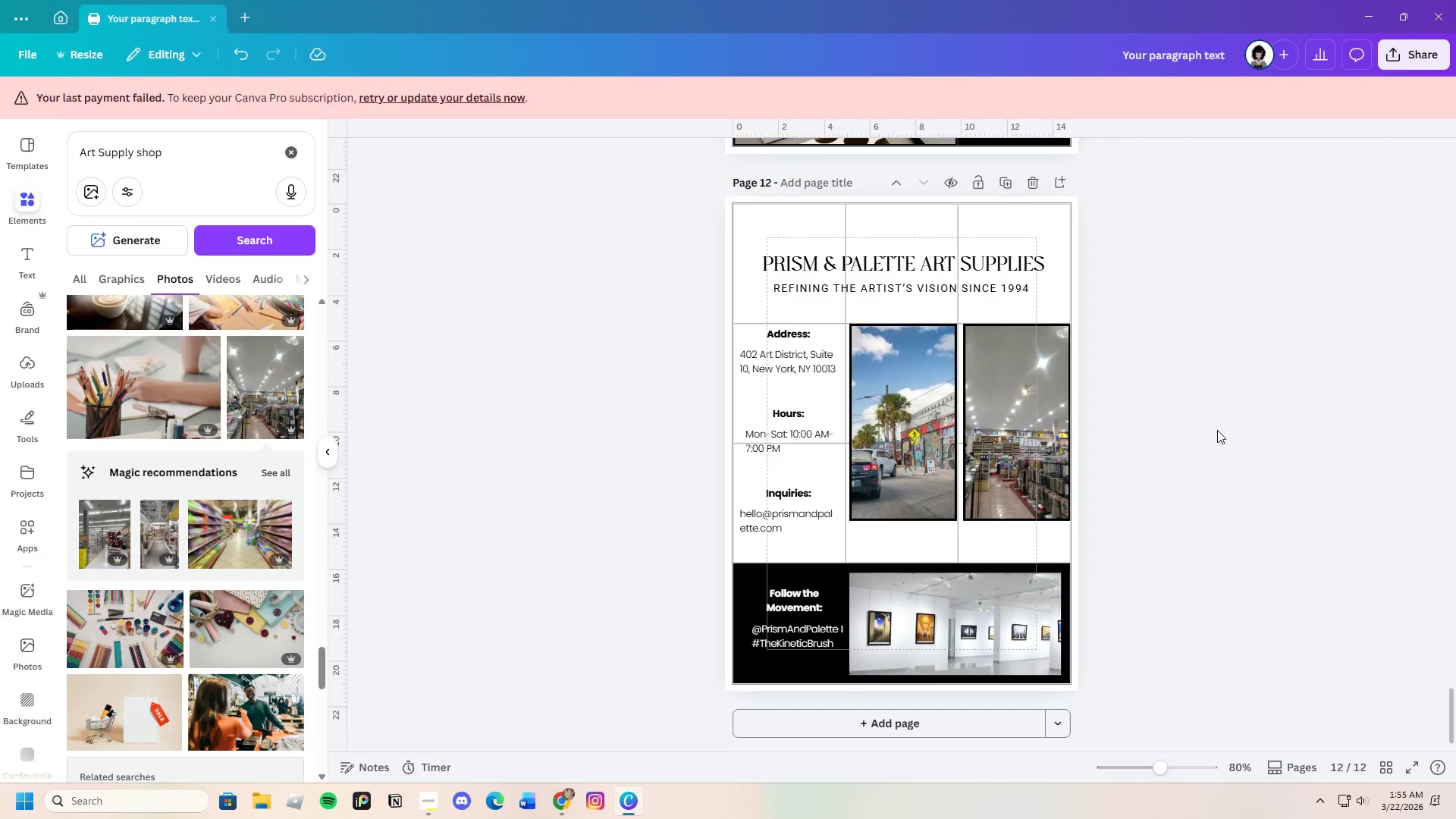 
scroll: coordinate [1216, 440], scroll_direction: up, amount: 8.0
 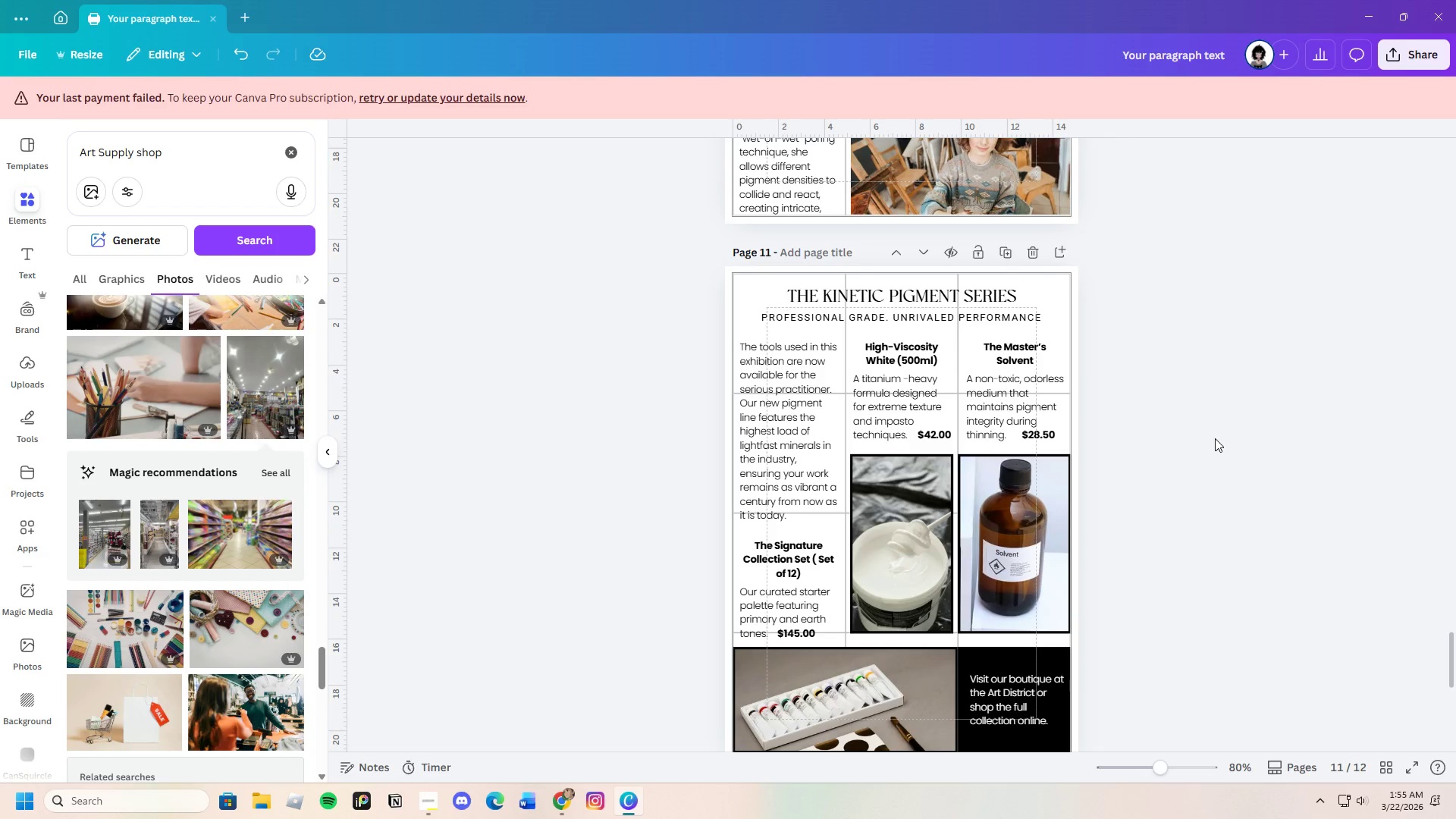 
scroll: coordinate [1214, 464], scroll_direction: down, amount: 8.0
 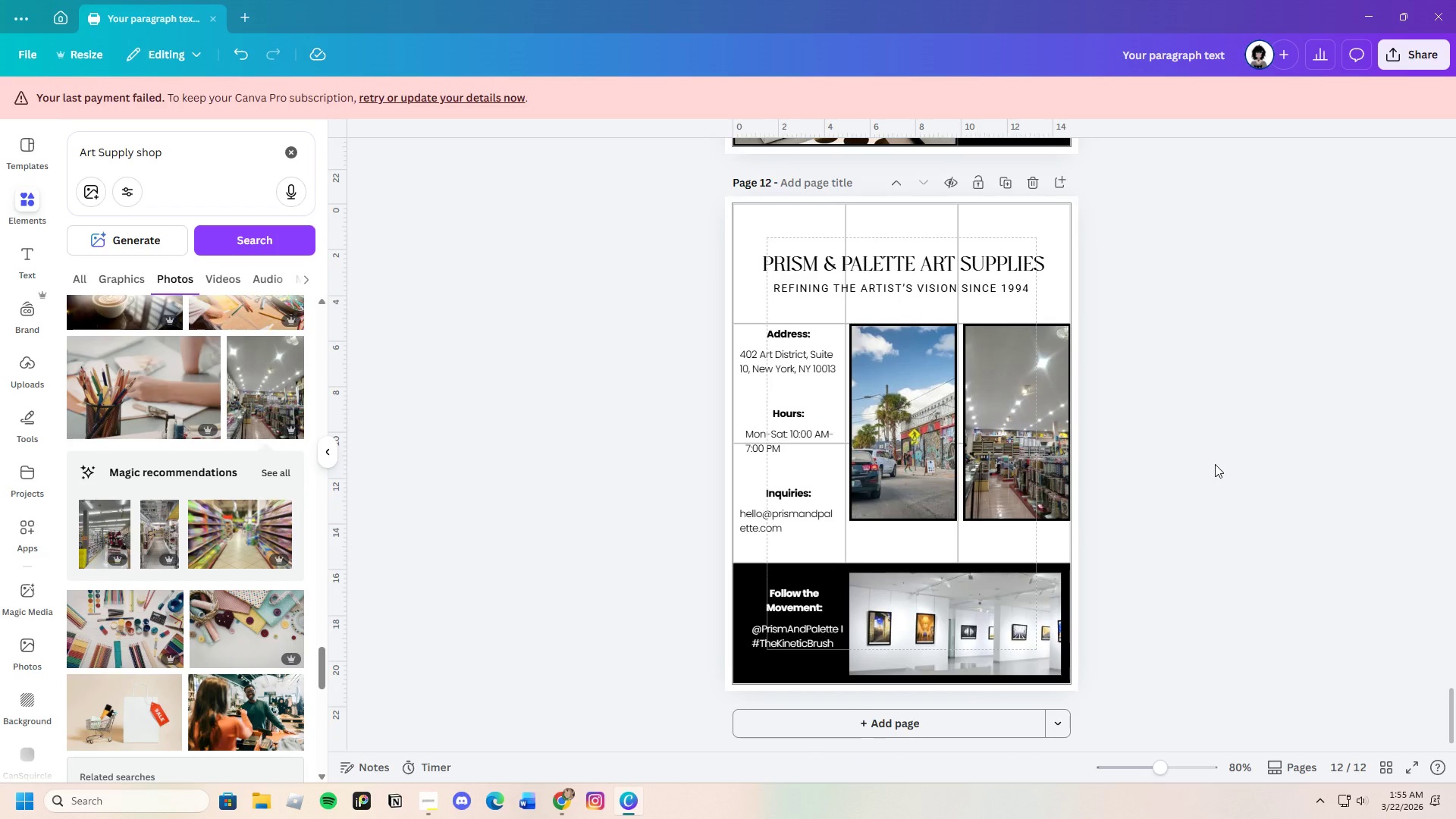 
scroll: coordinate [1215, 464], scroll_direction: up, amount: 4.0
 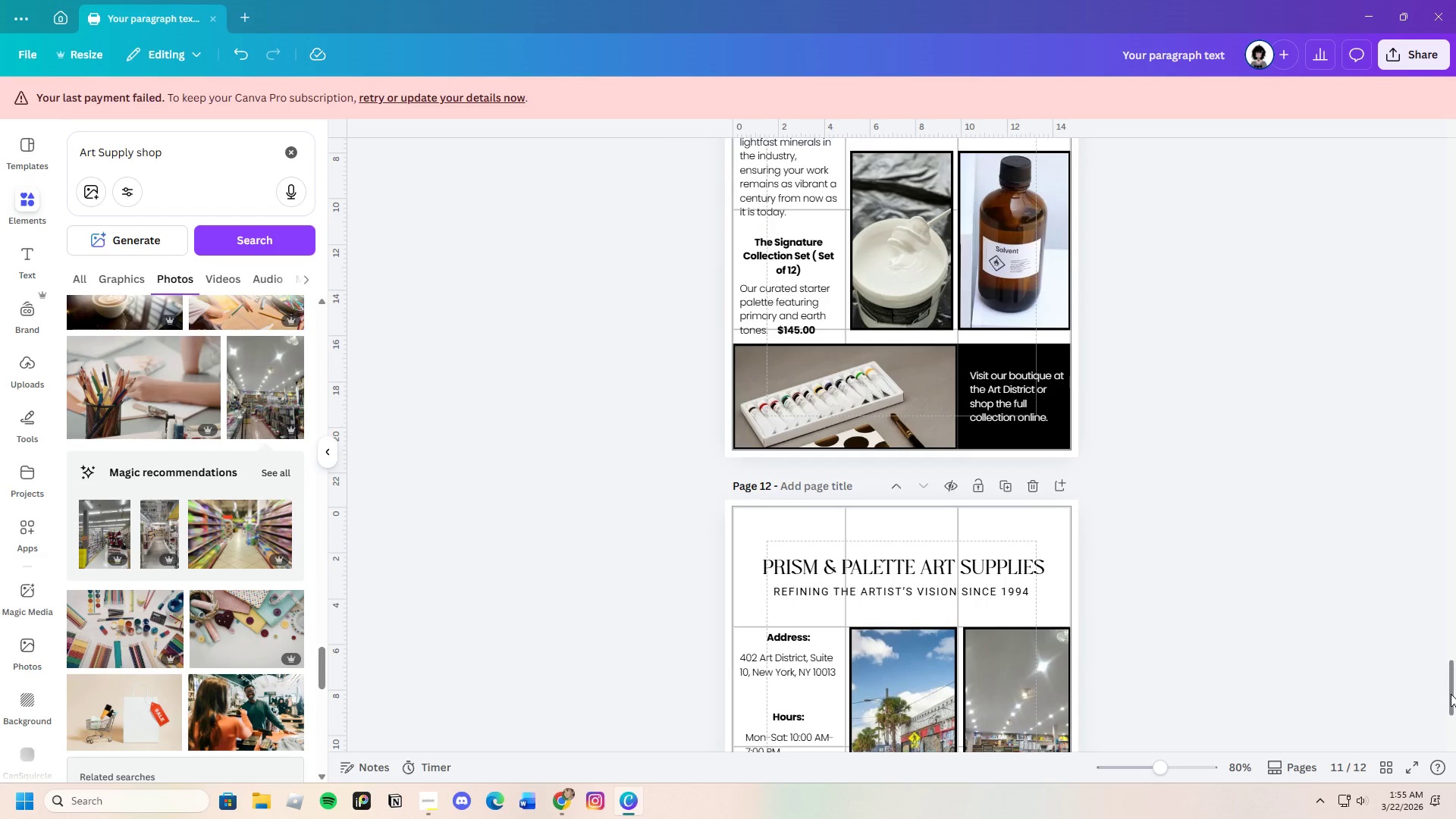 
left_click_drag(start_coordinate=[1451, 694], to_coordinate=[1440, 151])
 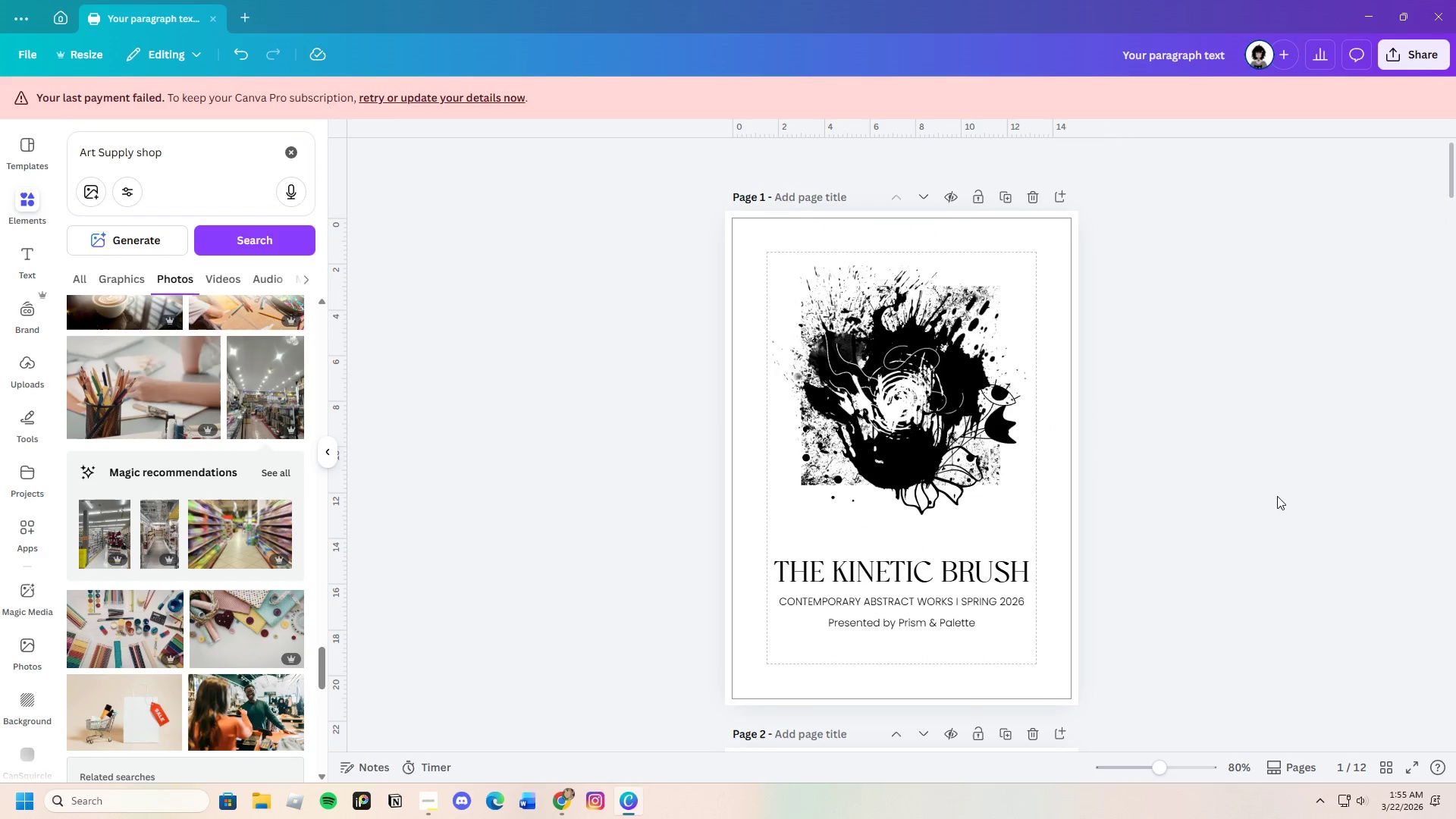 
scroll: coordinate [1263, 527], scroll_direction: down, amount: 1.0
 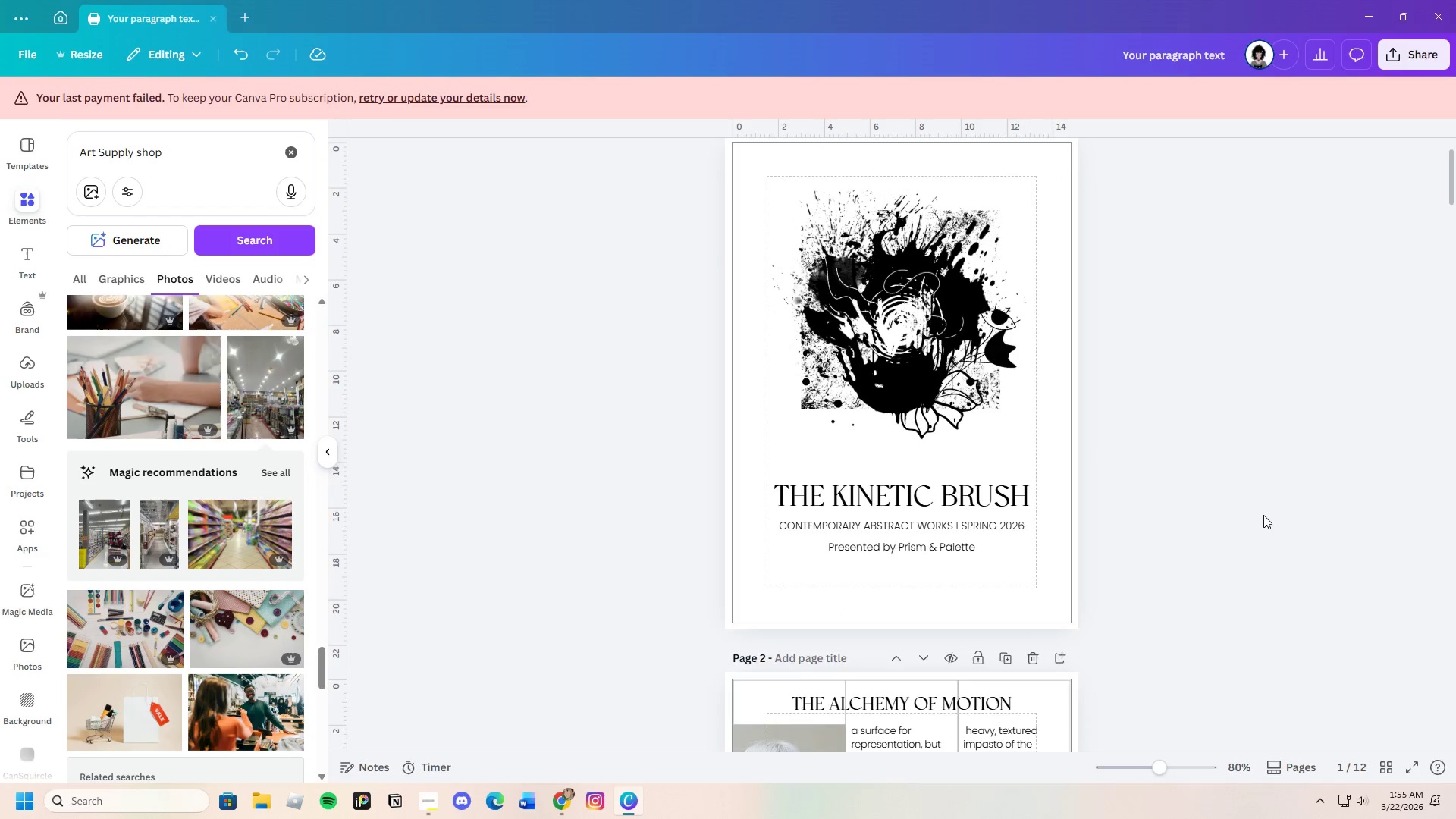 
scroll: coordinate [1262, 513], scroll_direction: up, amount: 1.0
 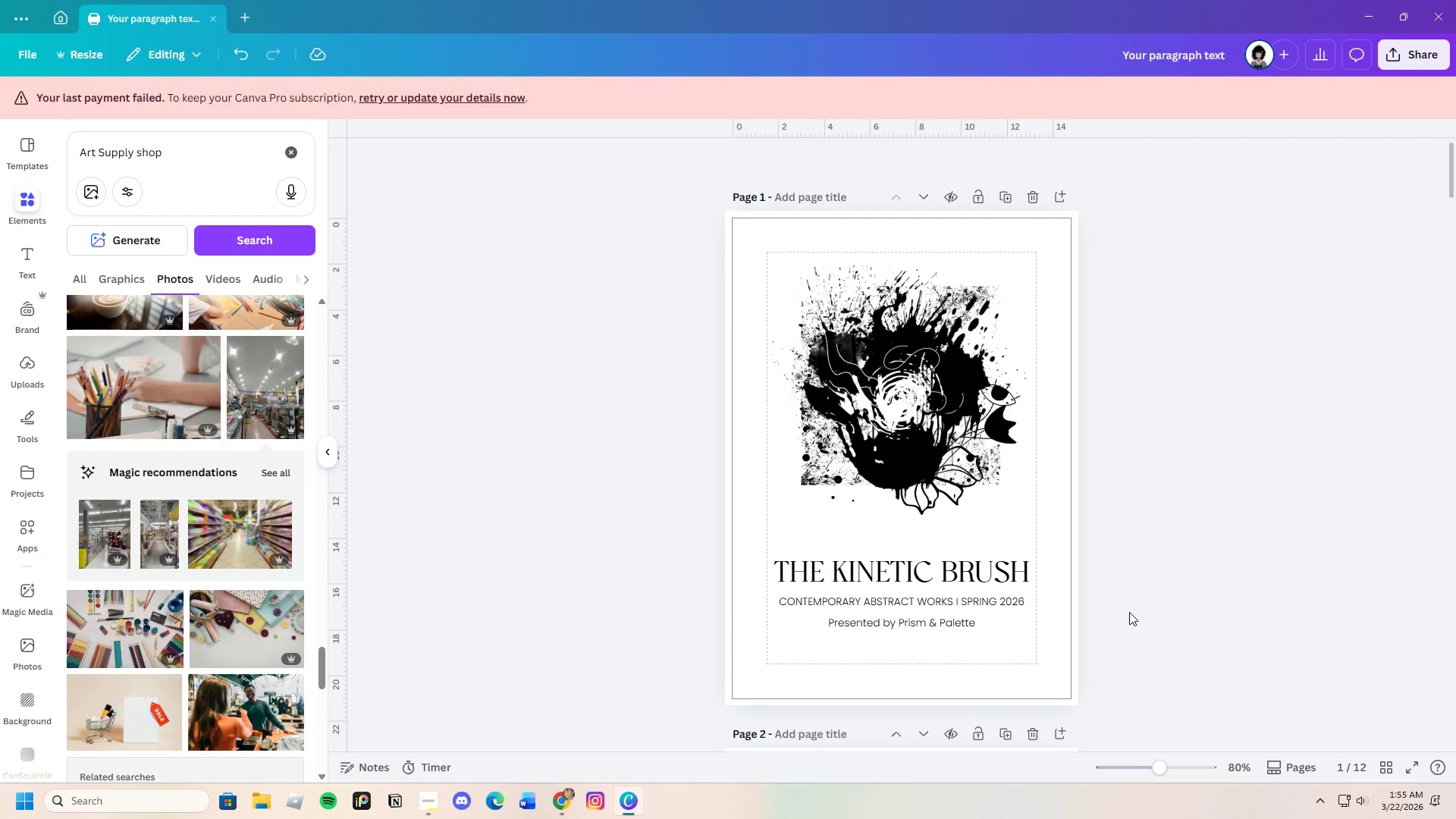 
scroll: coordinate [1125, 614], scroll_direction: down, amount: 7.0
 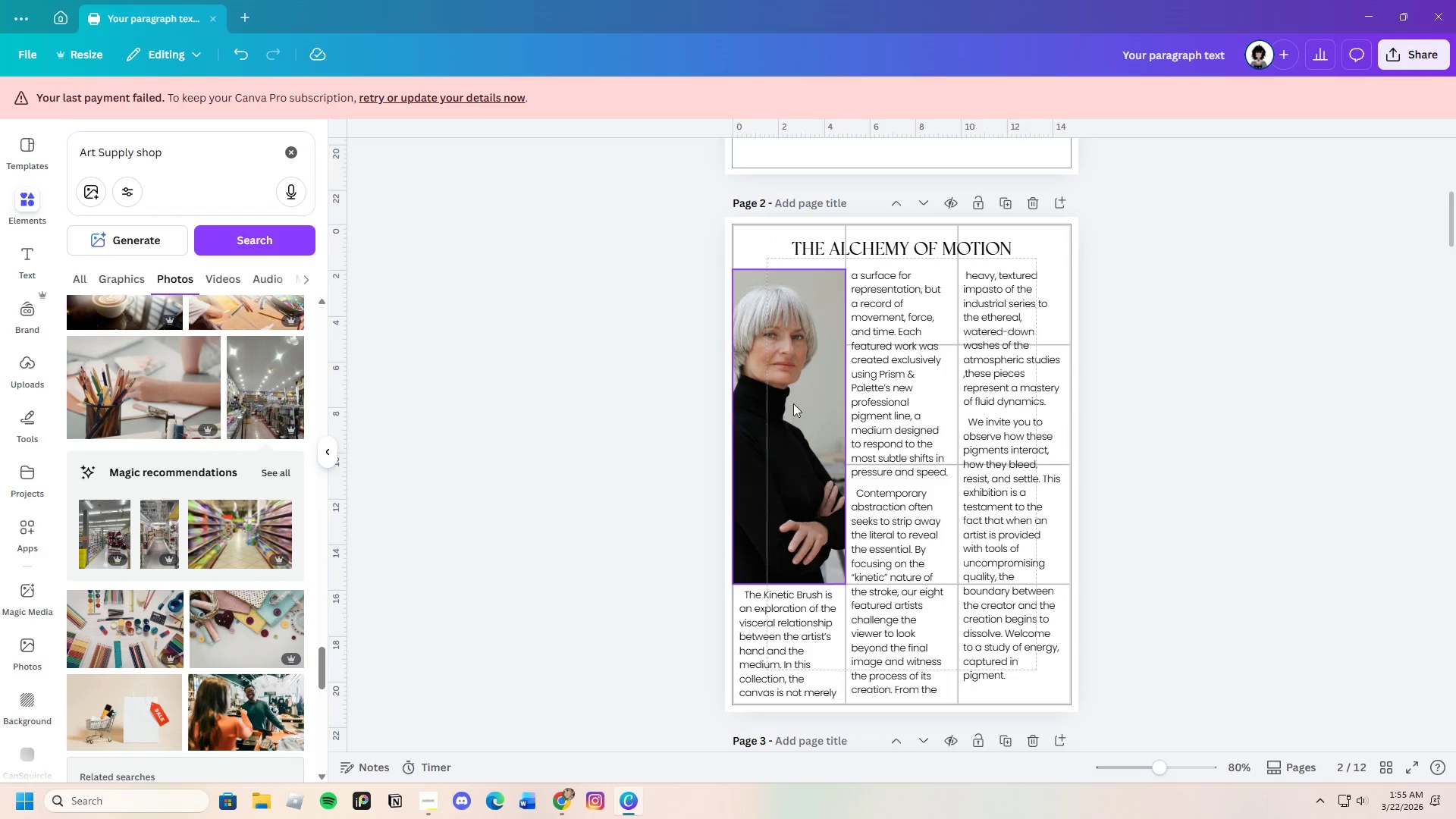 
left_click([733, 232])
 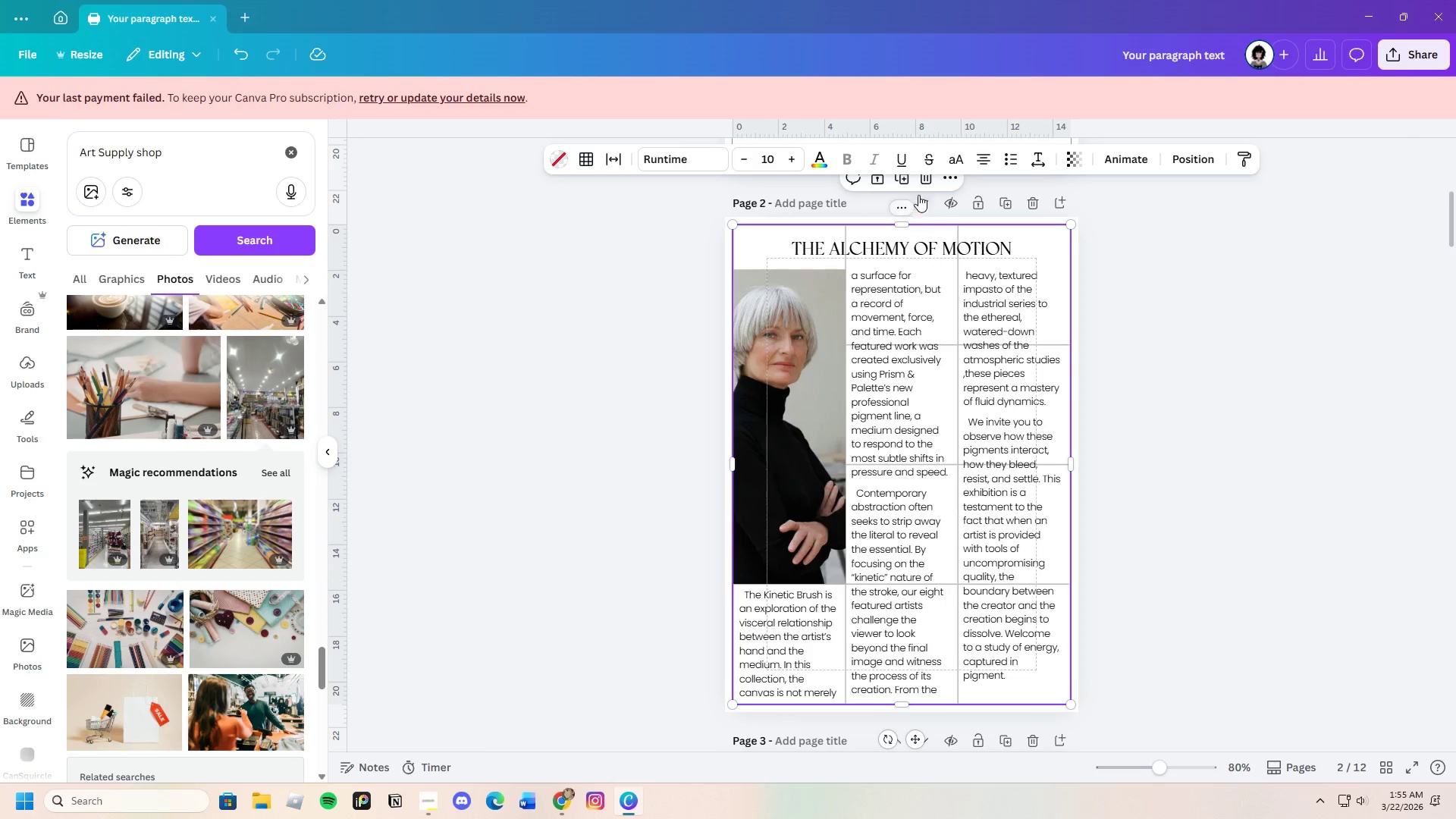 
left_click([921, 184])
 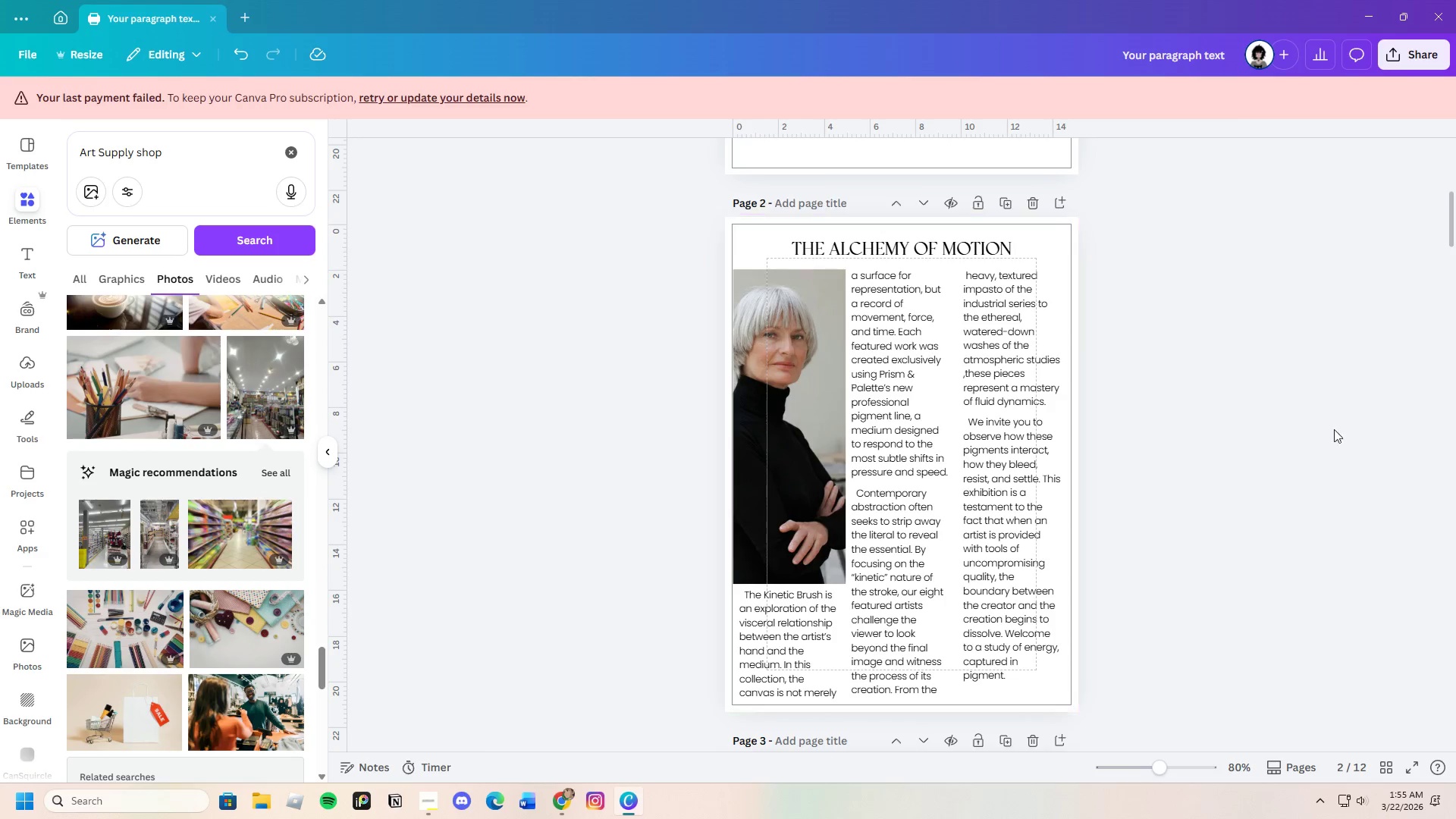 
left_click([1345, 443])
 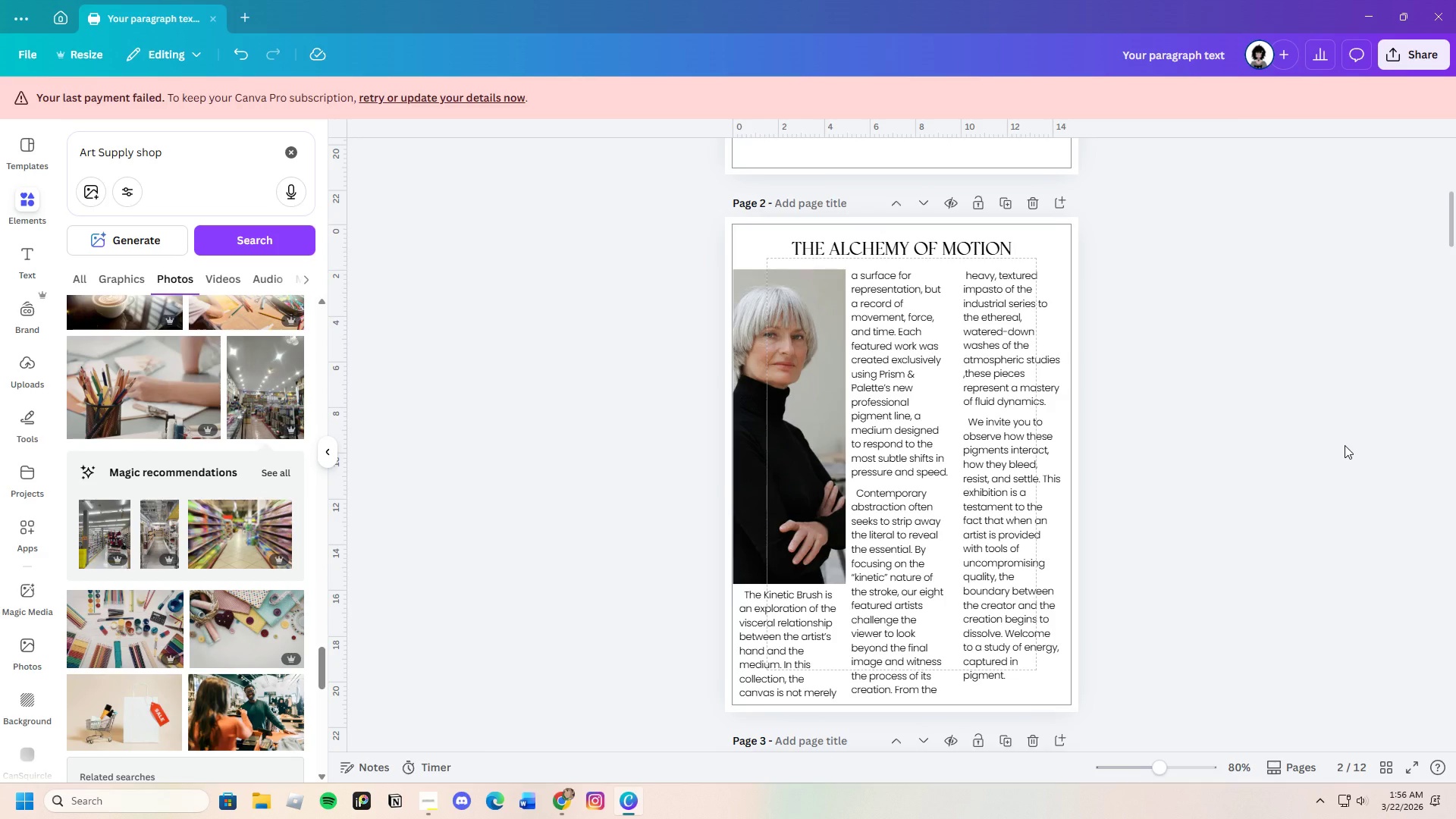 
scroll: coordinate [1292, 534], scroll_direction: down, amount: 7.0
 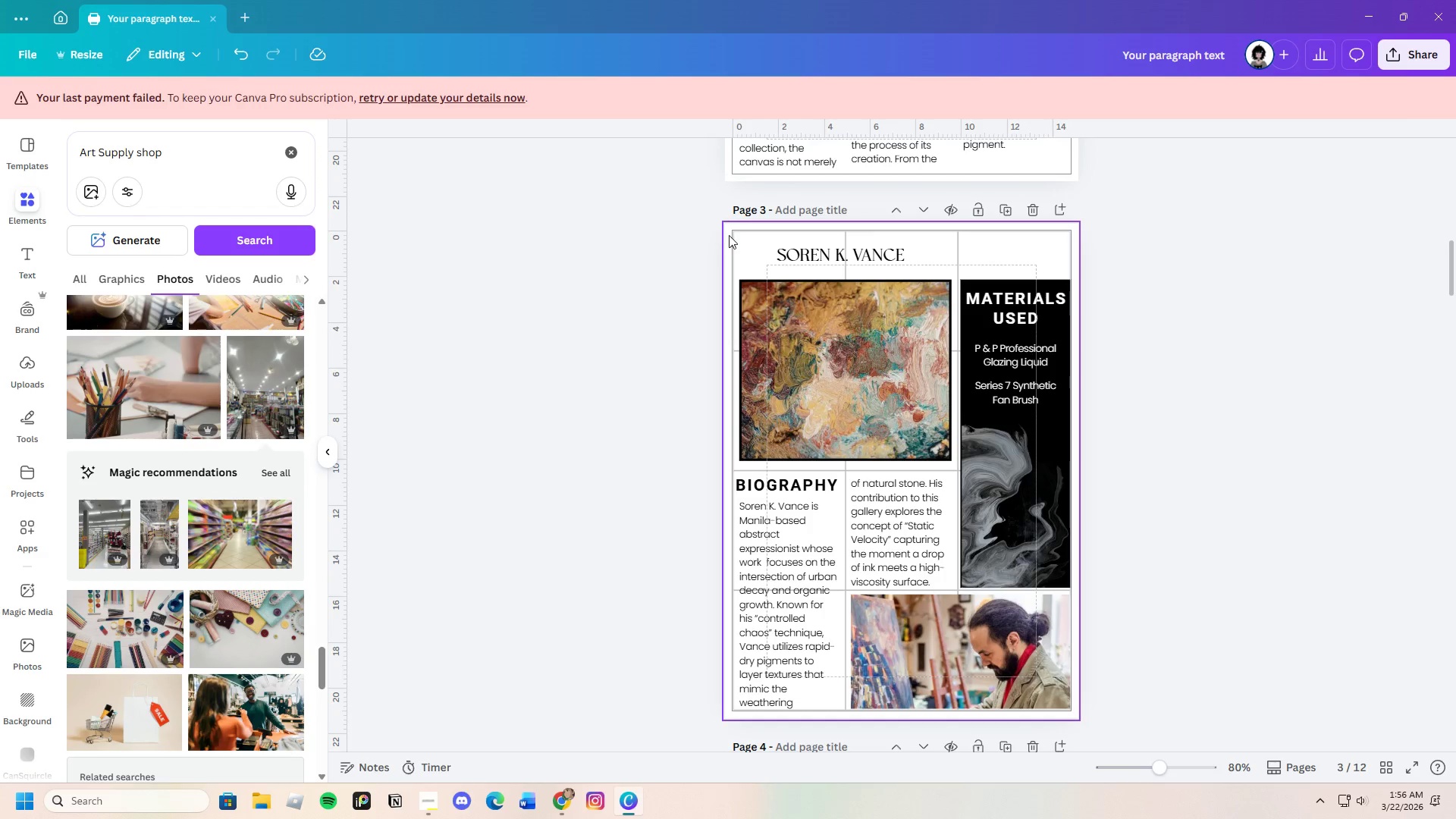 
left_click([733, 231])
 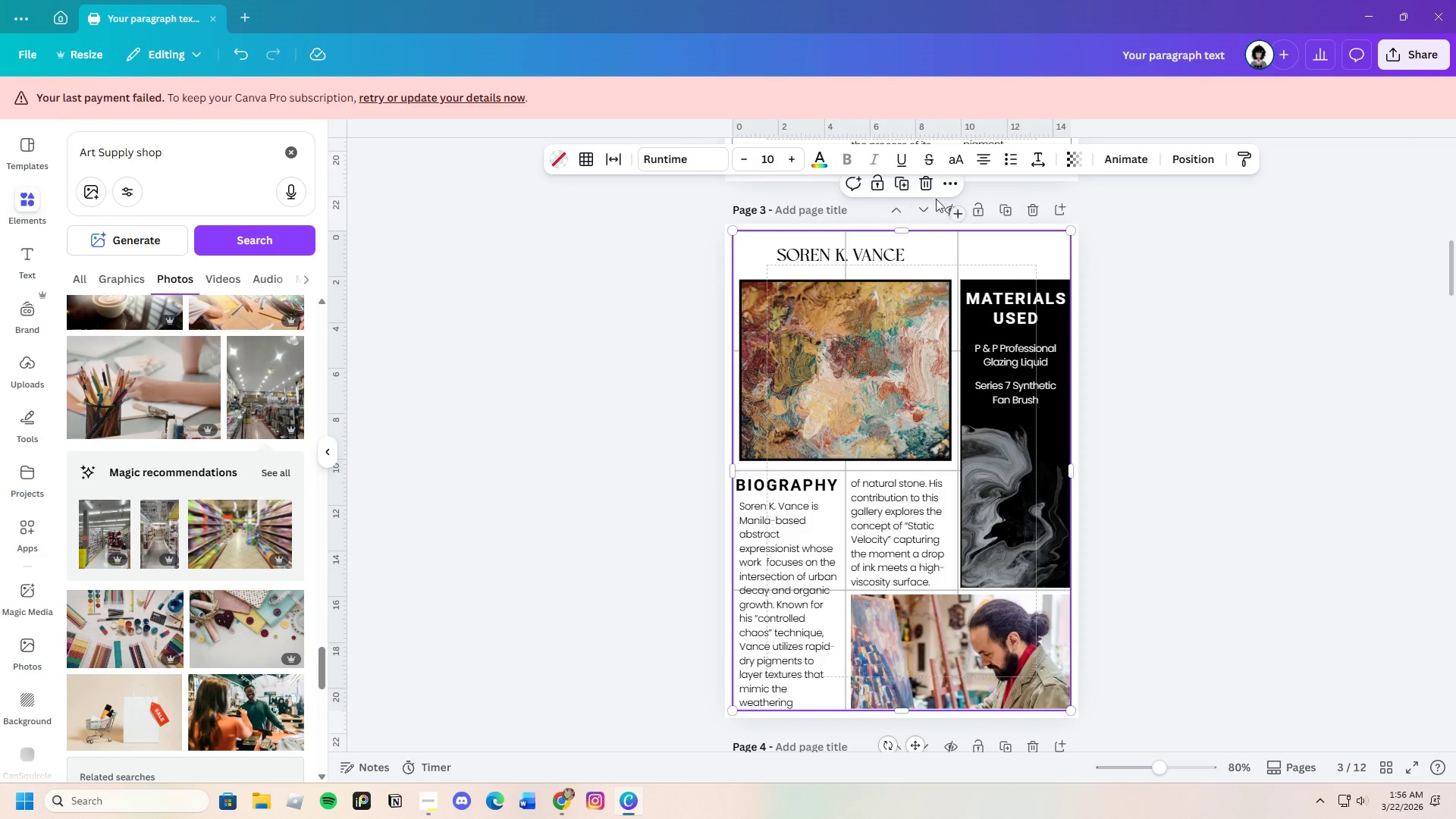 
left_click([924, 177])
 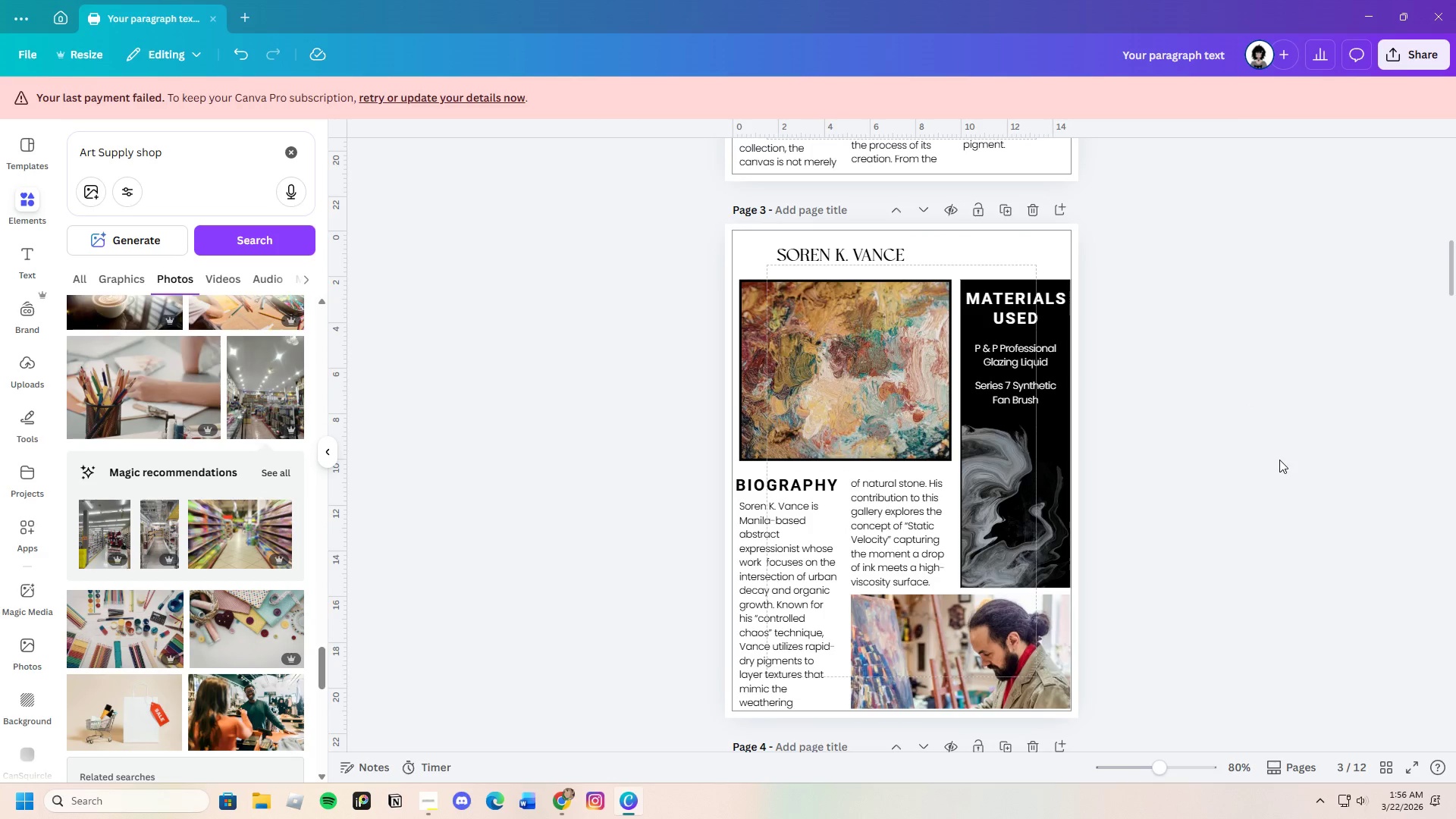 
left_click([1279, 460])
 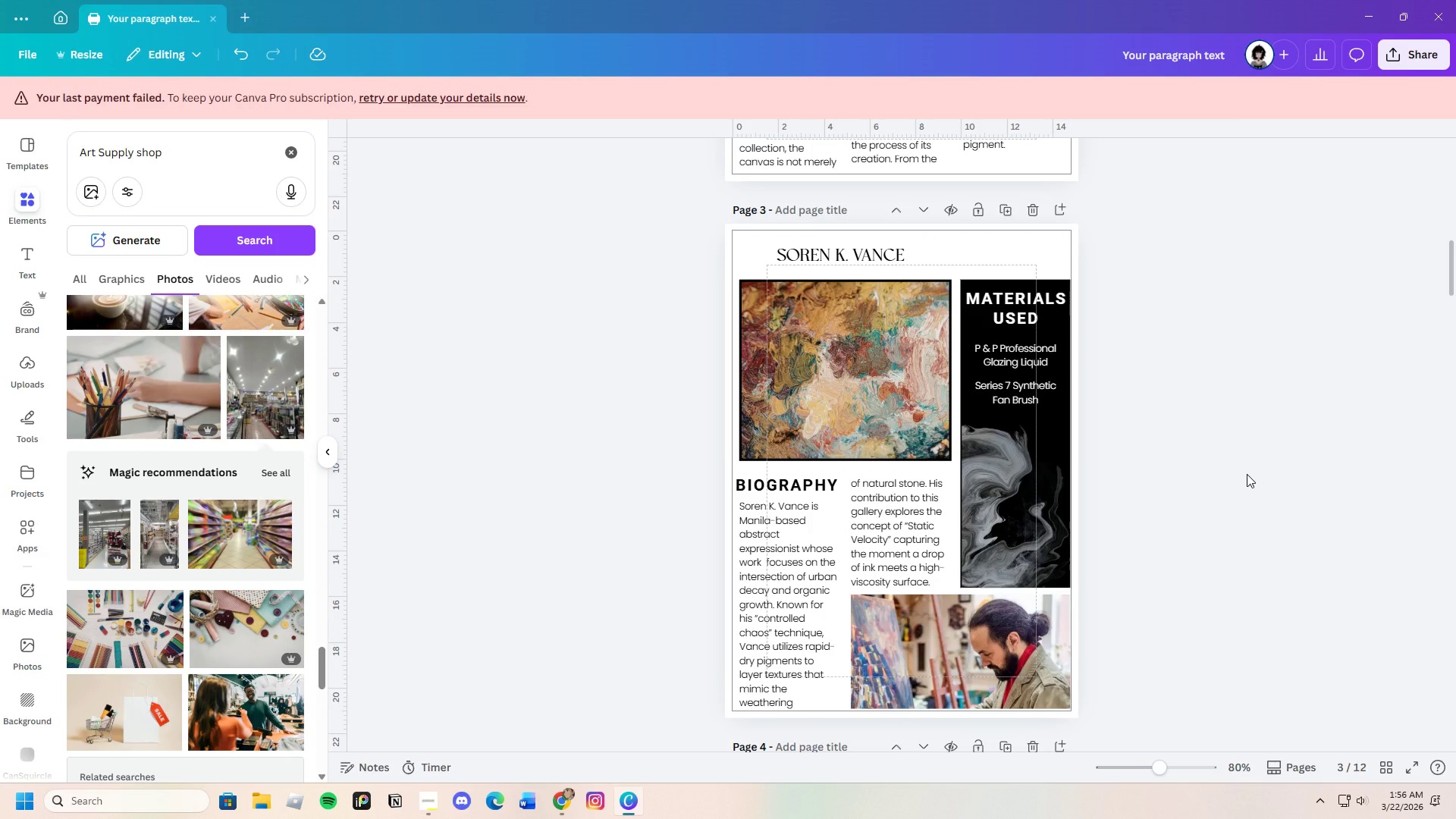 
wait(7.38)
 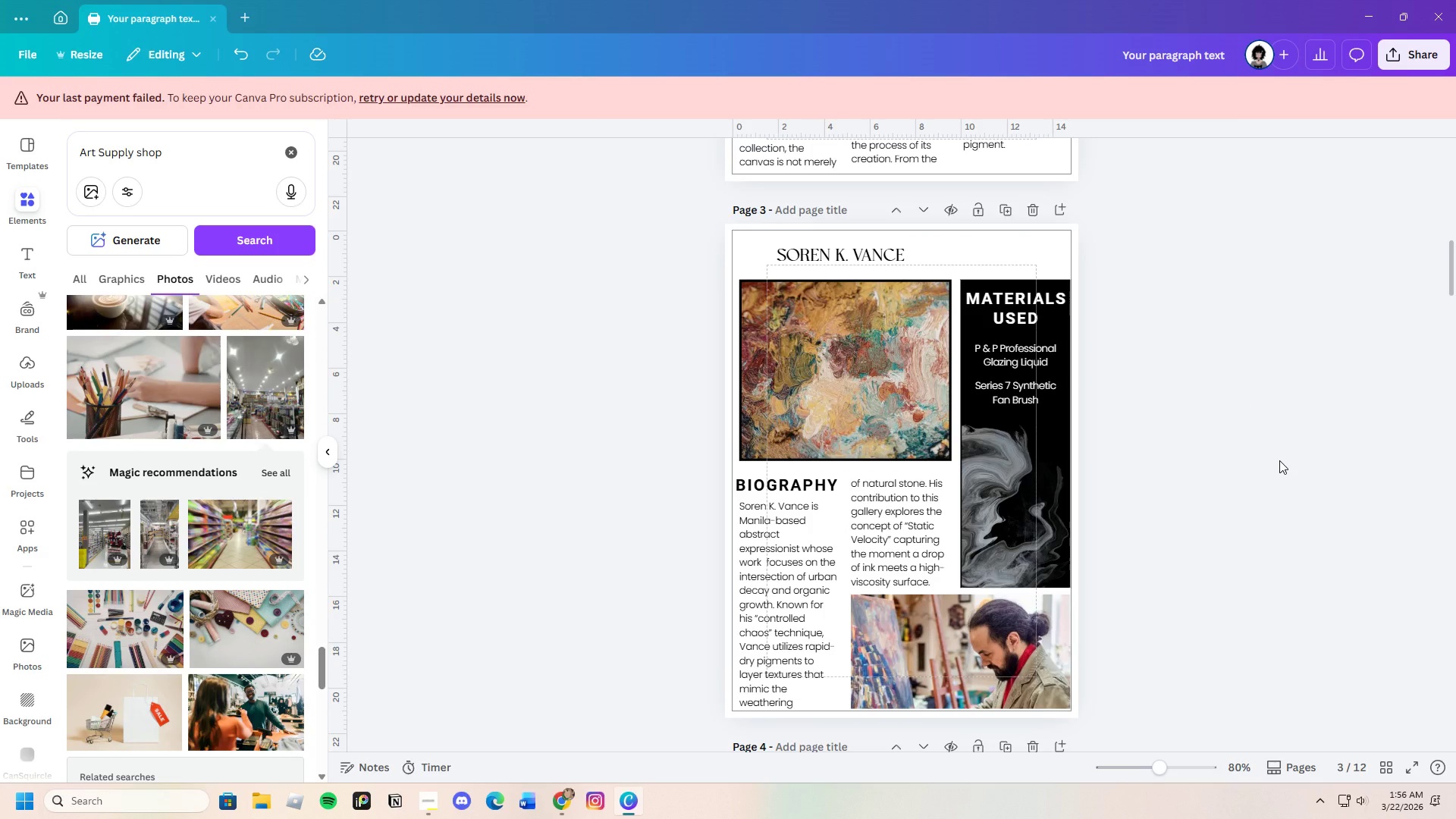 
scroll: coordinate [1237, 479], scroll_direction: down, amount: 6.0
 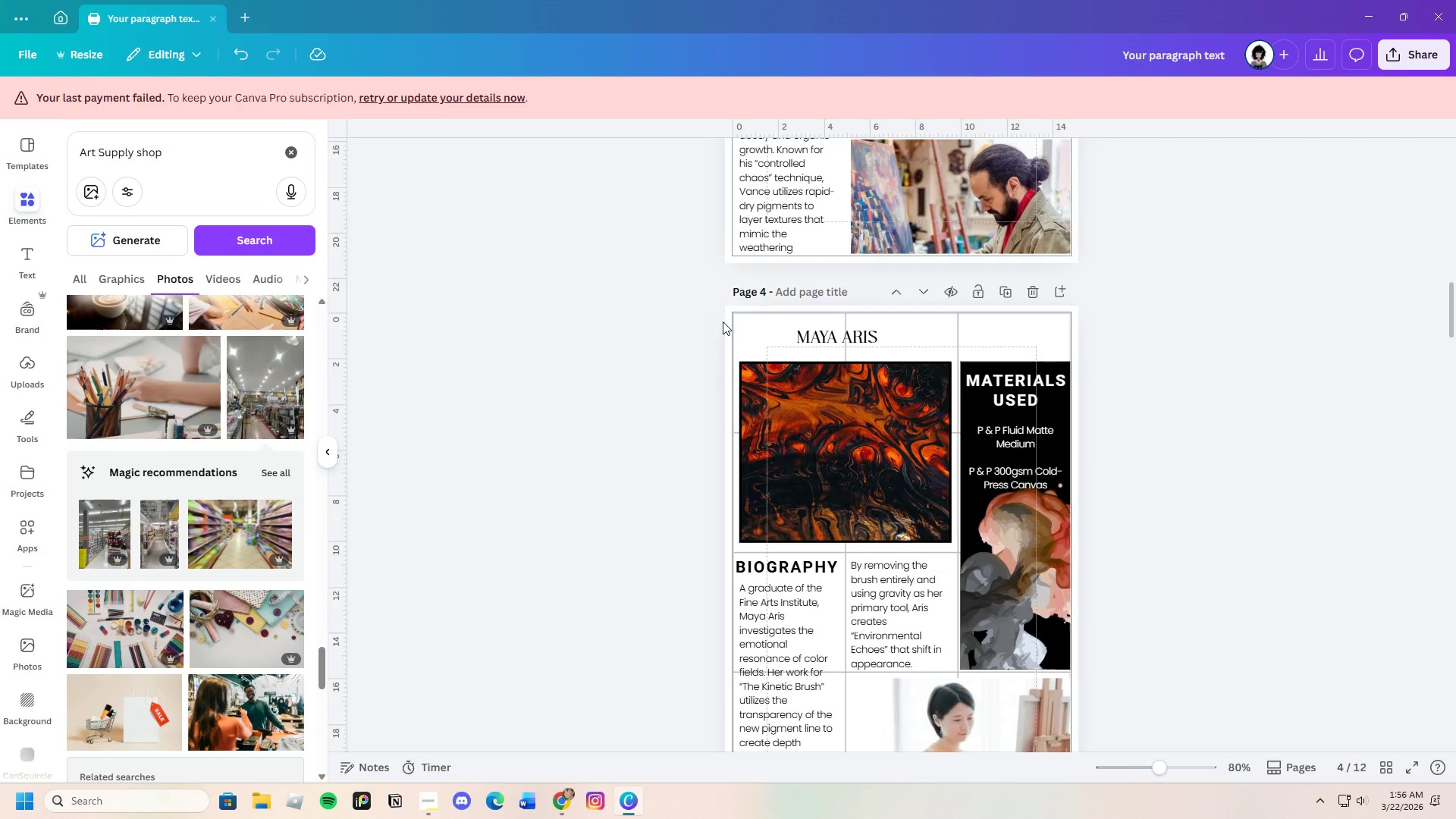 
left_click([733, 314])
 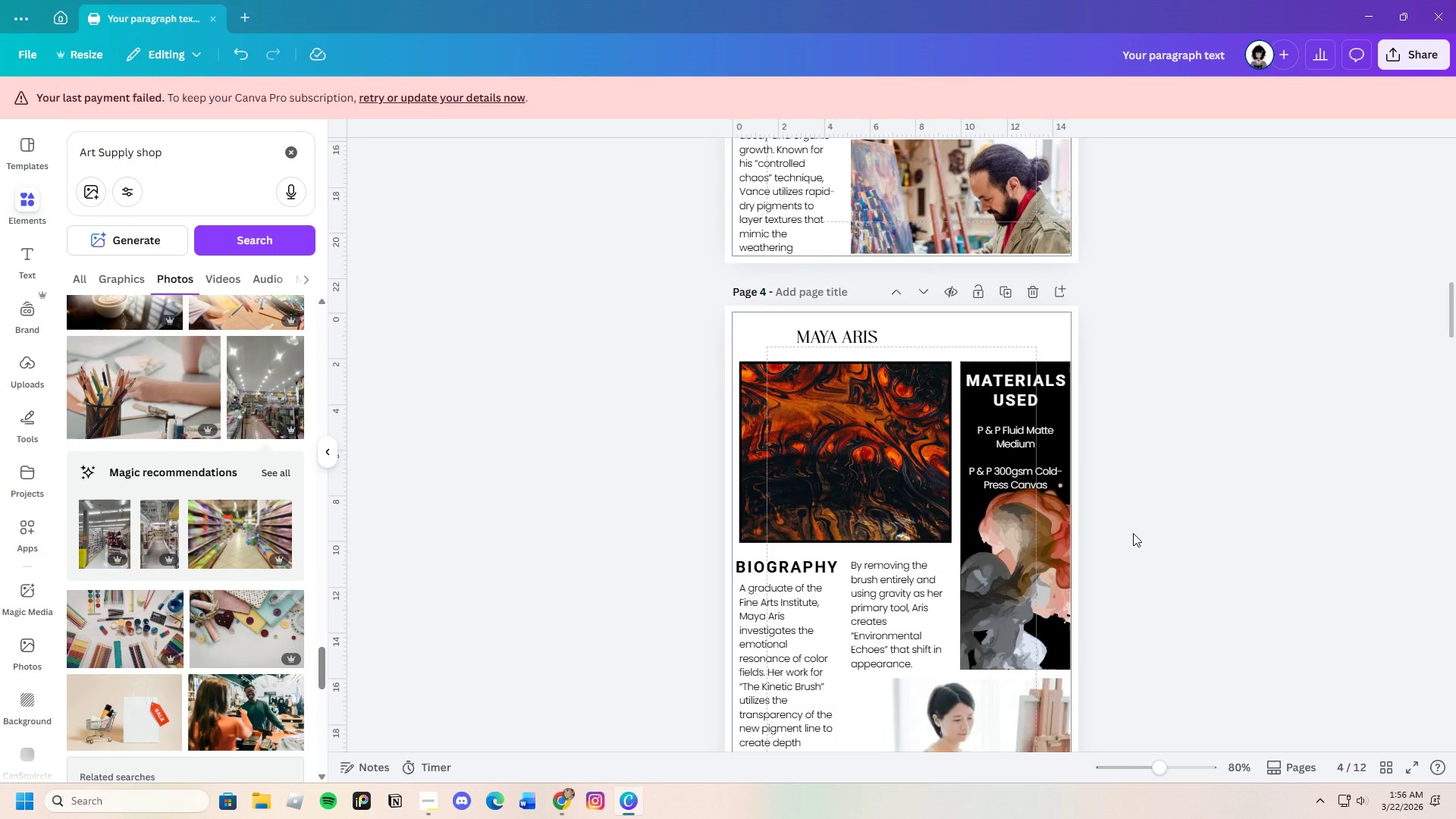 
scroll: coordinate [1191, 516], scroll_direction: down, amount: 3.0
 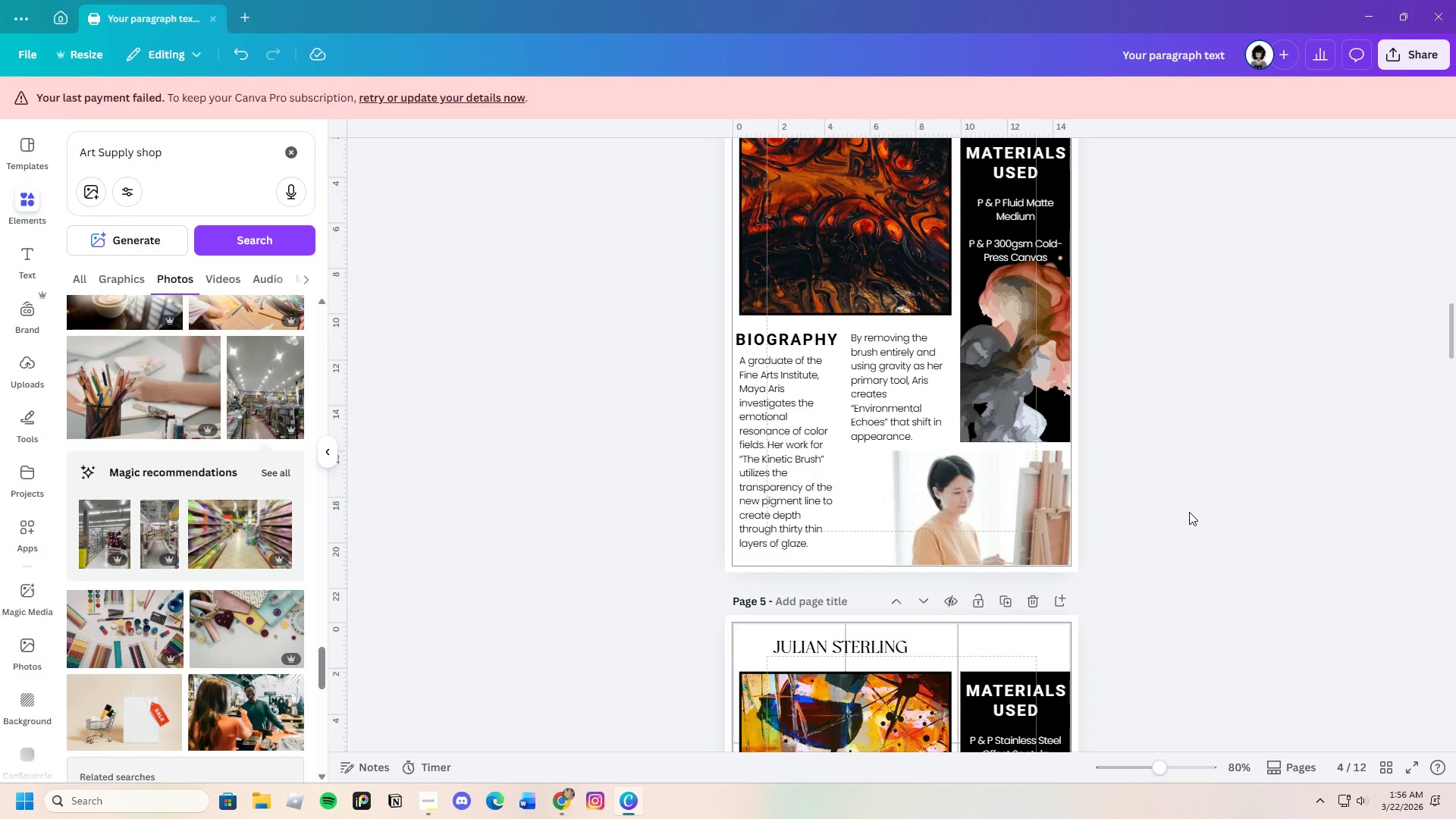 
scroll: coordinate [1188, 510], scroll_direction: up, amount: 2.0
 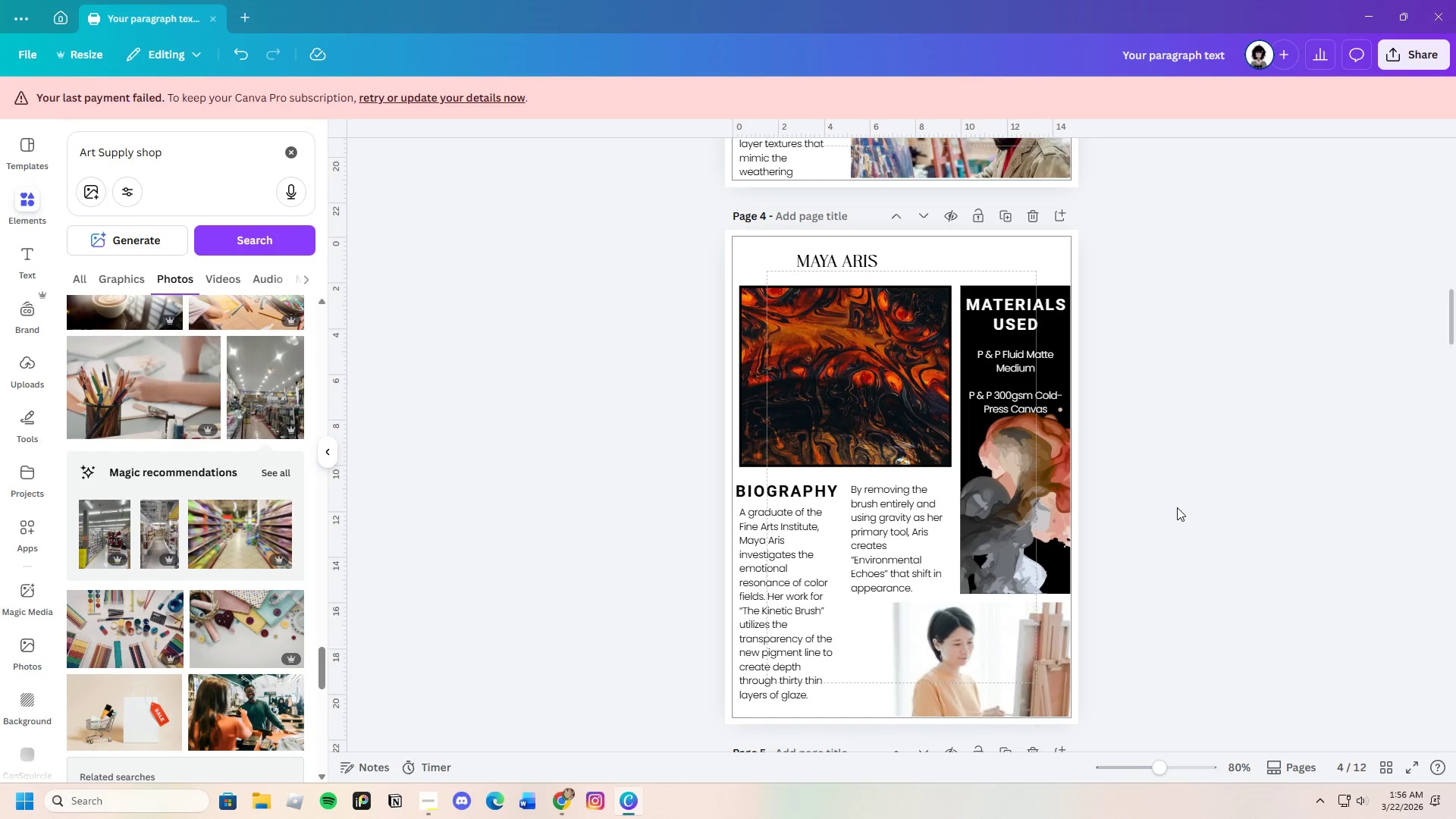 
left_click([734, 318])
 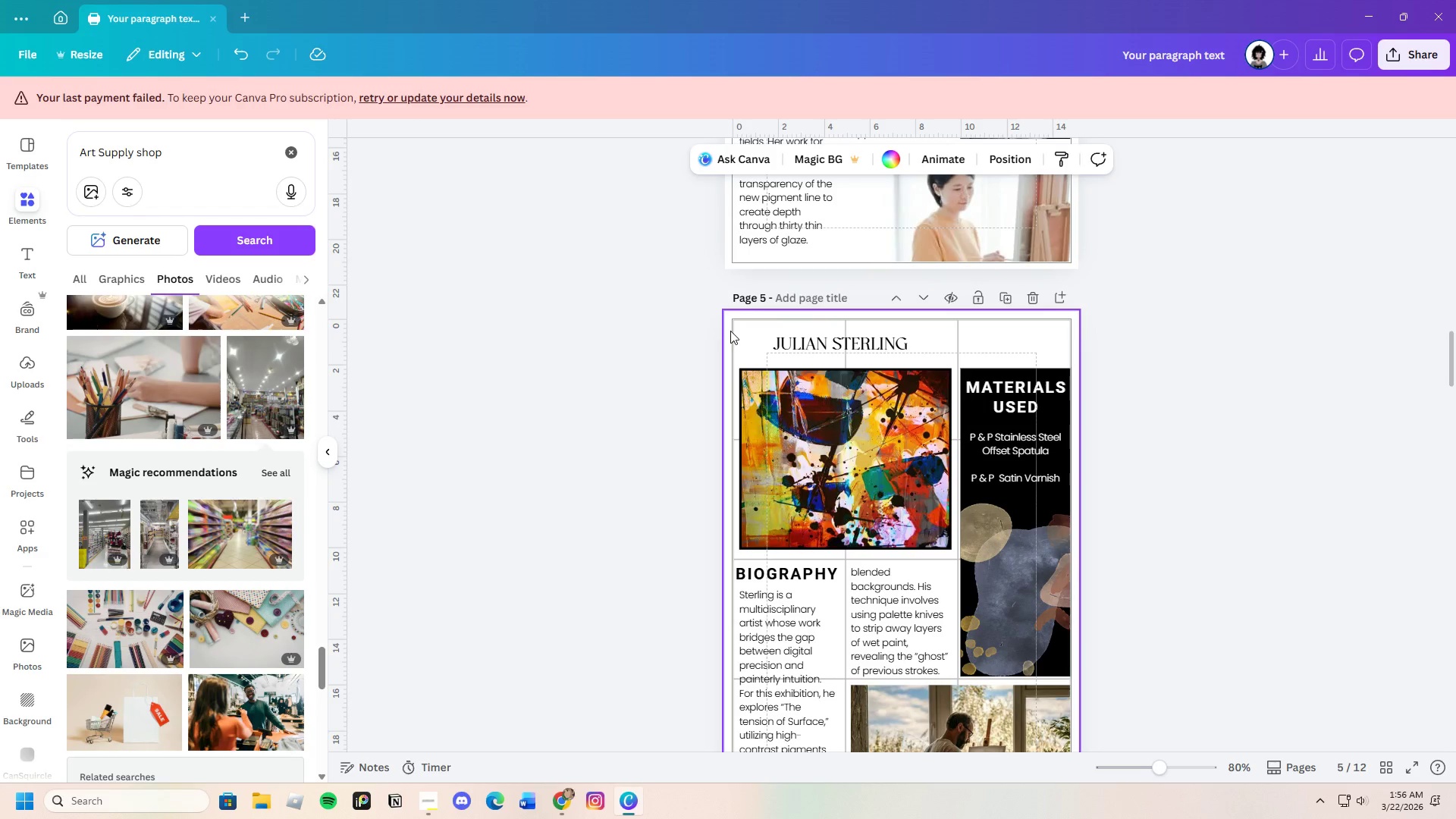 
scroll: coordinate [1171, 511], scroll_direction: down, amount: 6.0
 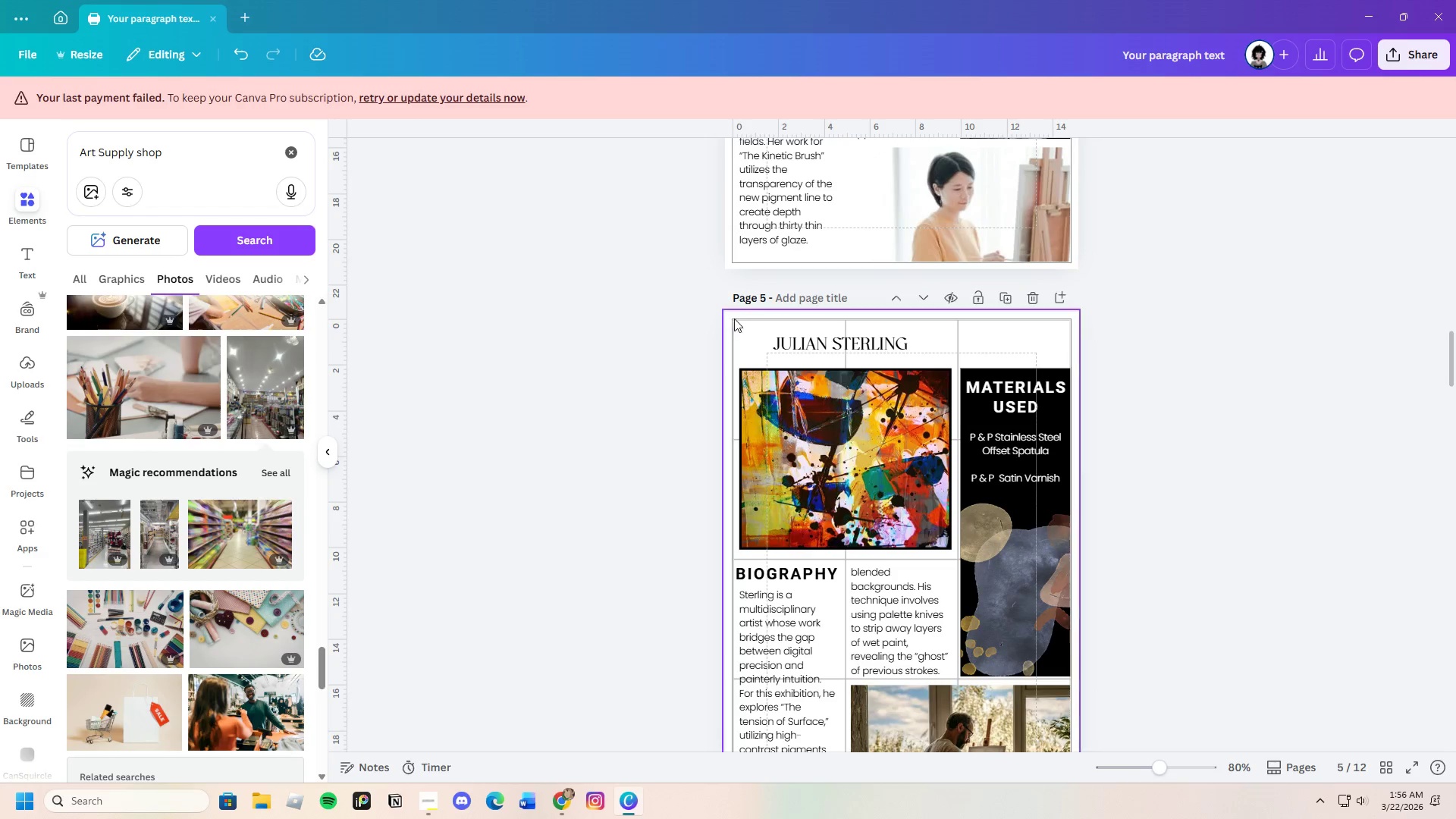 
left_click([734, 320])
 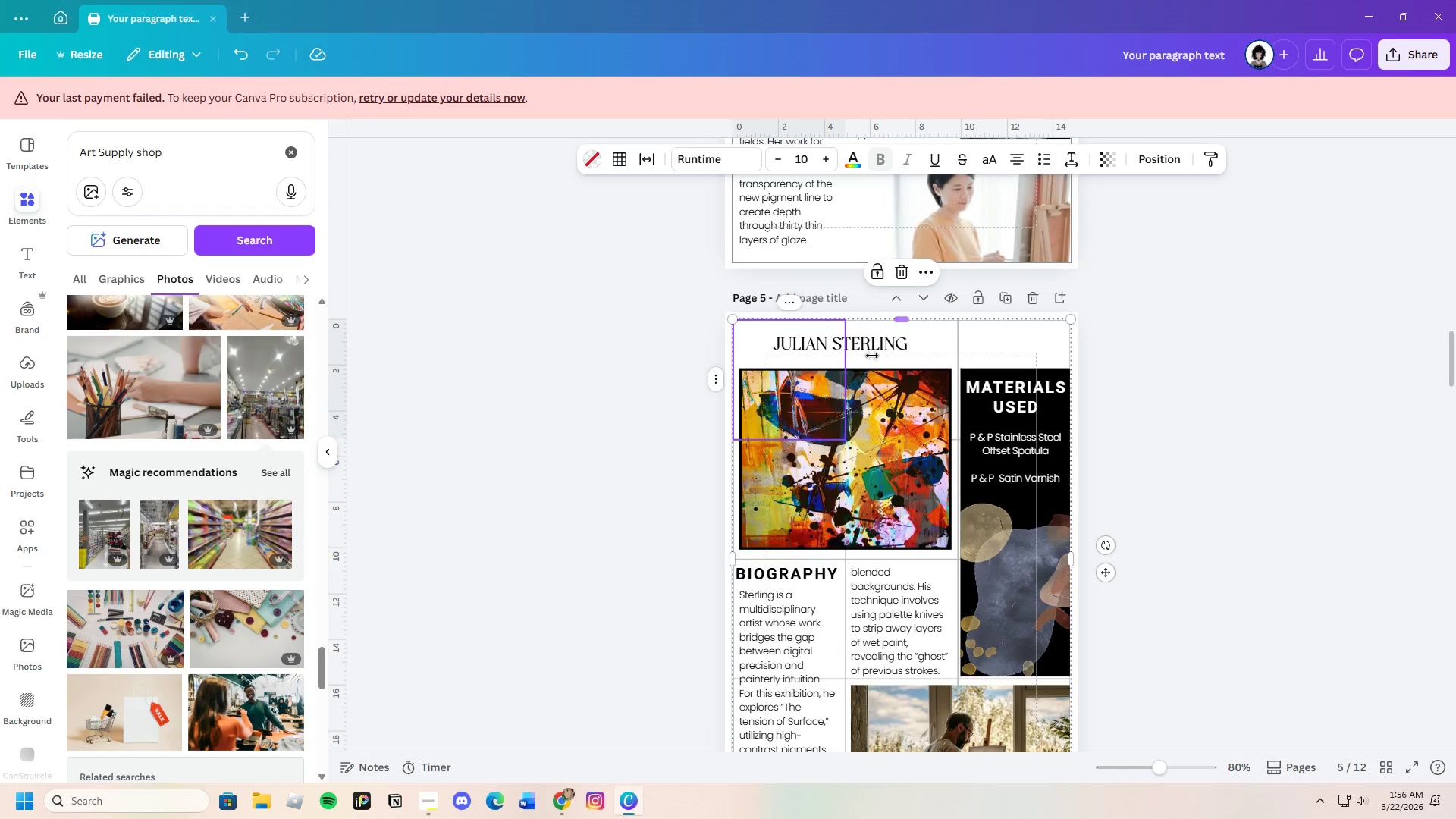 
left_click([1211, 399])
 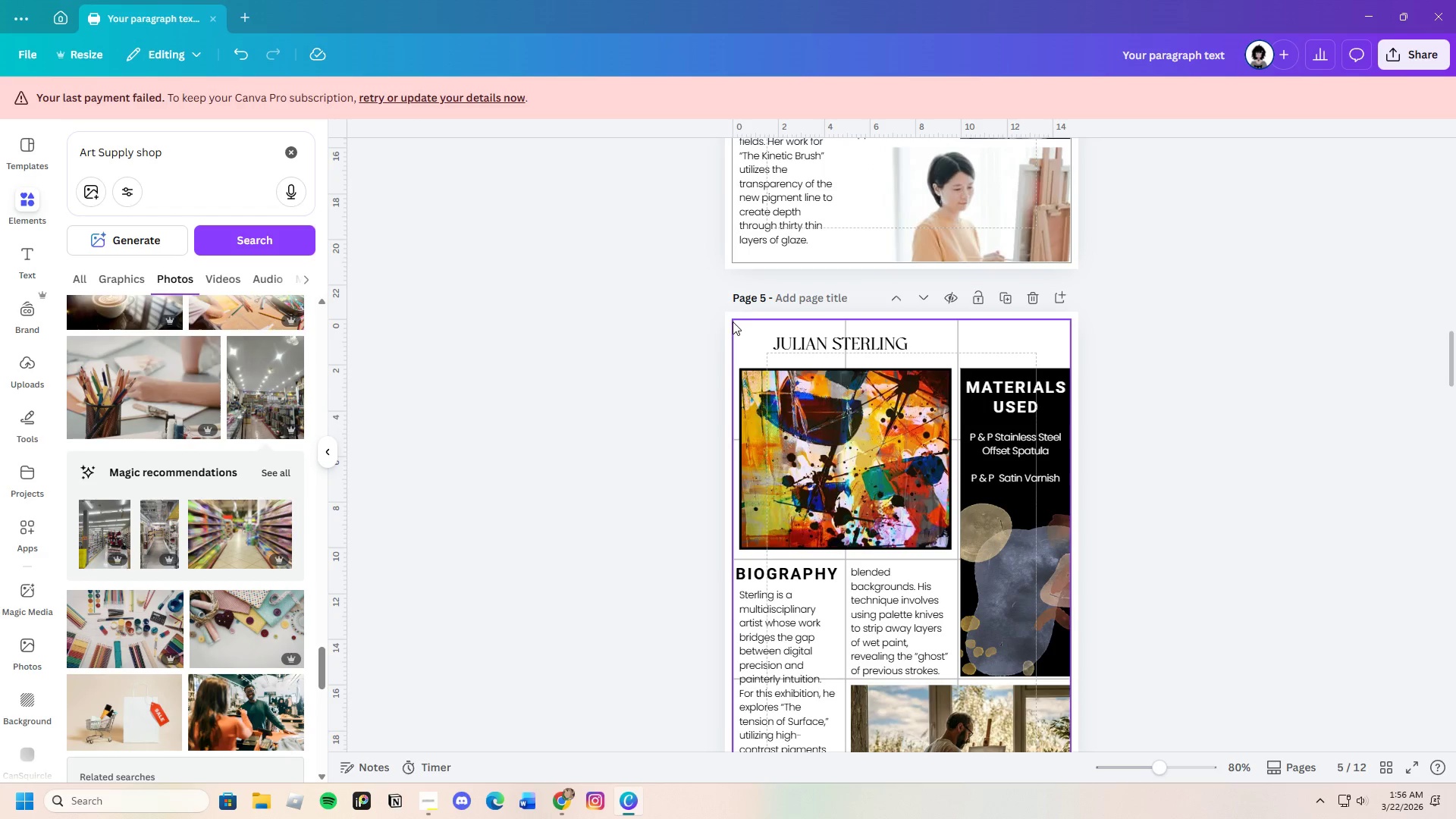 
left_click([733, 322])
 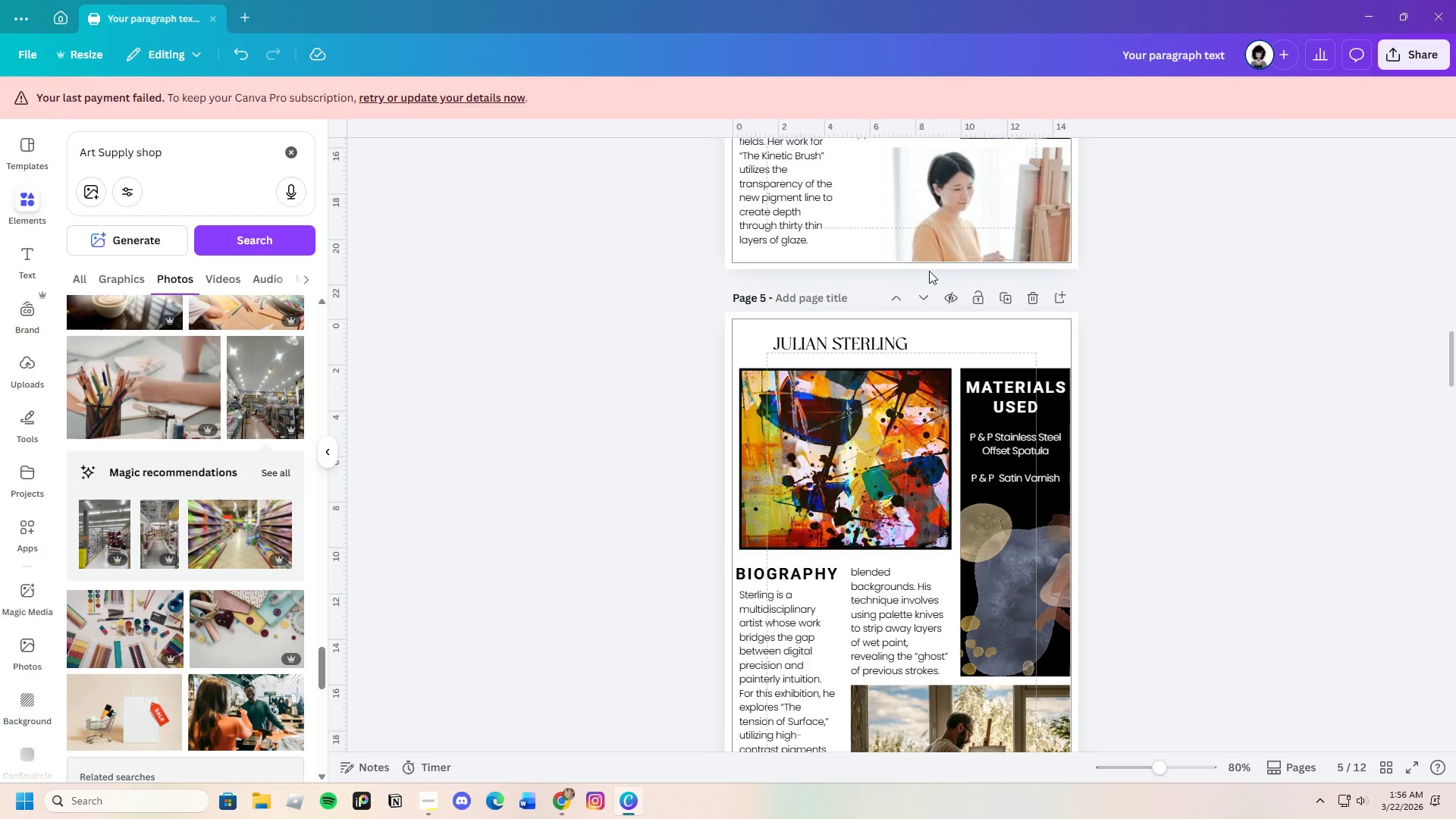 
scroll: coordinate [1220, 529], scroll_direction: down, amount: 3.0
 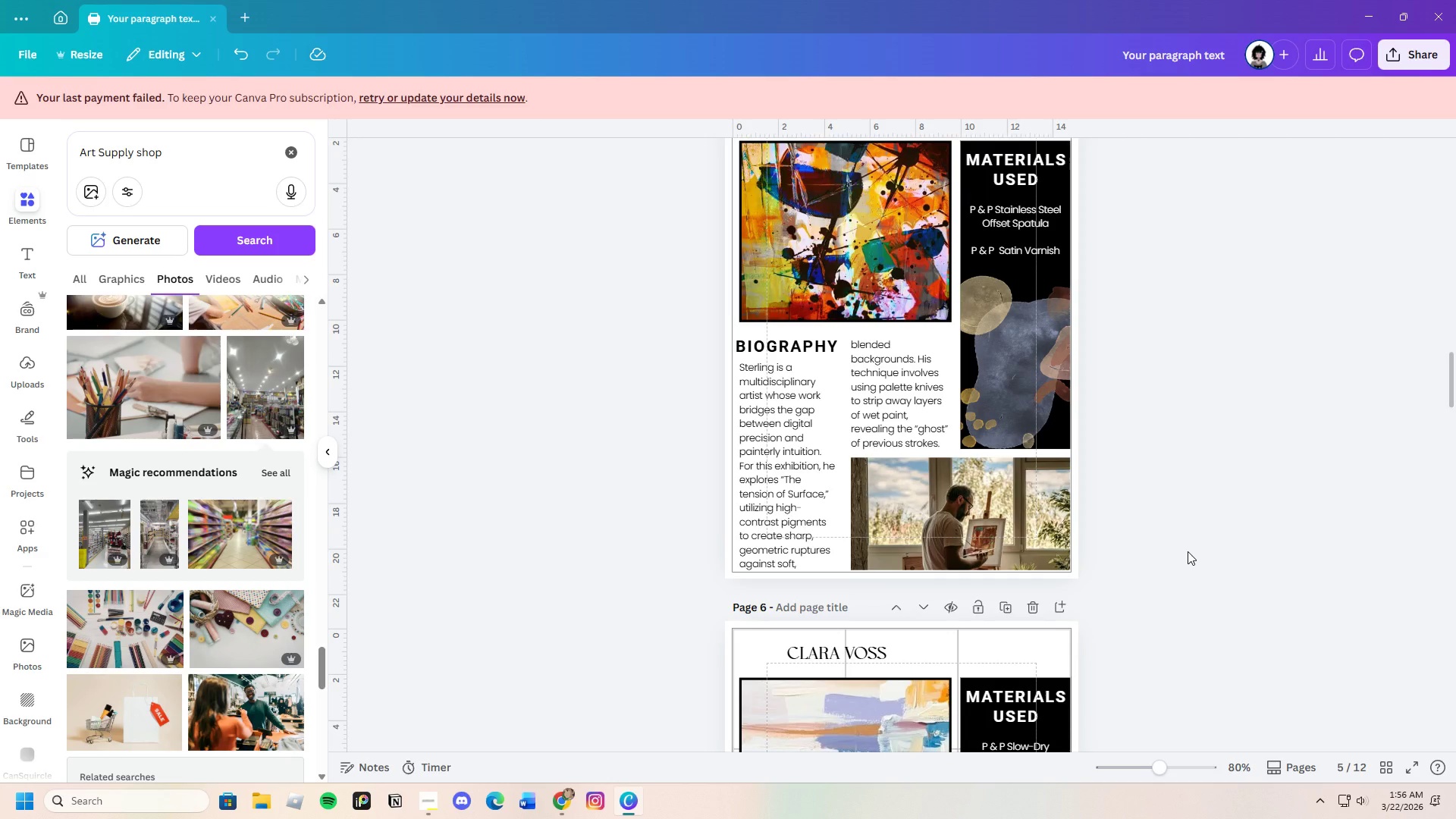 
scroll: coordinate [1185, 544], scroll_direction: up, amount: 1.0
 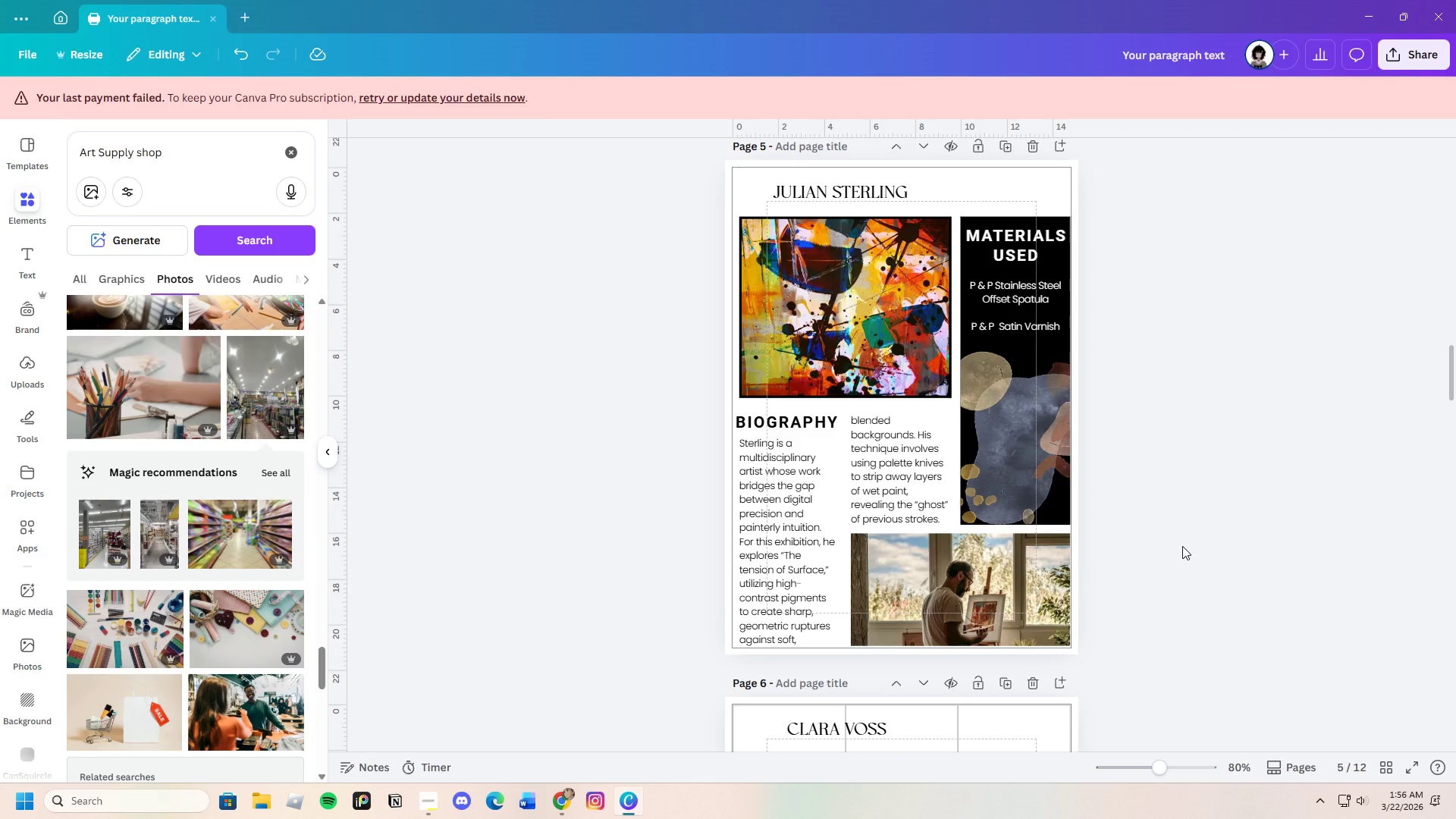 
scroll: coordinate [1181, 546], scroll_direction: down, amount: 2.0
 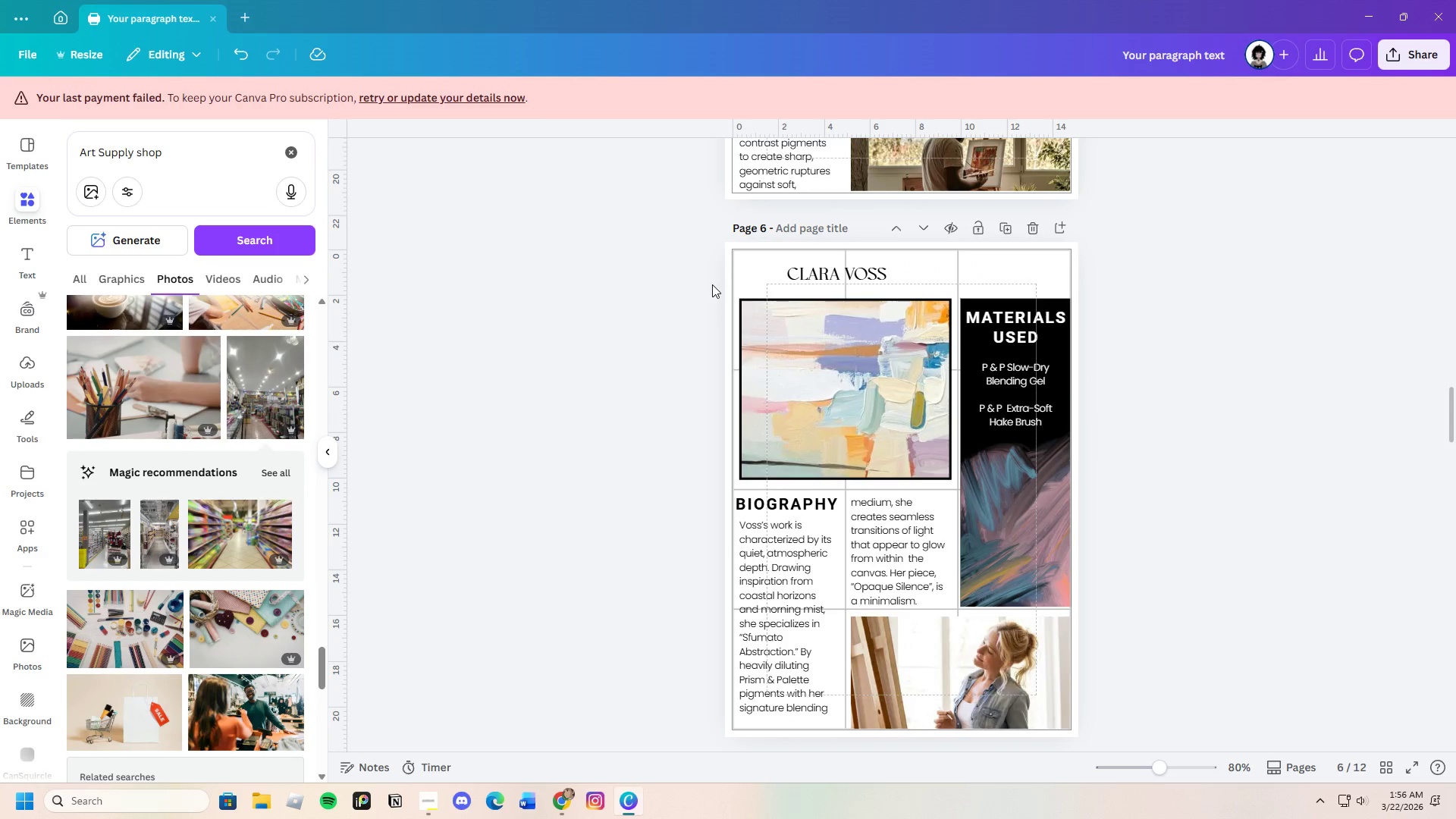 
left_click([736, 250])
 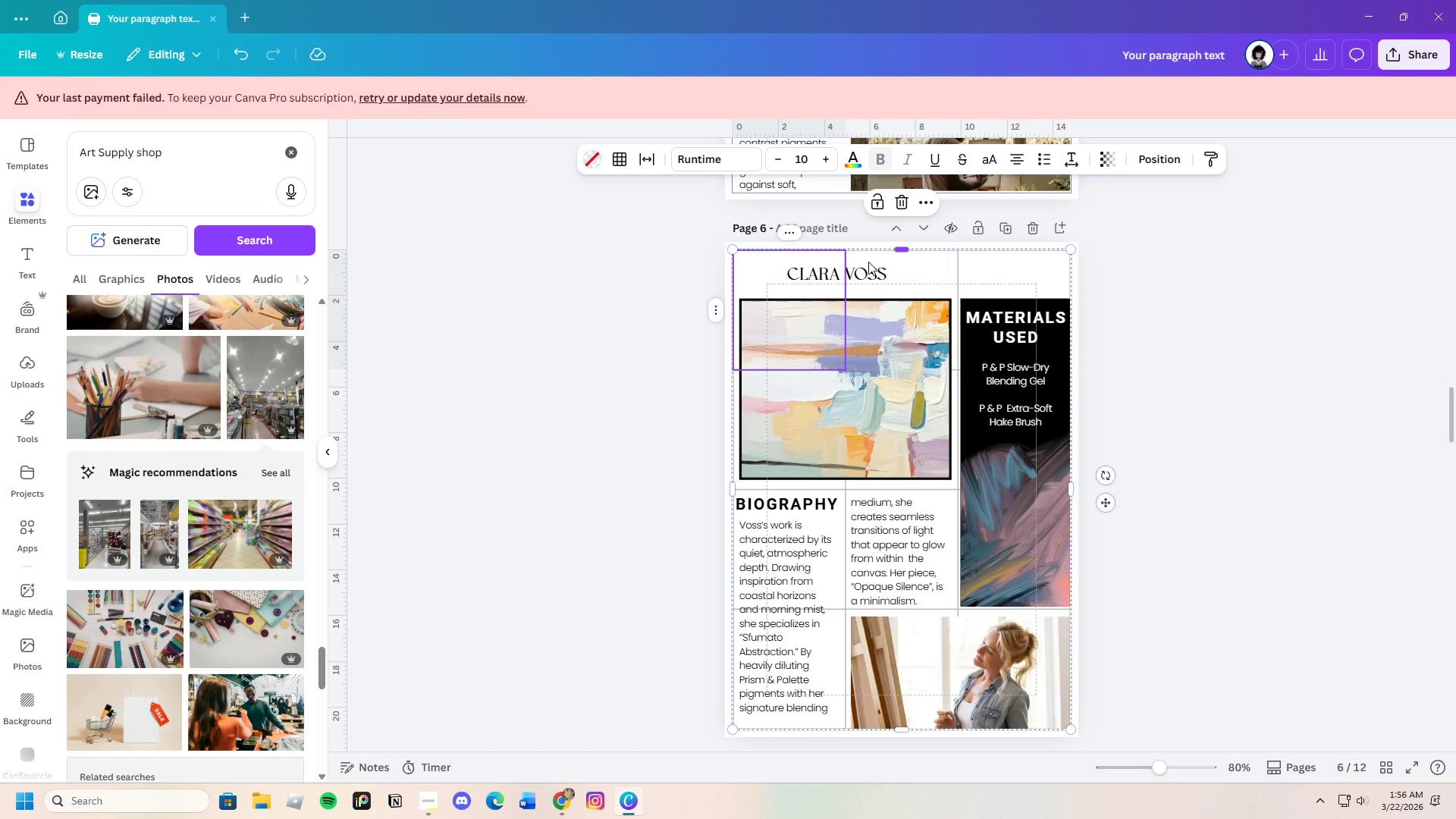 
left_click([1214, 345])
 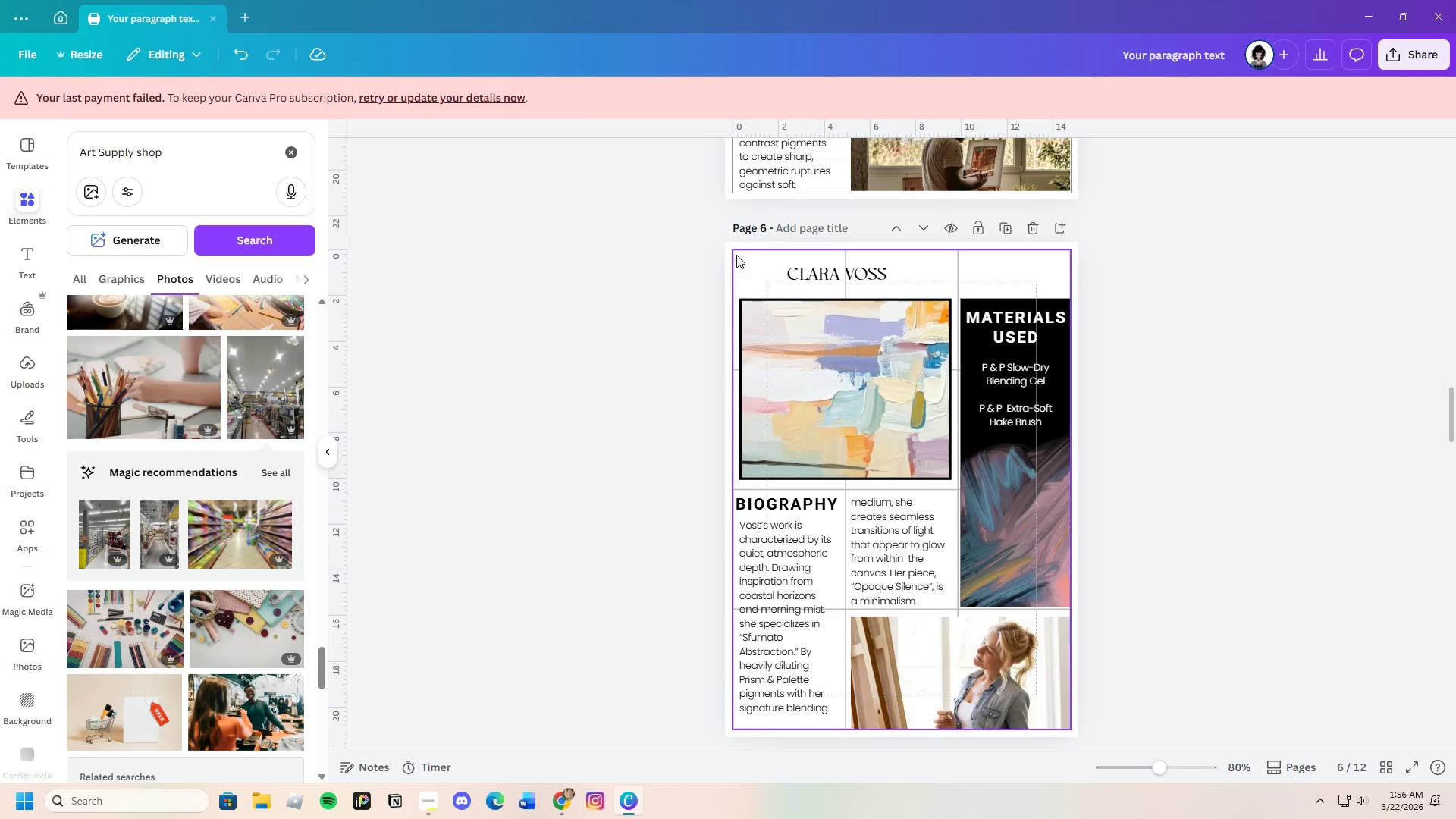 
left_click([736, 255])
 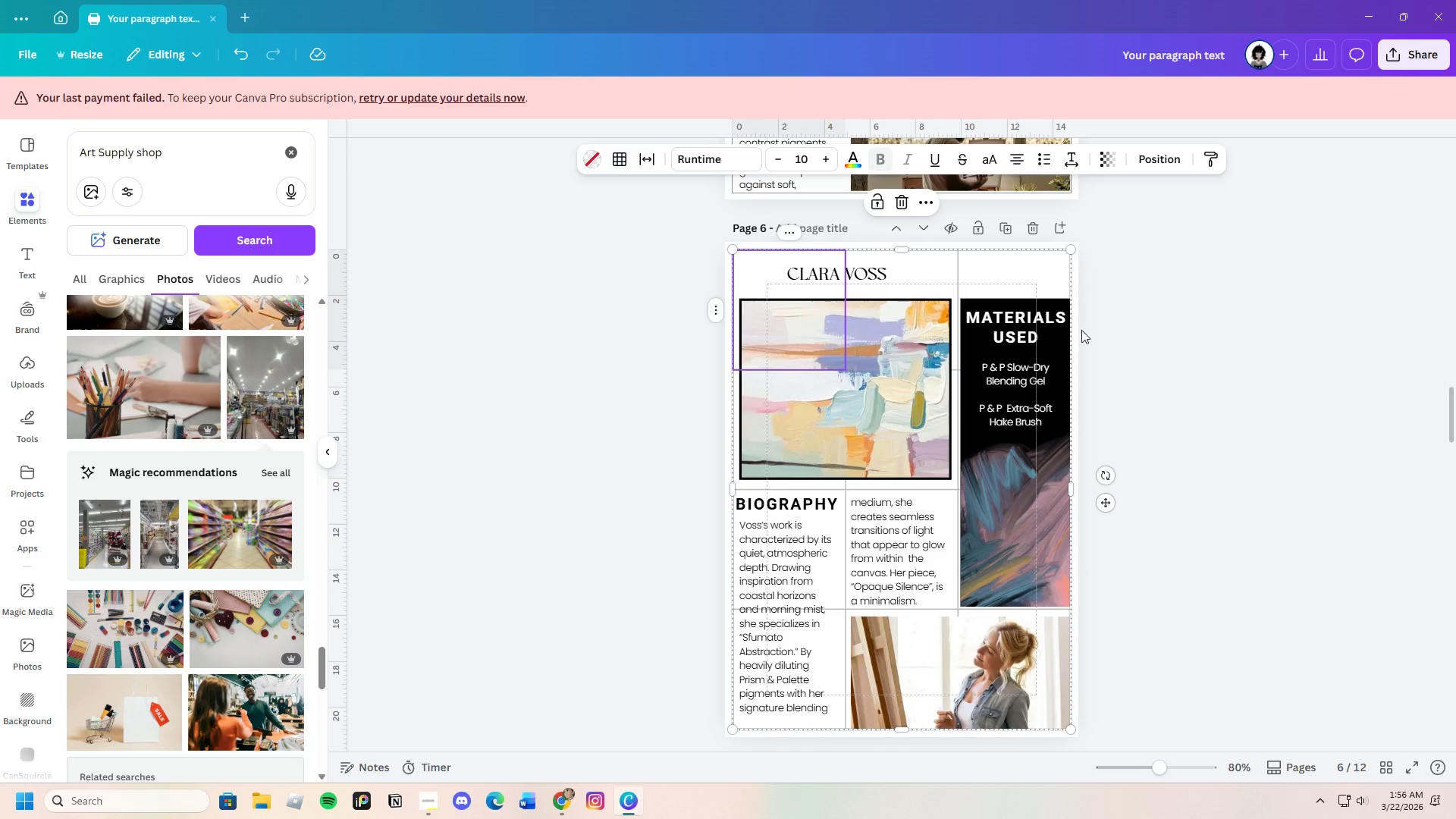 
left_click([1250, 356])
 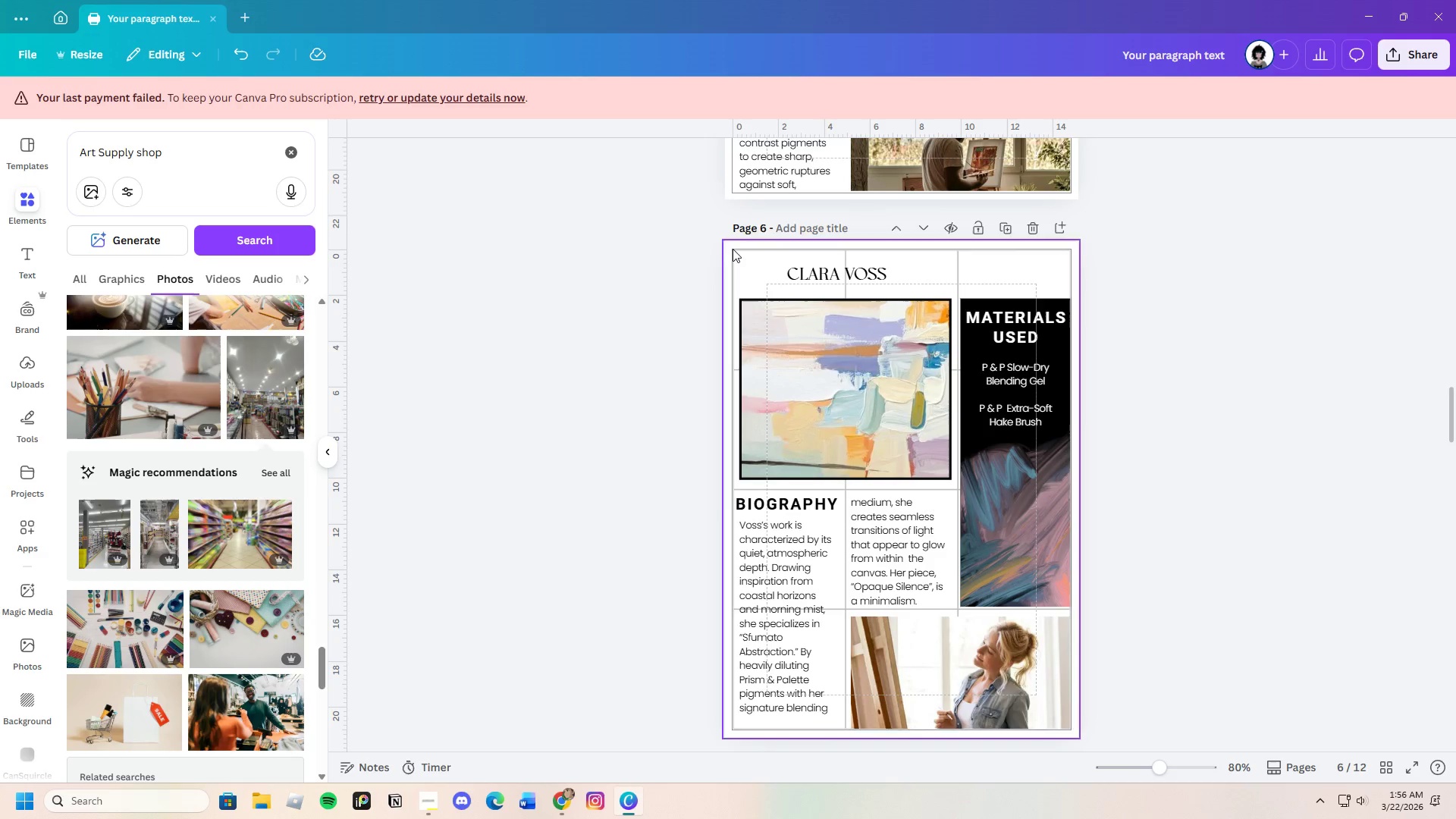 
left_click([732, 251])
 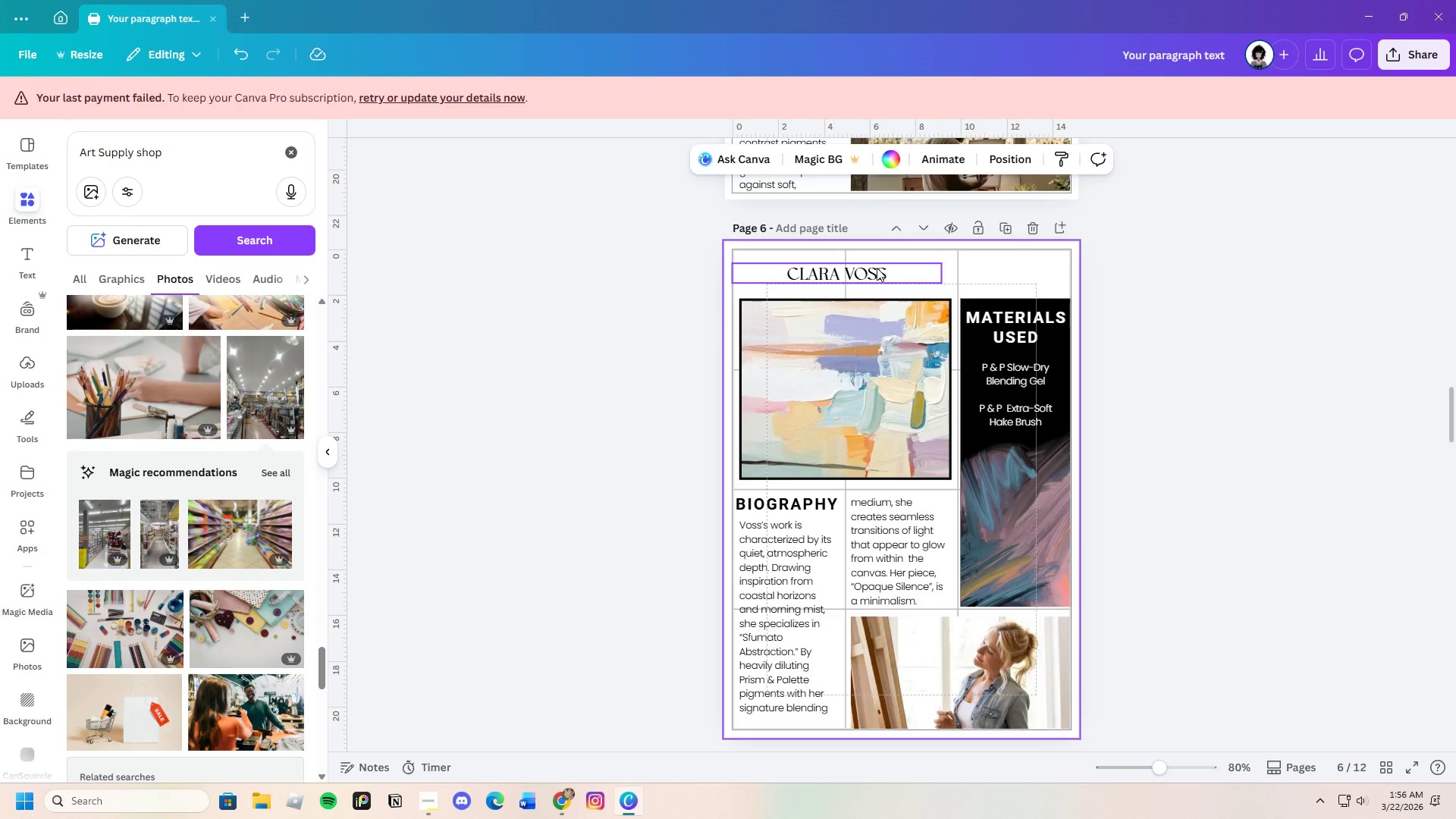 
left_click([1256, 328])
 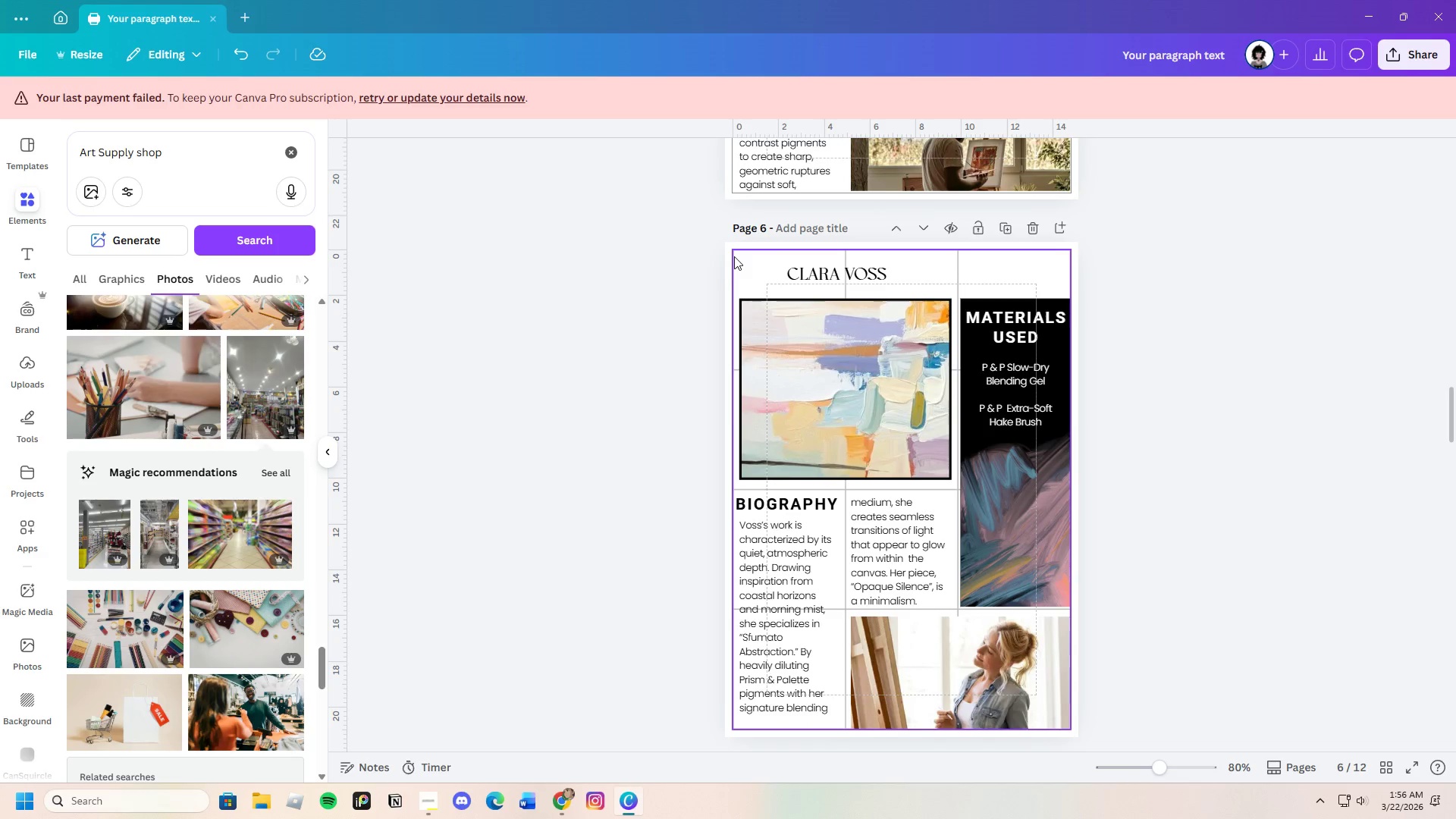 
left_click([734, 256])
 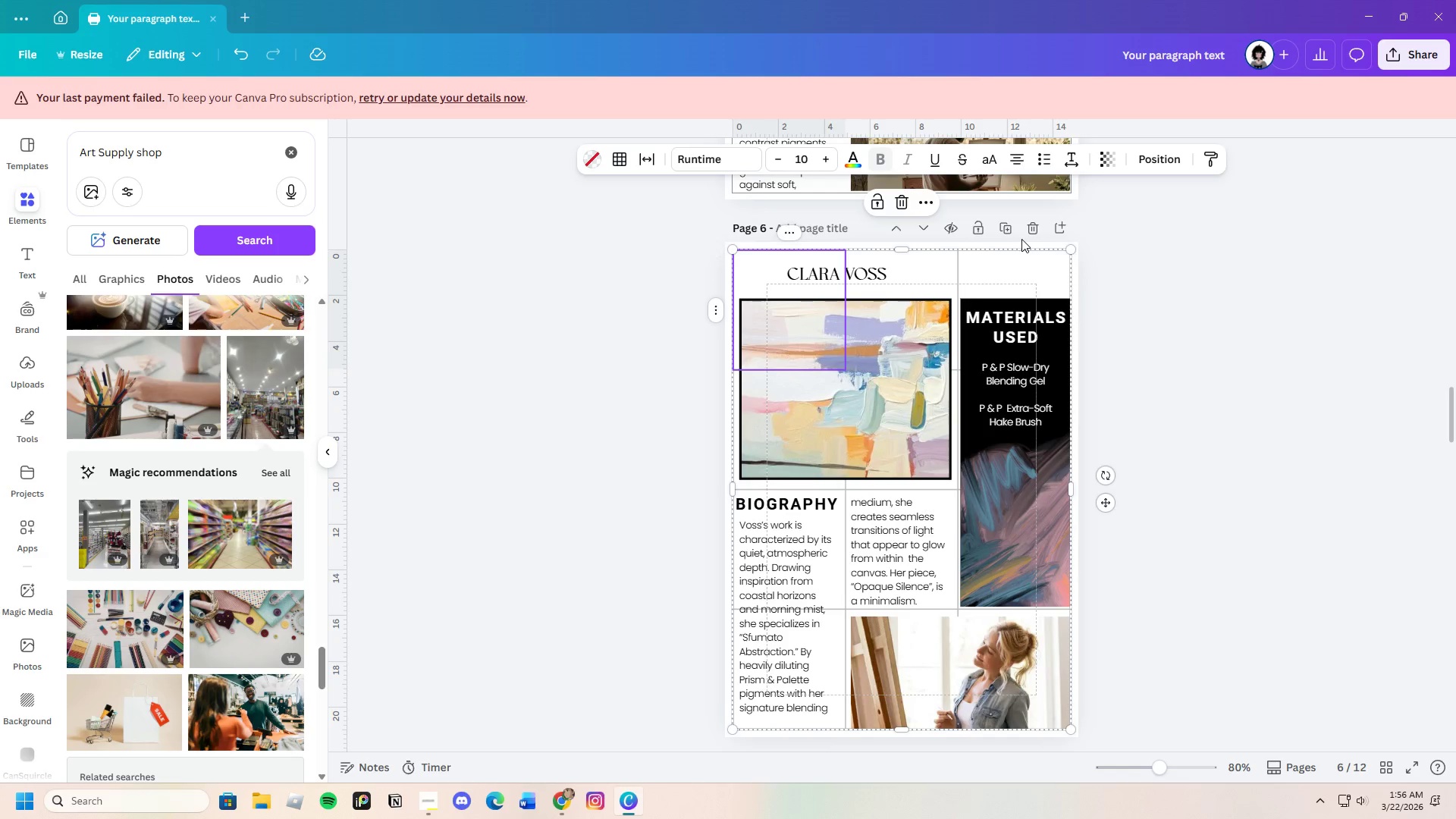 
left_click([1031, 231])
 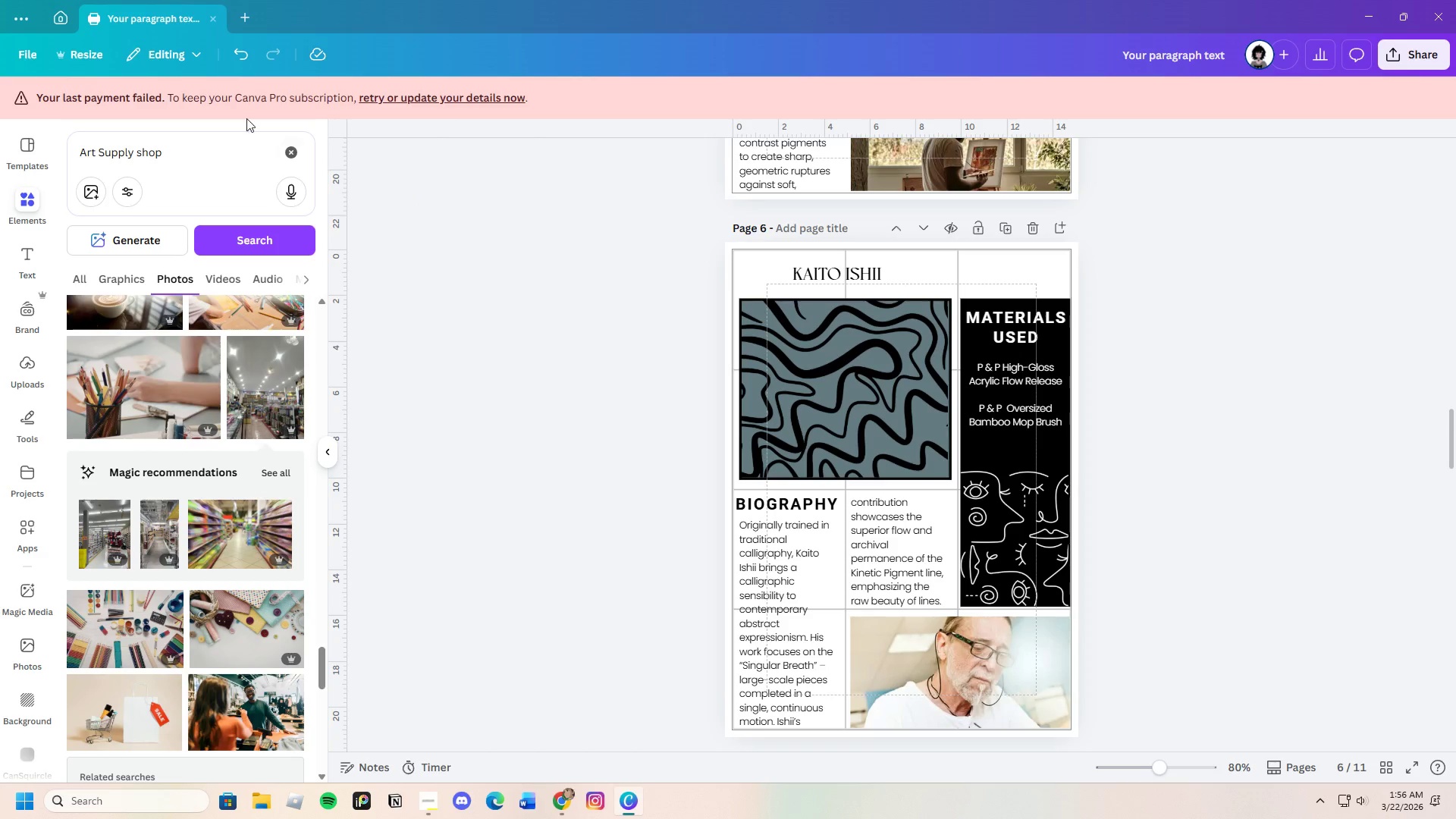 
left_click([241, 62])
 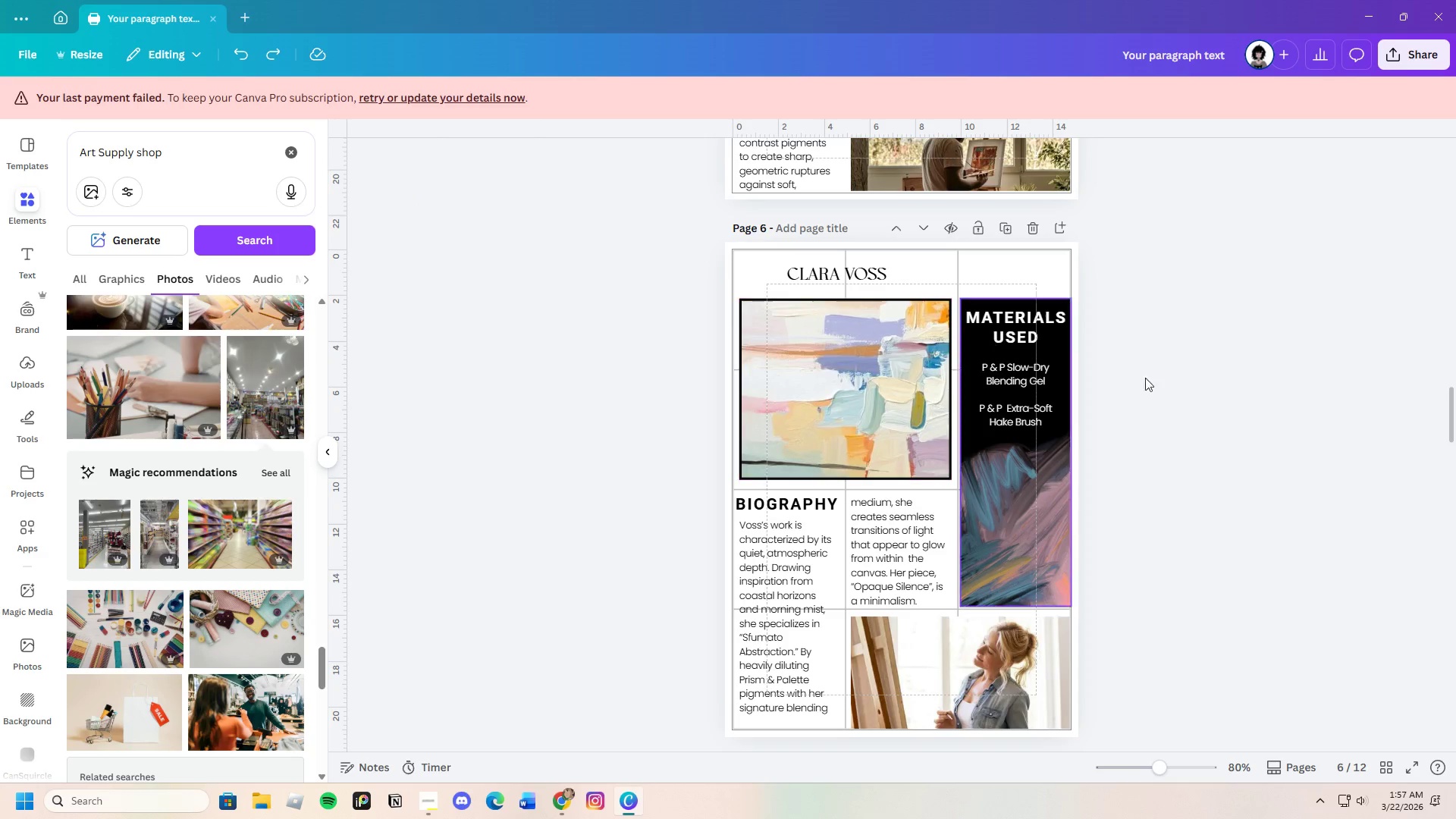 
left_click([1216, 391])
 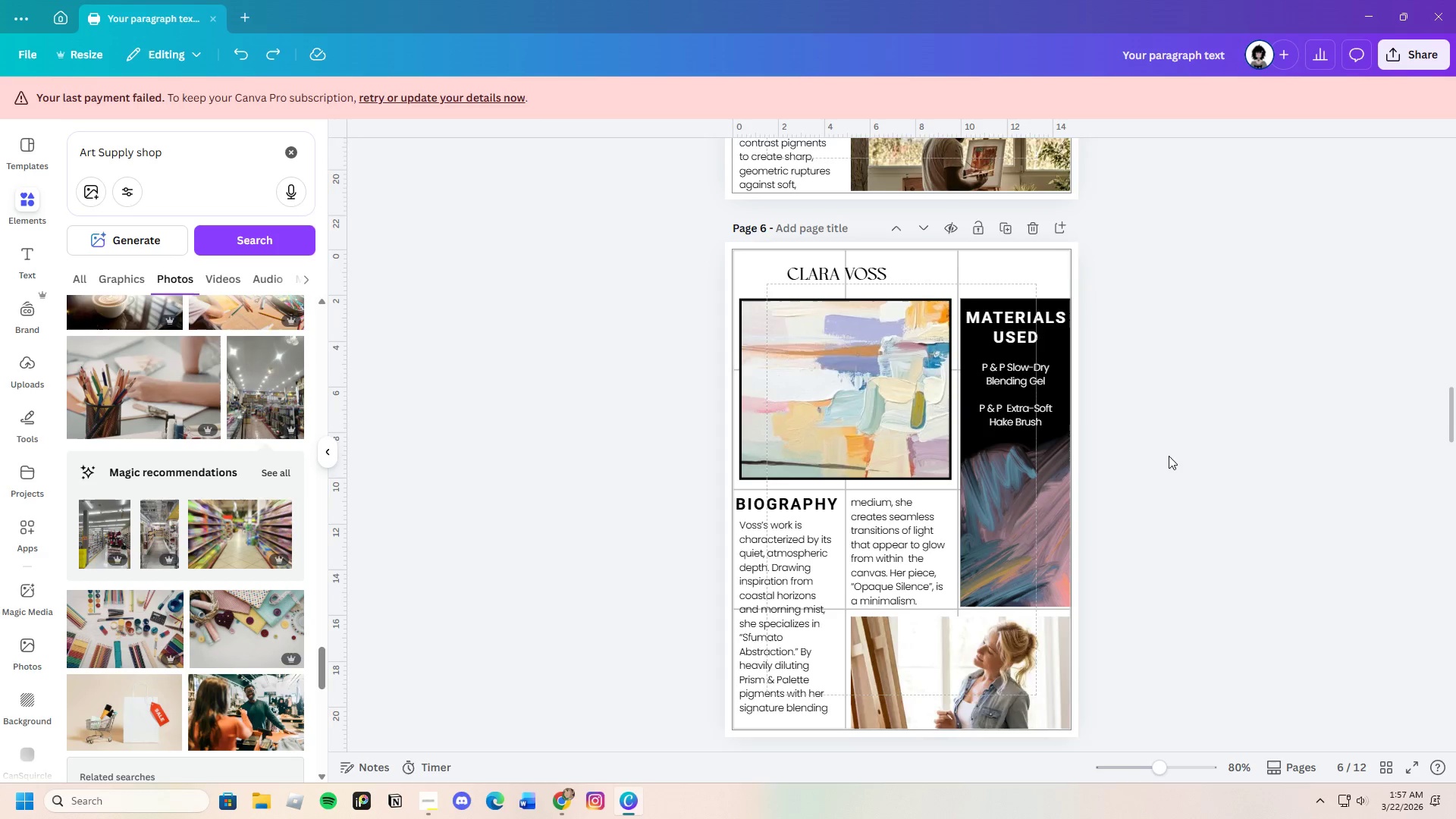 
scroll: coordinate [1155, 475], scroll_direction: up, amount: 6.0
 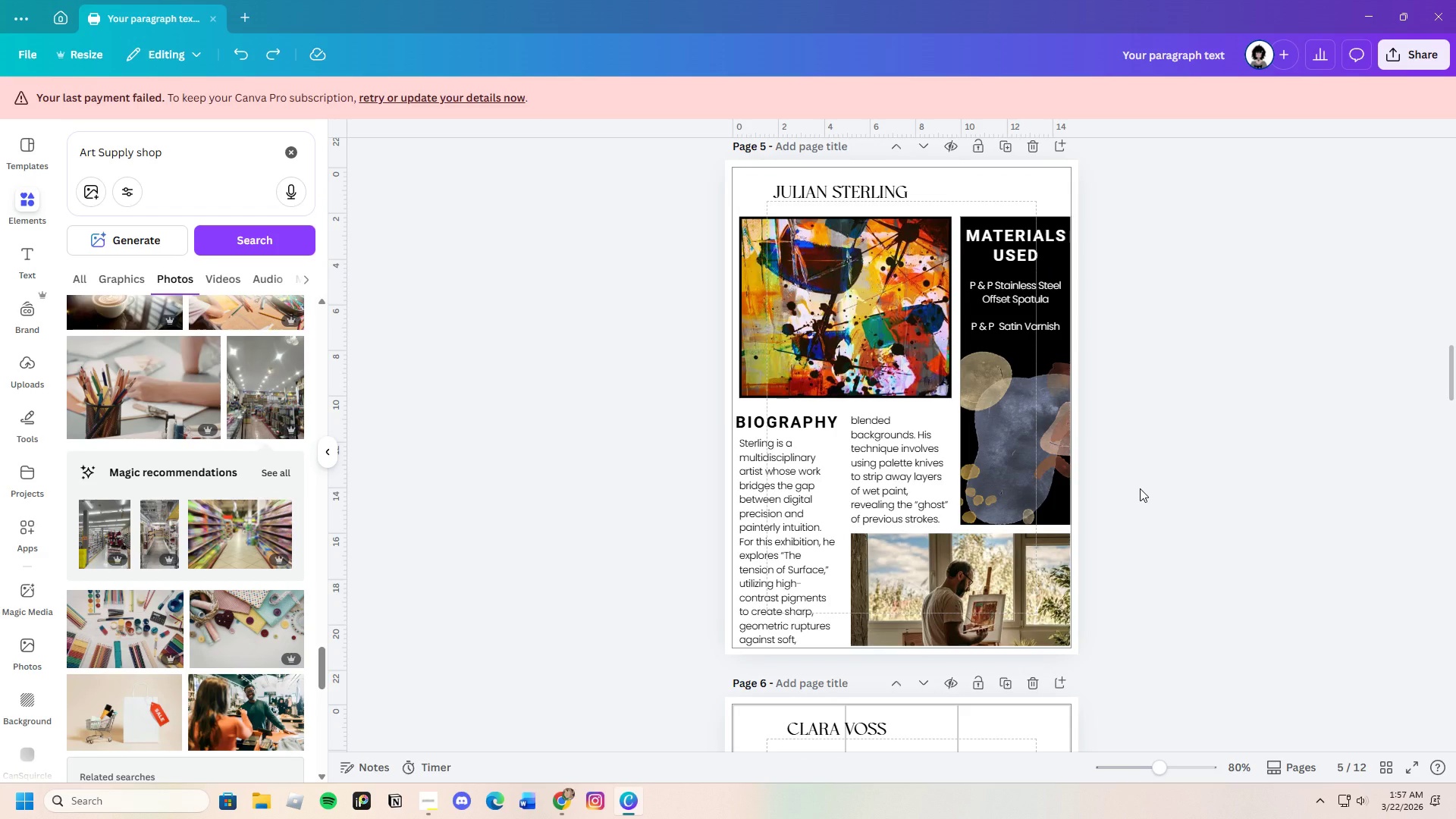 
scroll: coordinate [1140, 488], scroll_direction: down, amount: 4.0
 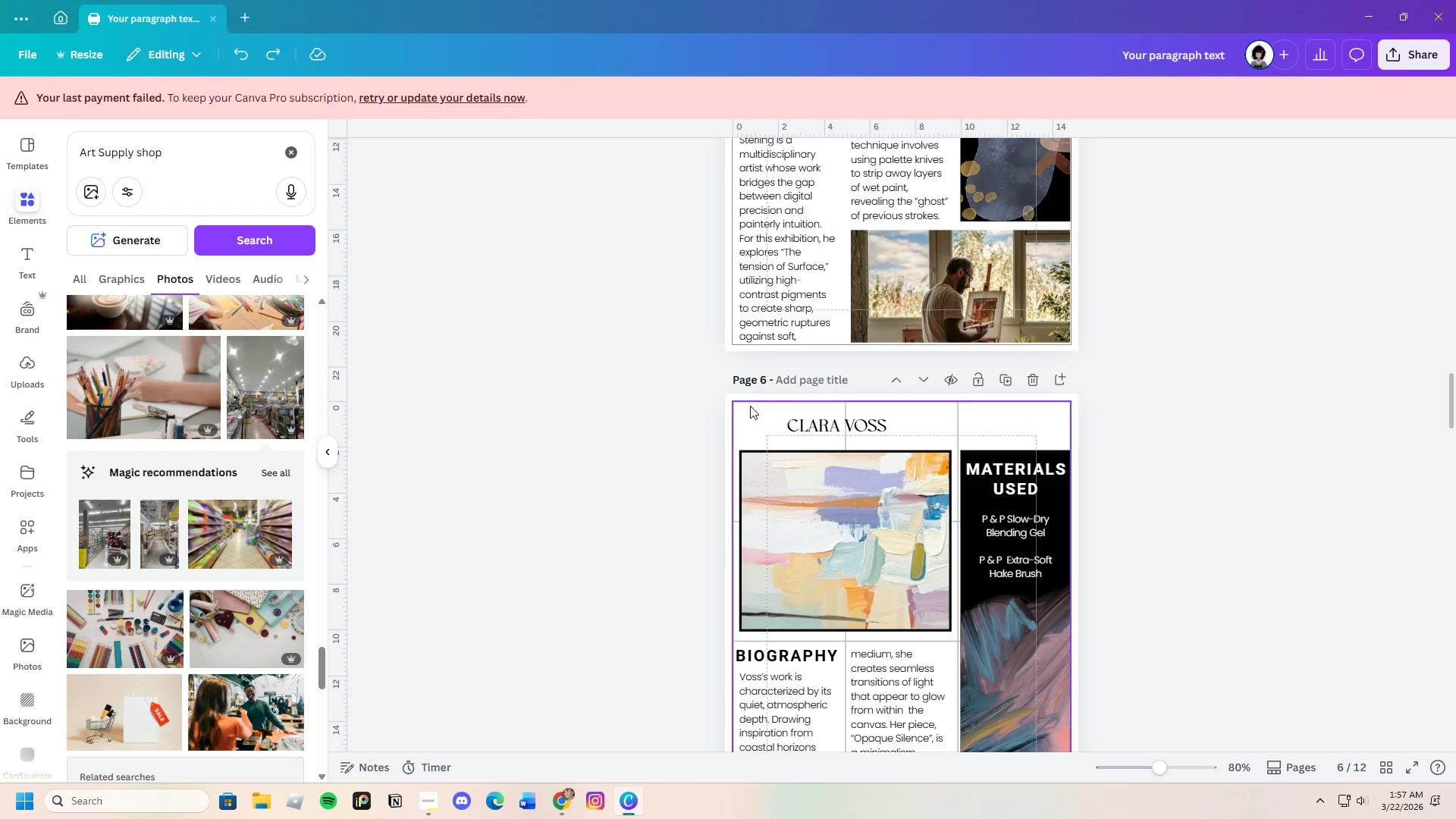 
left_click([750, 405])
 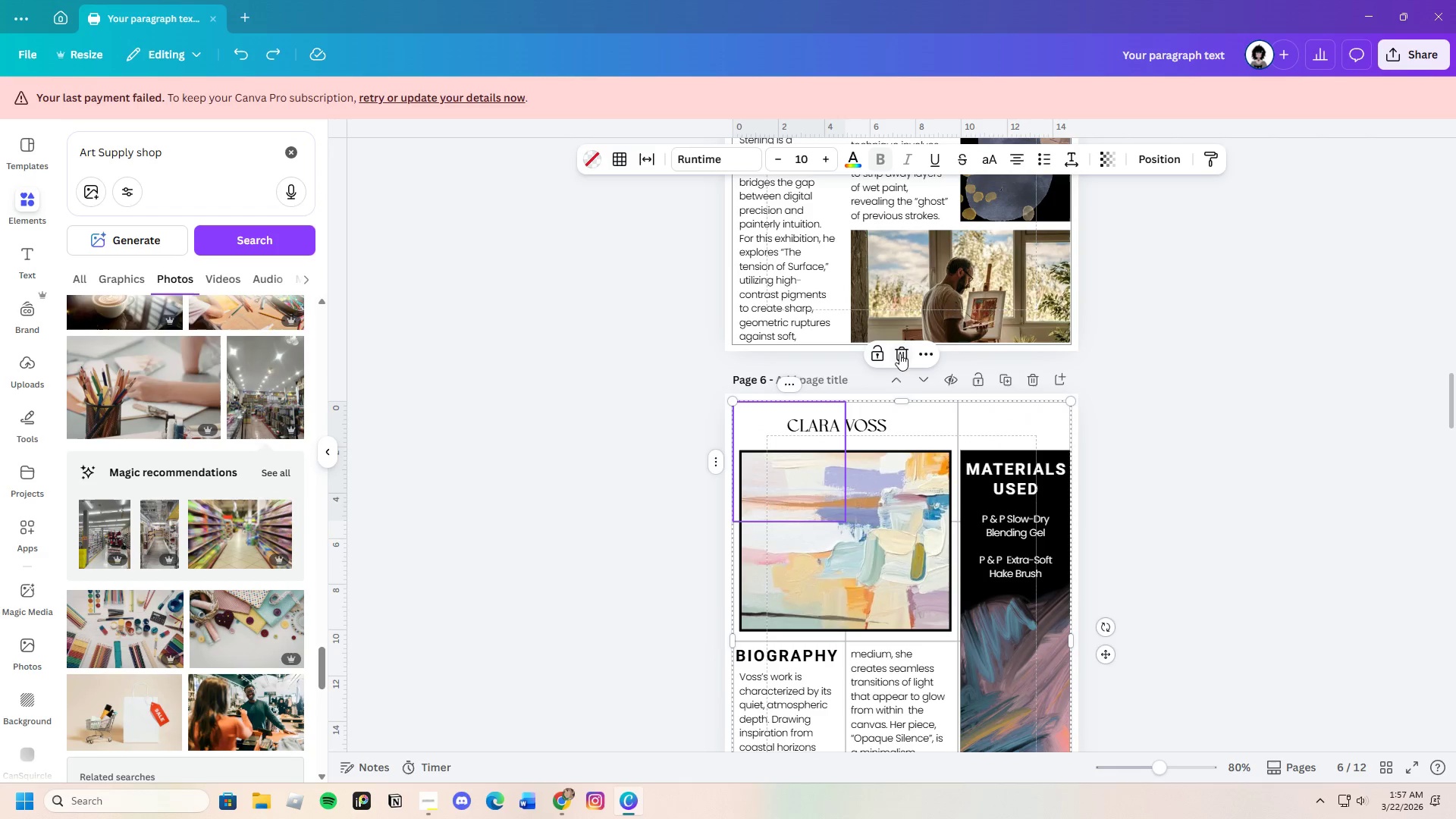 
left_click([899, 353])
 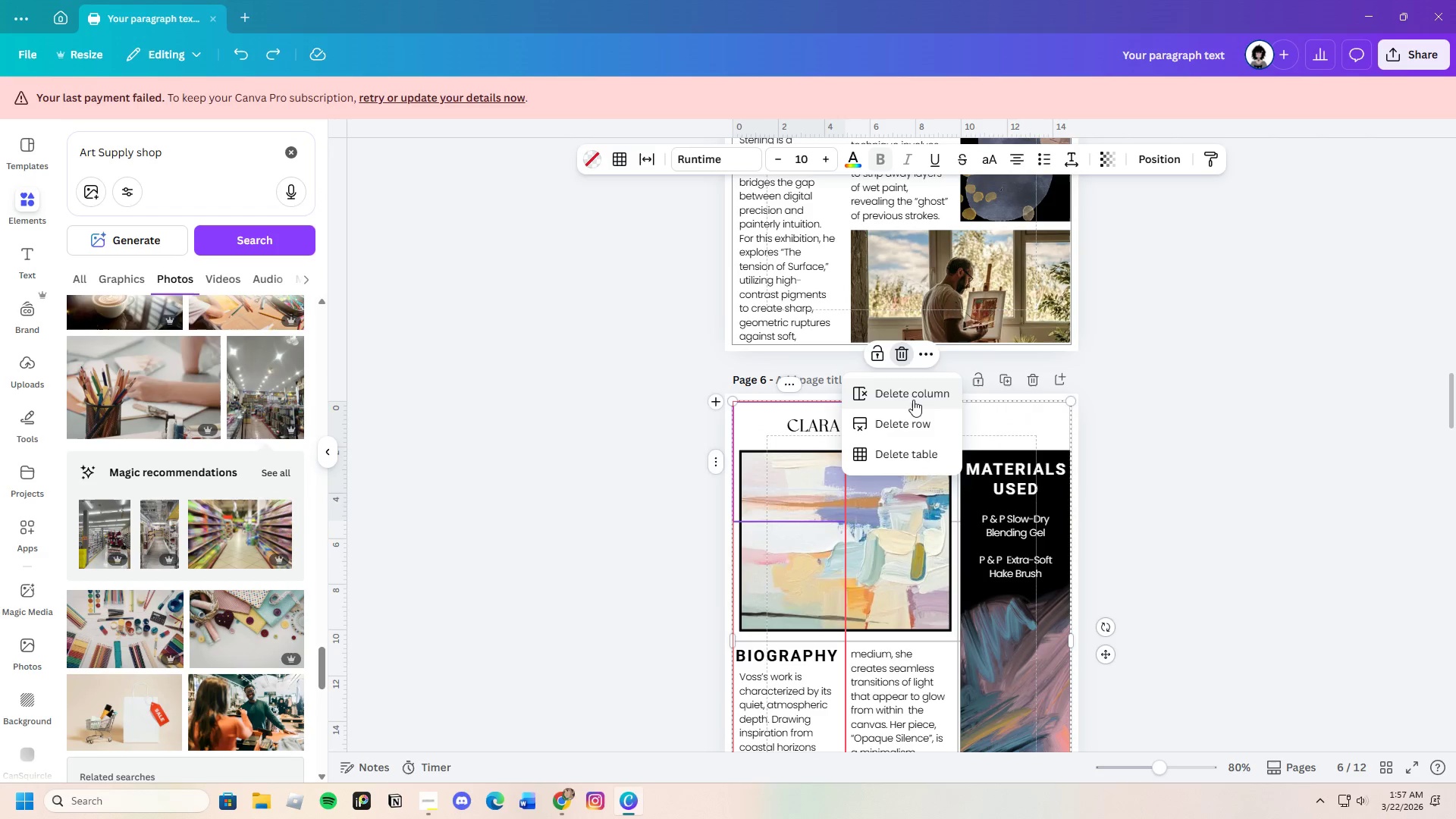 
left_click([1142, 426])
 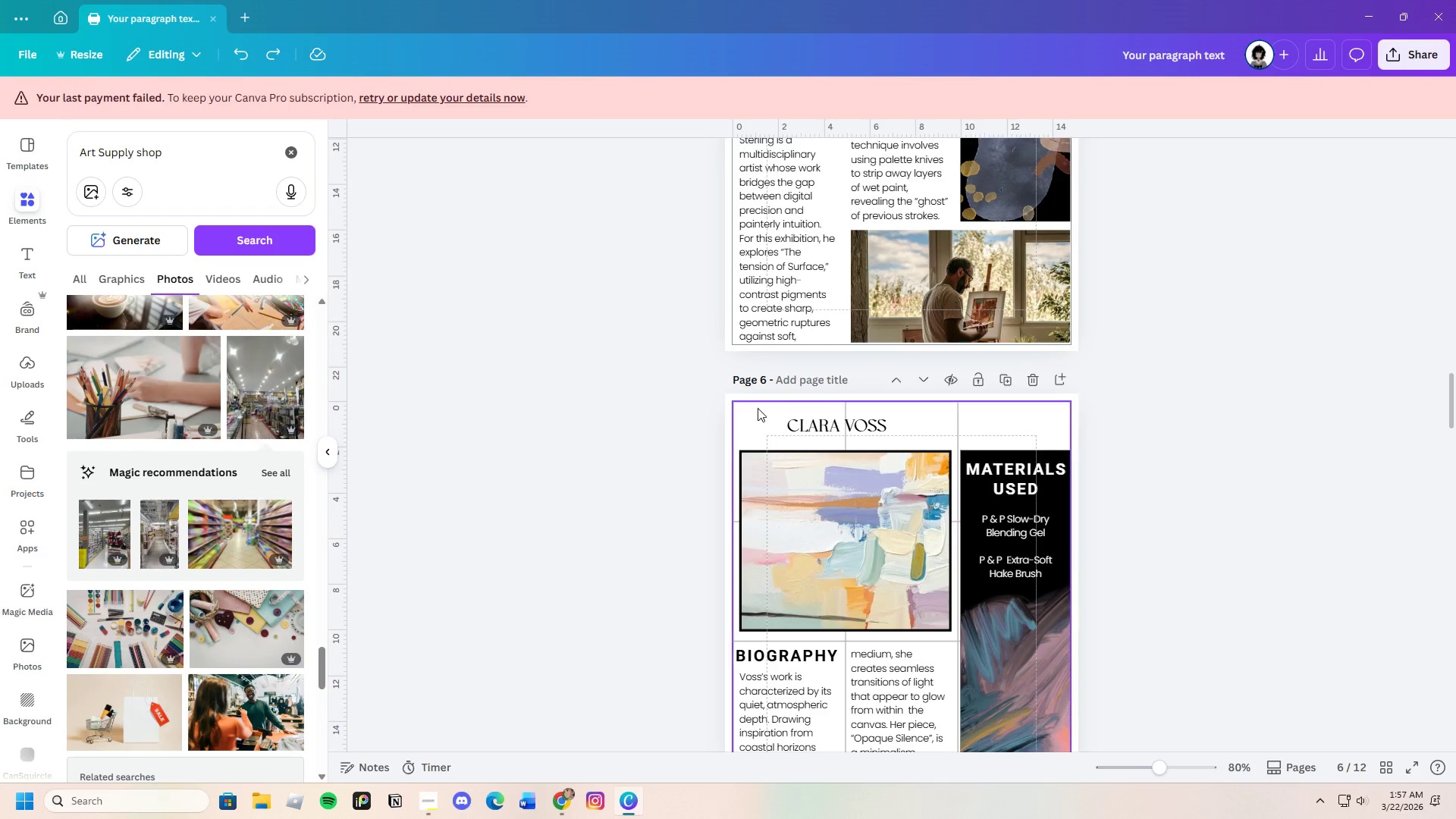 
left_click([758, 408])
 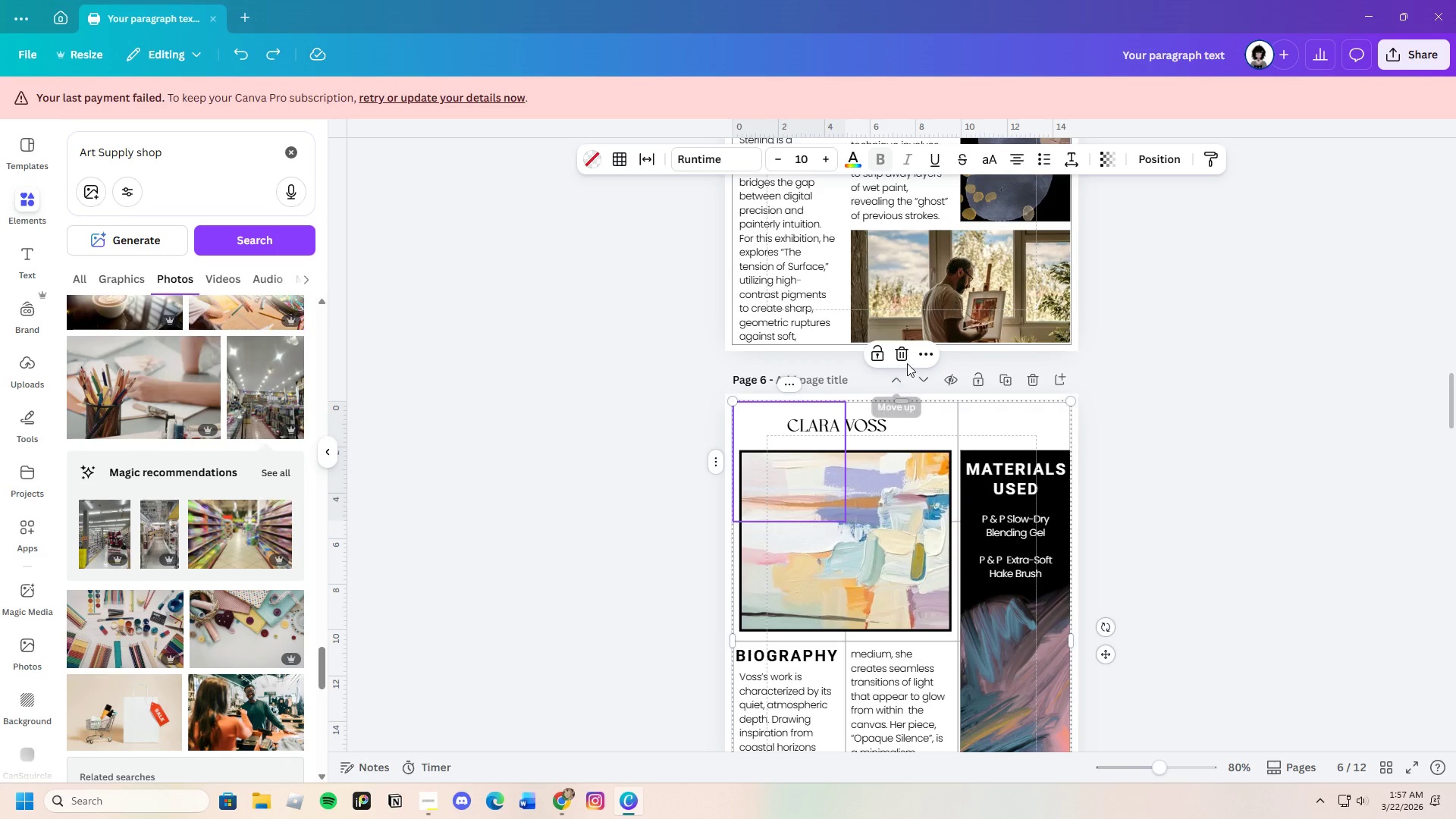 
left_click([903, 358])
 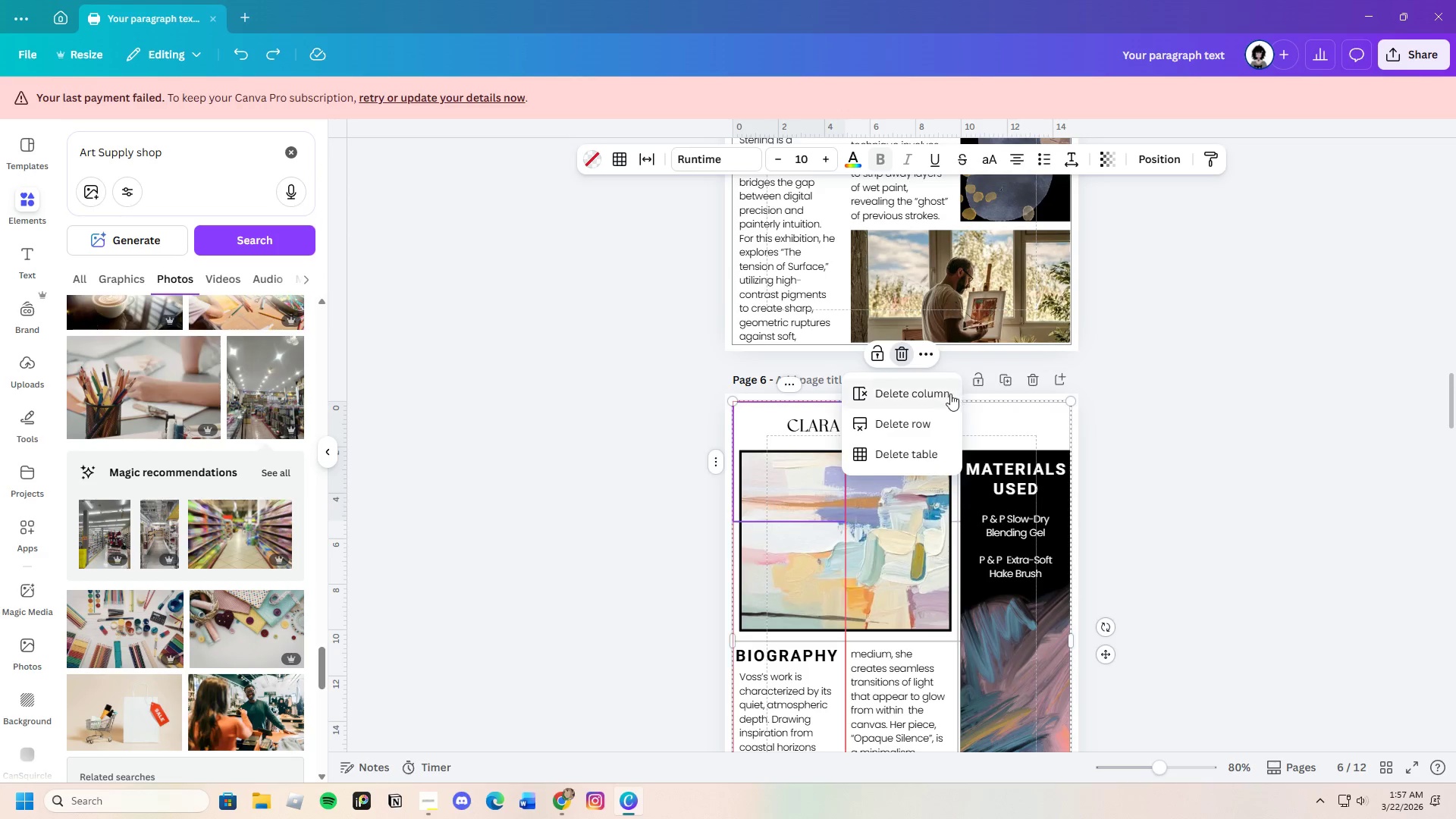 
left_click([947, 397])
 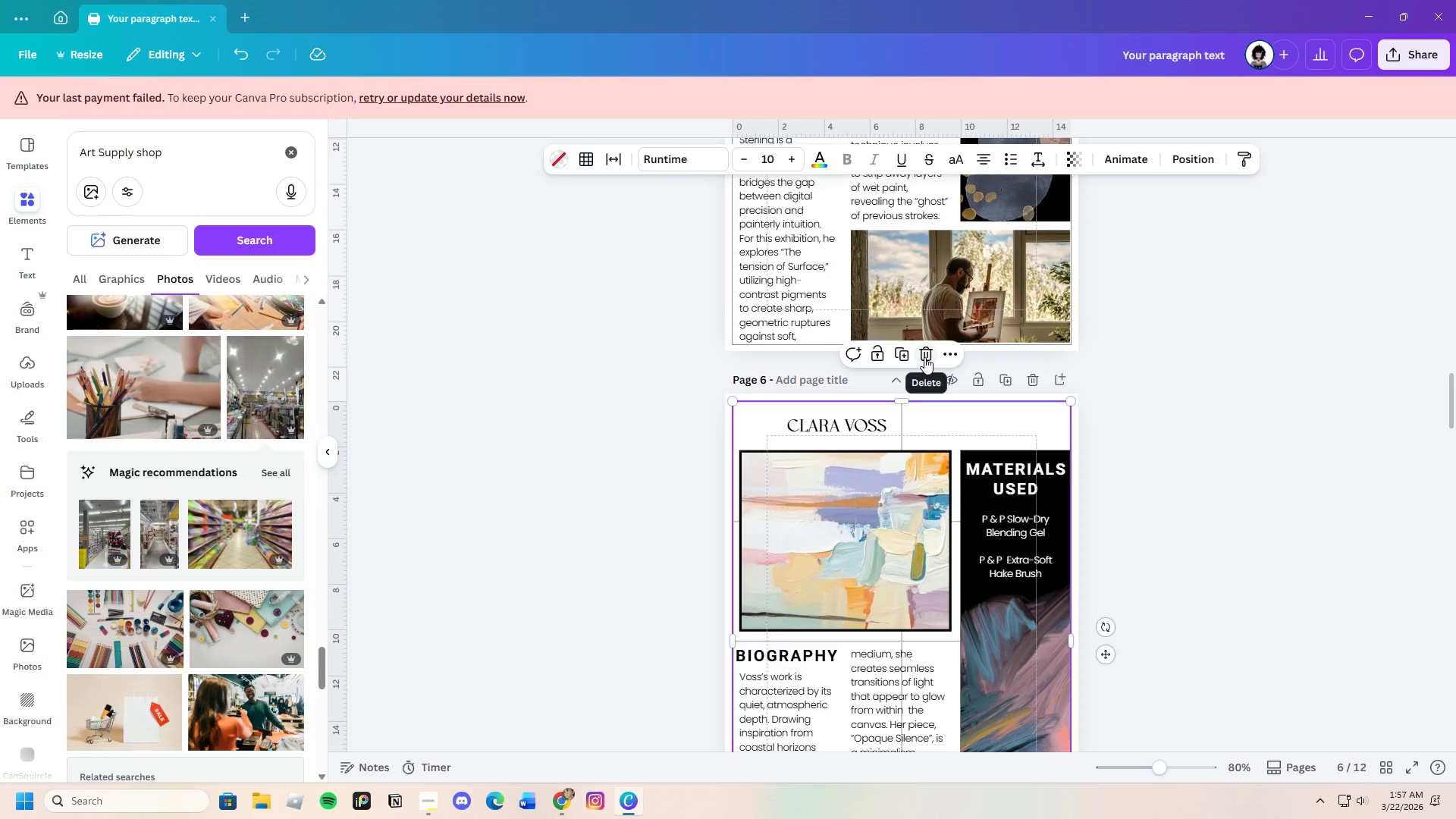 
mouse_move([907, 360])
 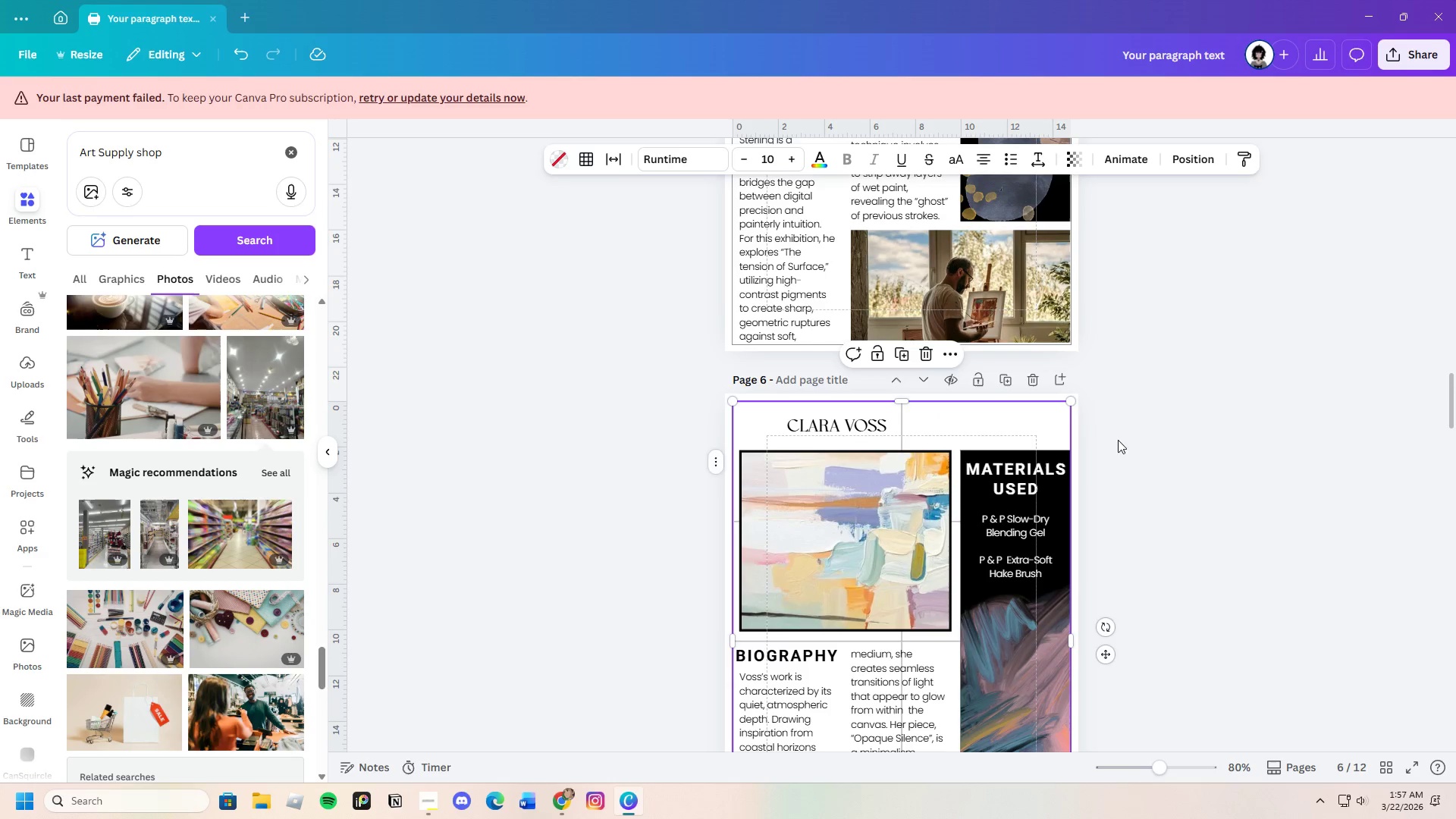 
left_click([1188, 439])
 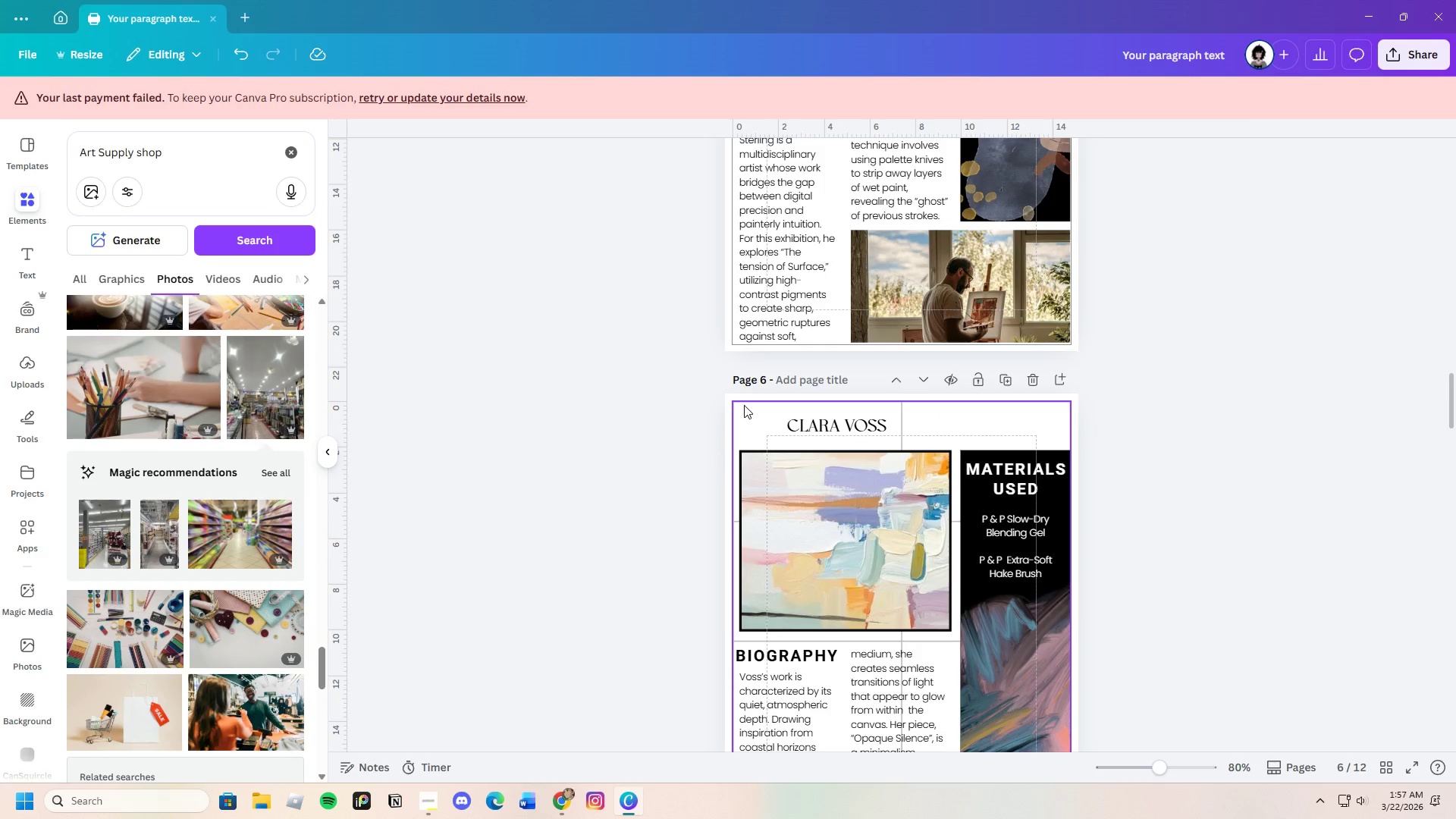 
left_click([744, 405])
 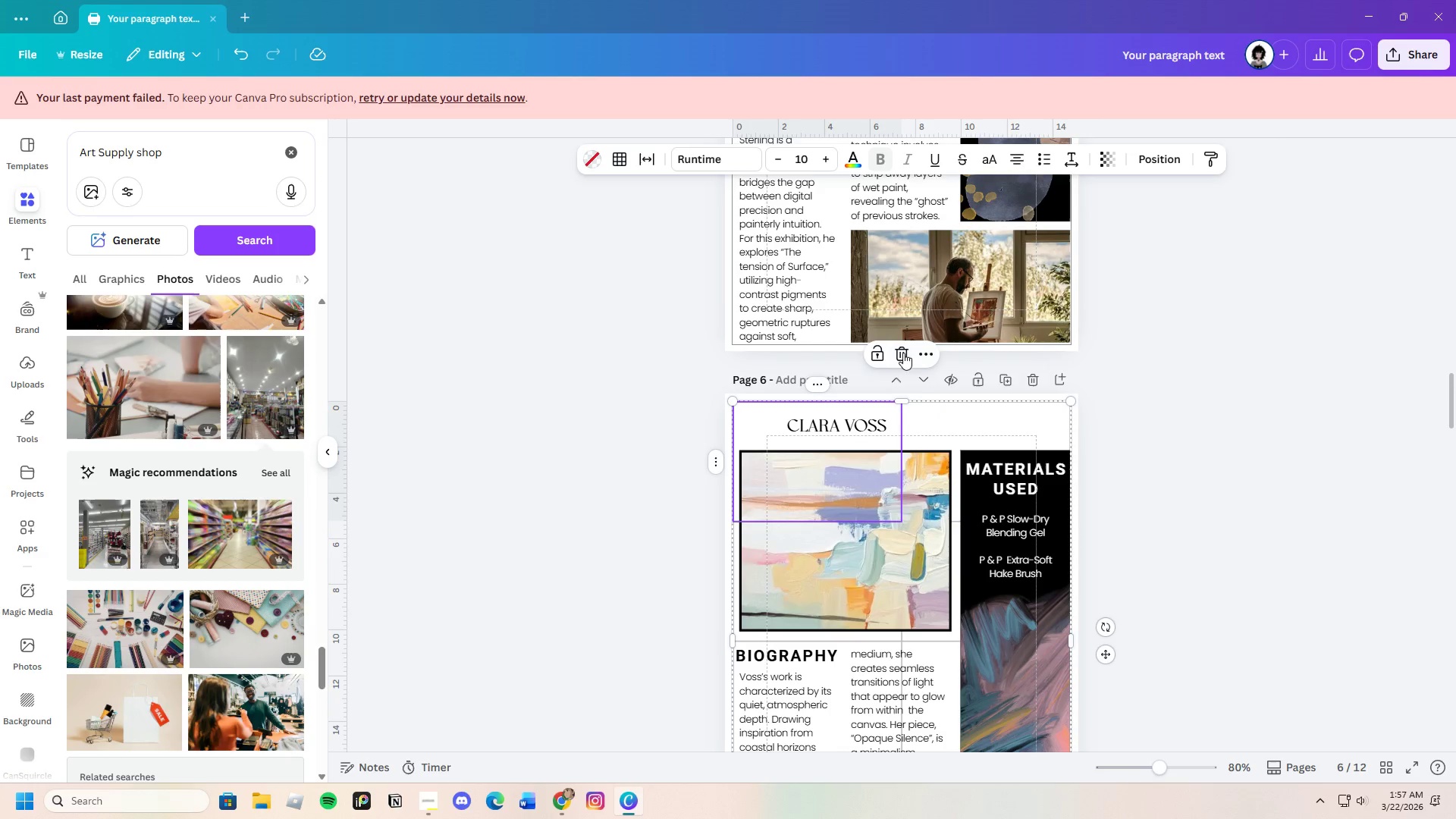 
left_click([900, 347])
 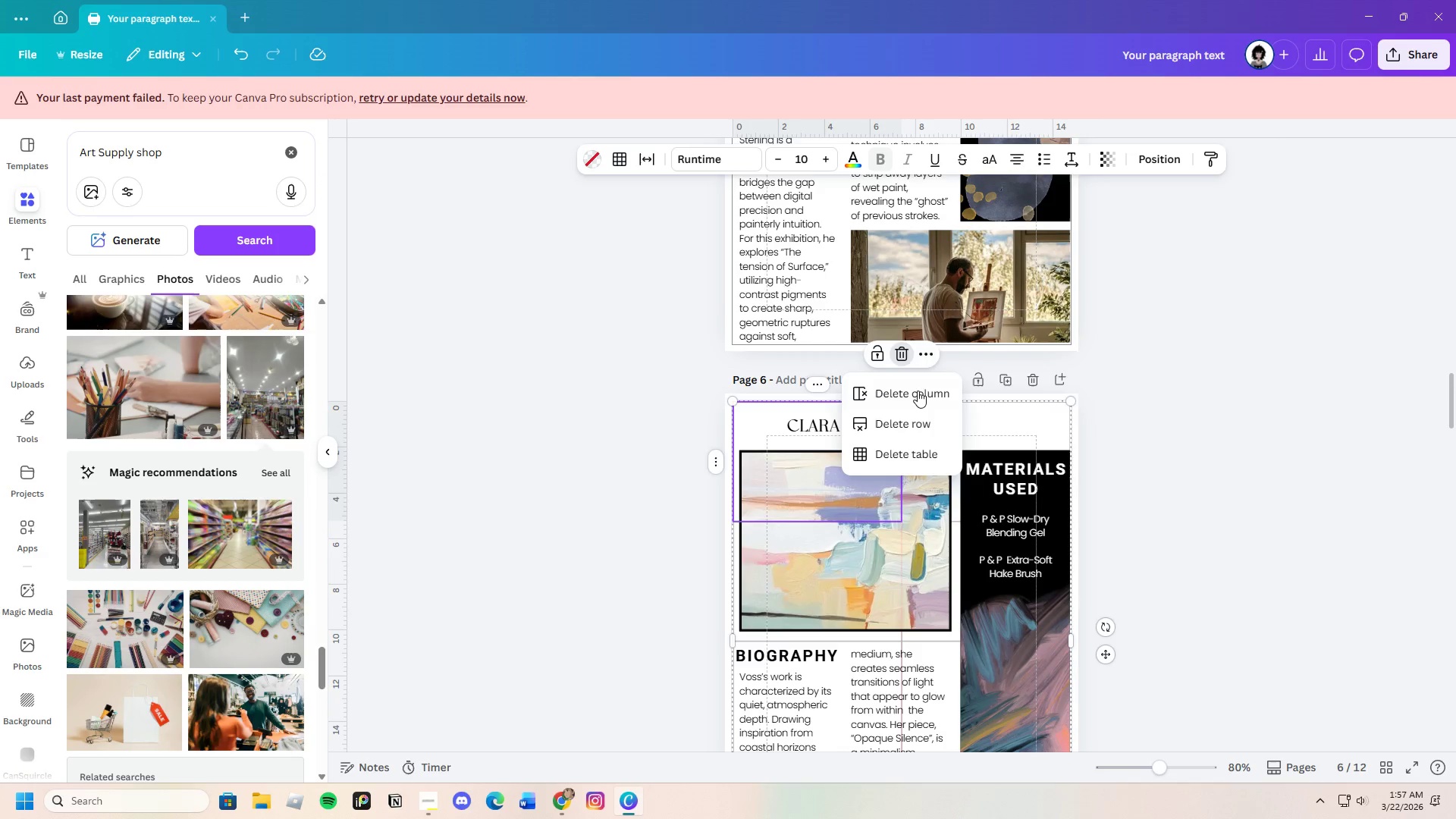 
left_click([918, 391])
 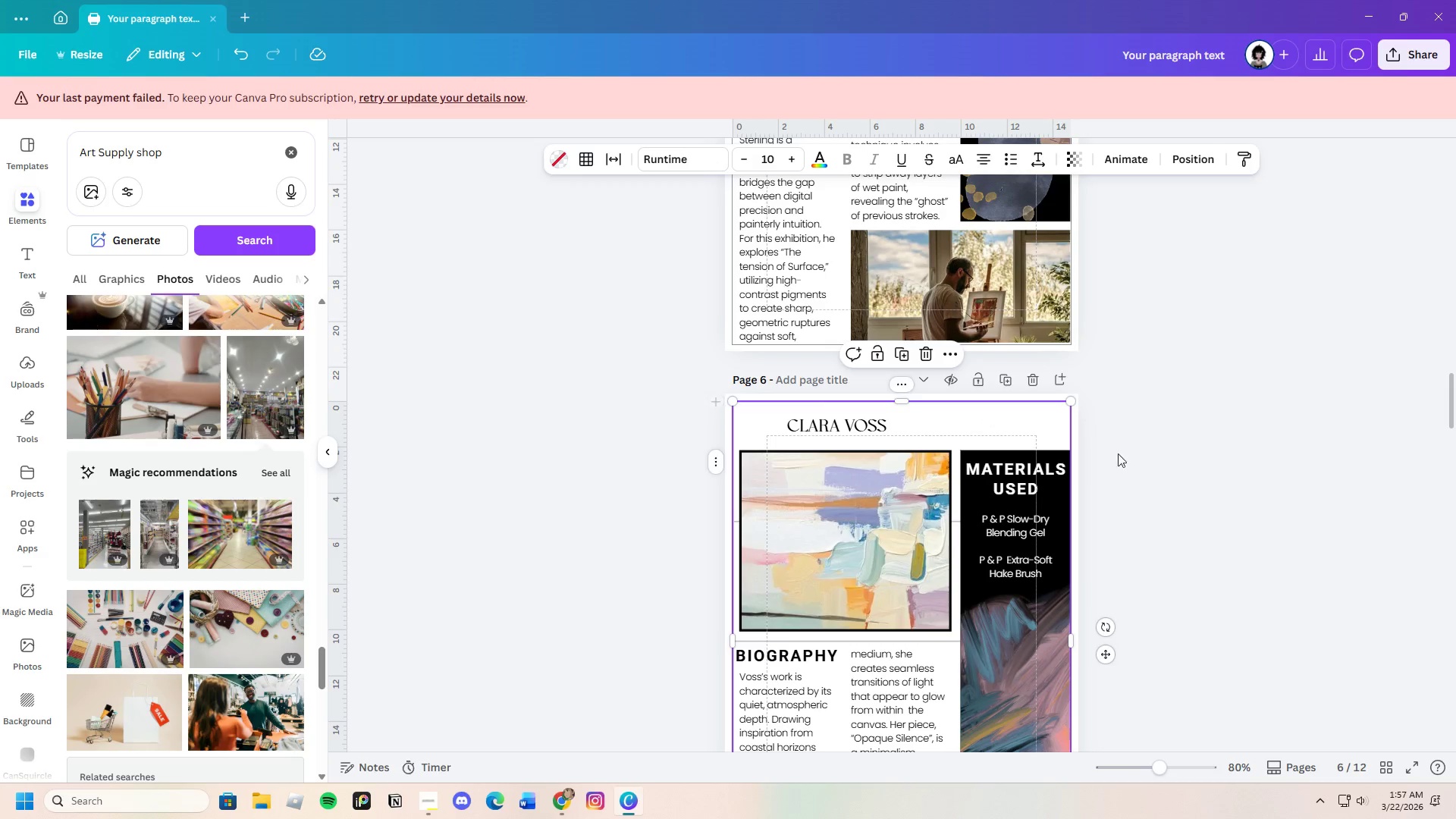 
scroll: coordinate [1171, 494], scroll_direction: down, amount: 3.0
 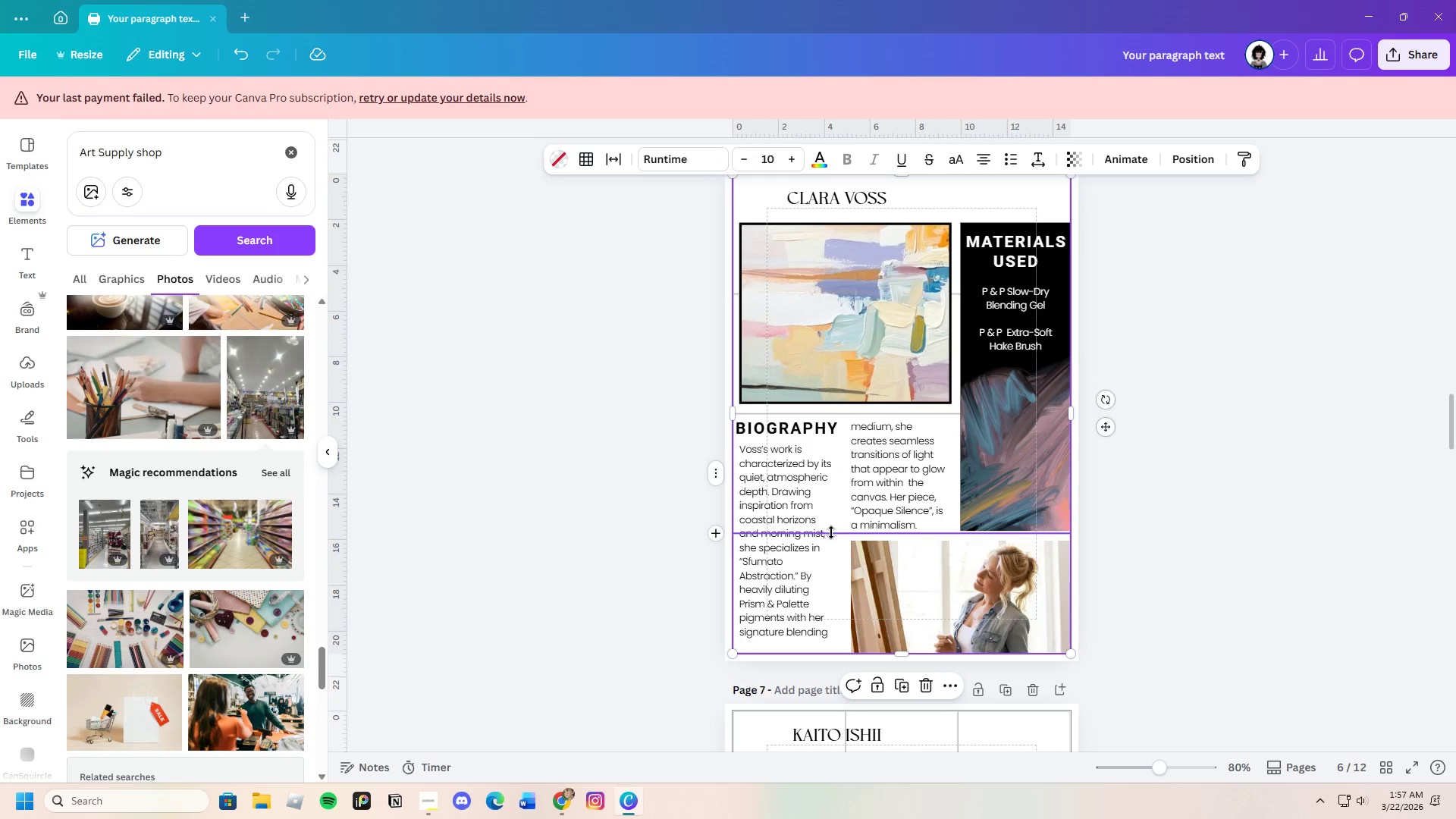 
left_click([832, 533])
 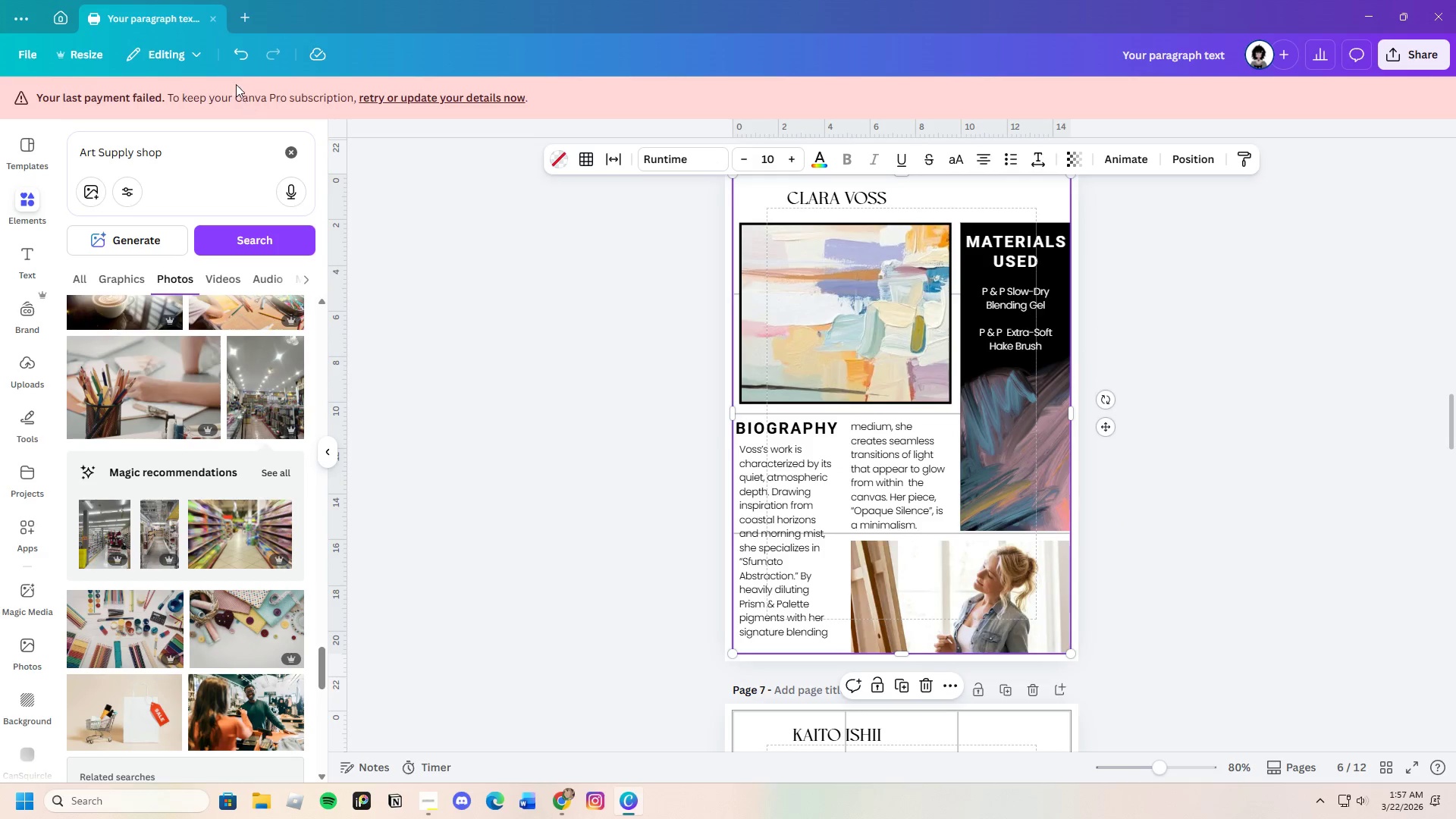 
double_click([239, 53])
 